 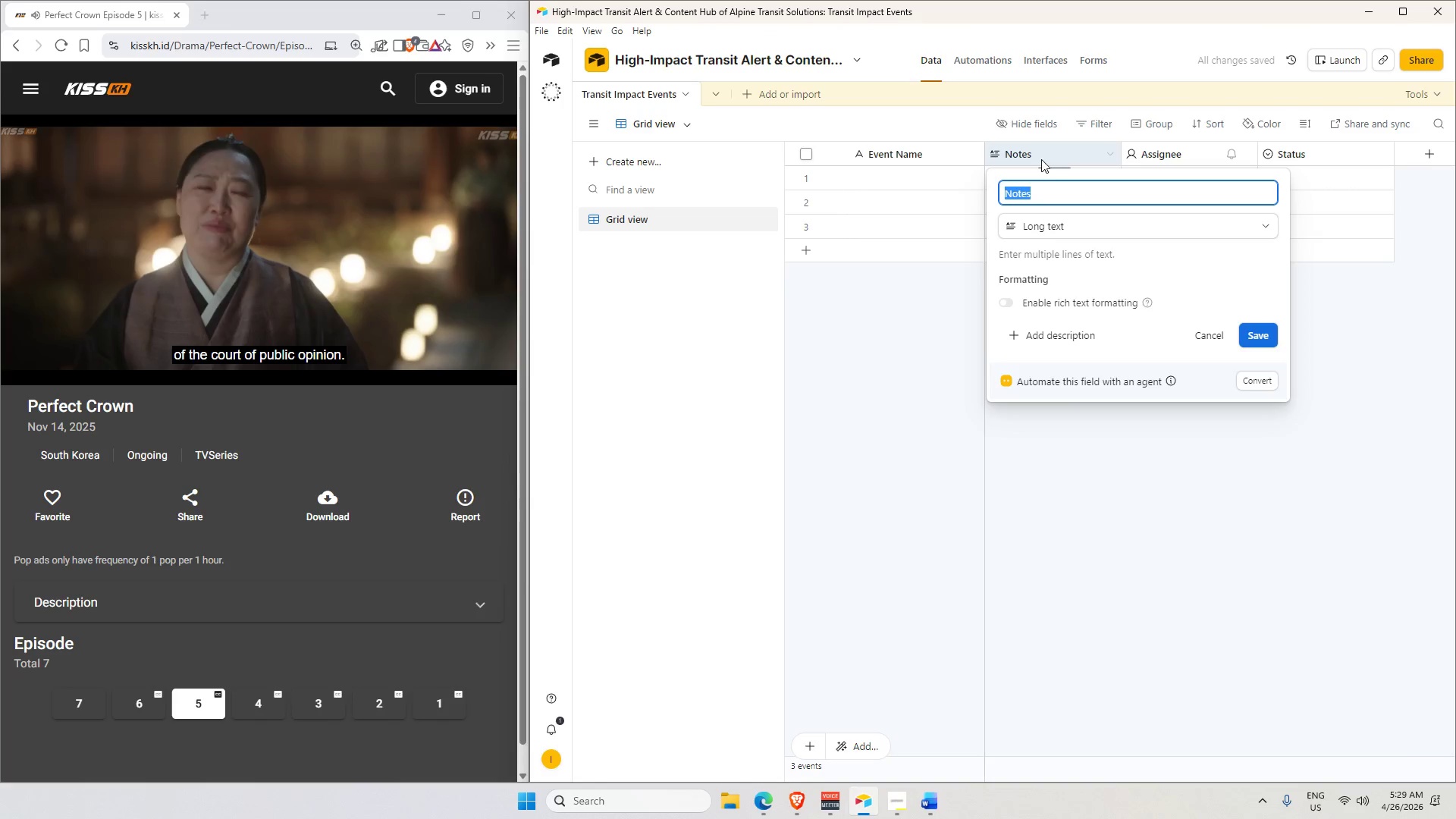 
type(Event Type)
 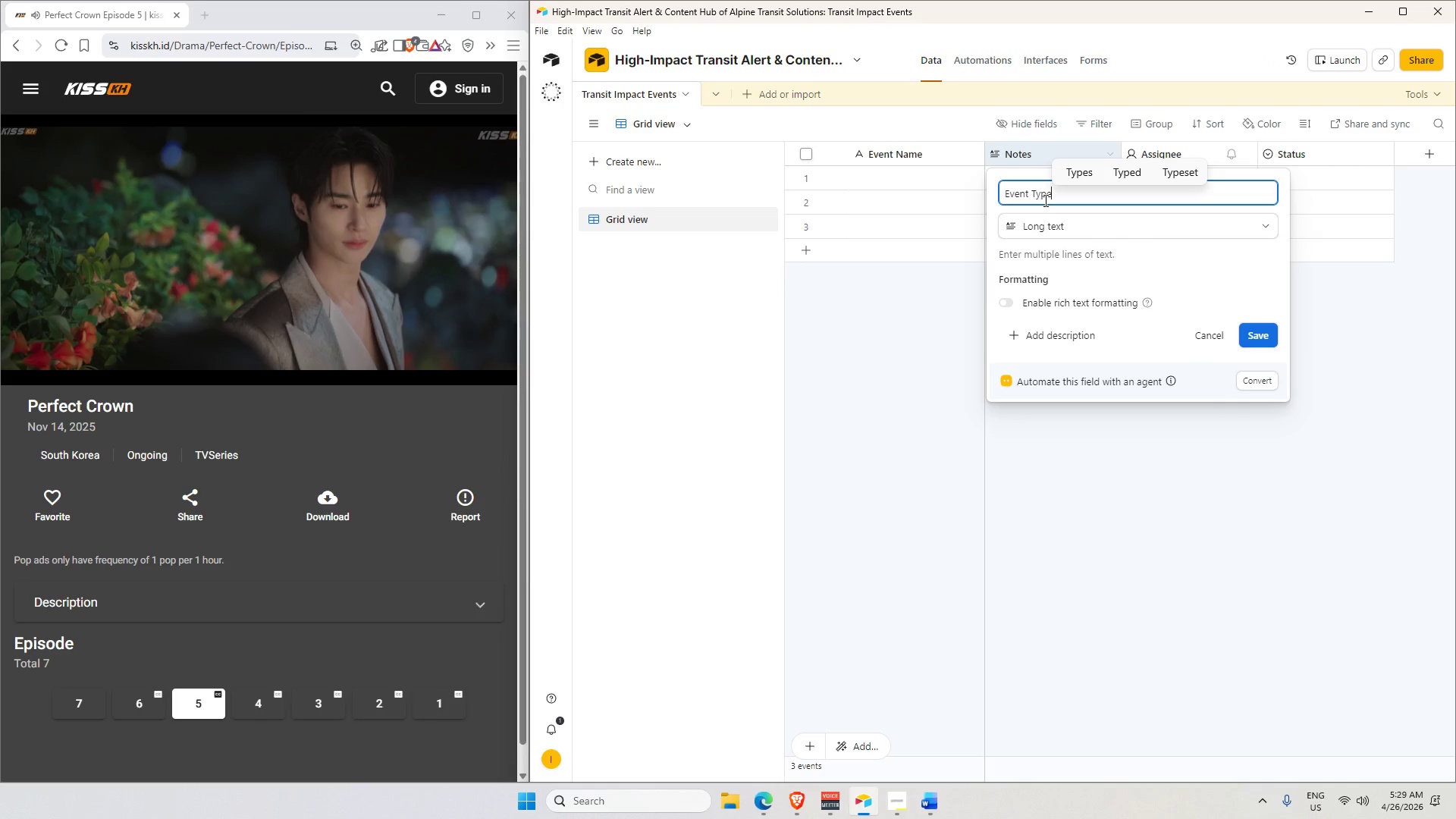 
left_click([1075, 229])
 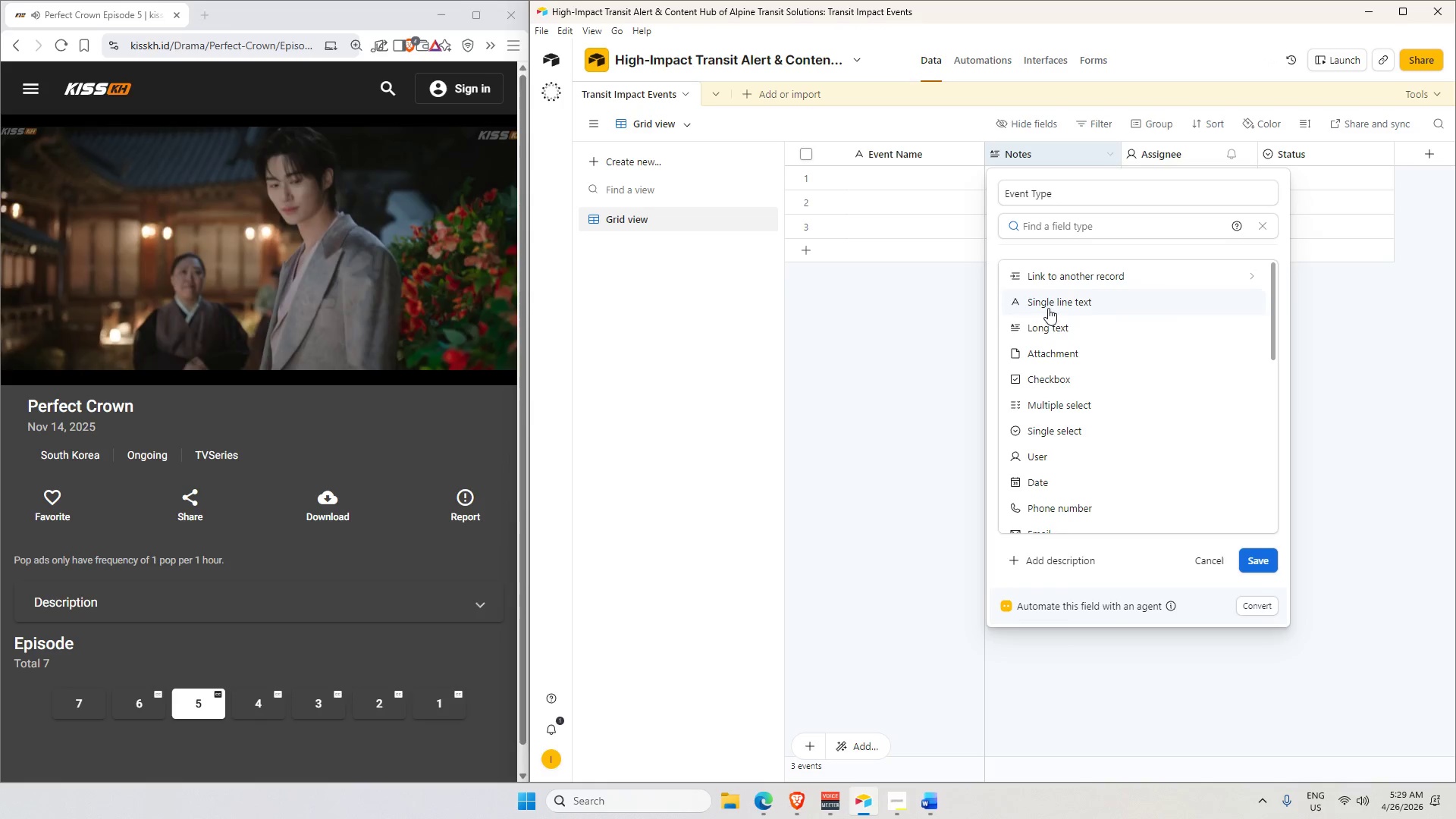 
left_click([1047, 299])
 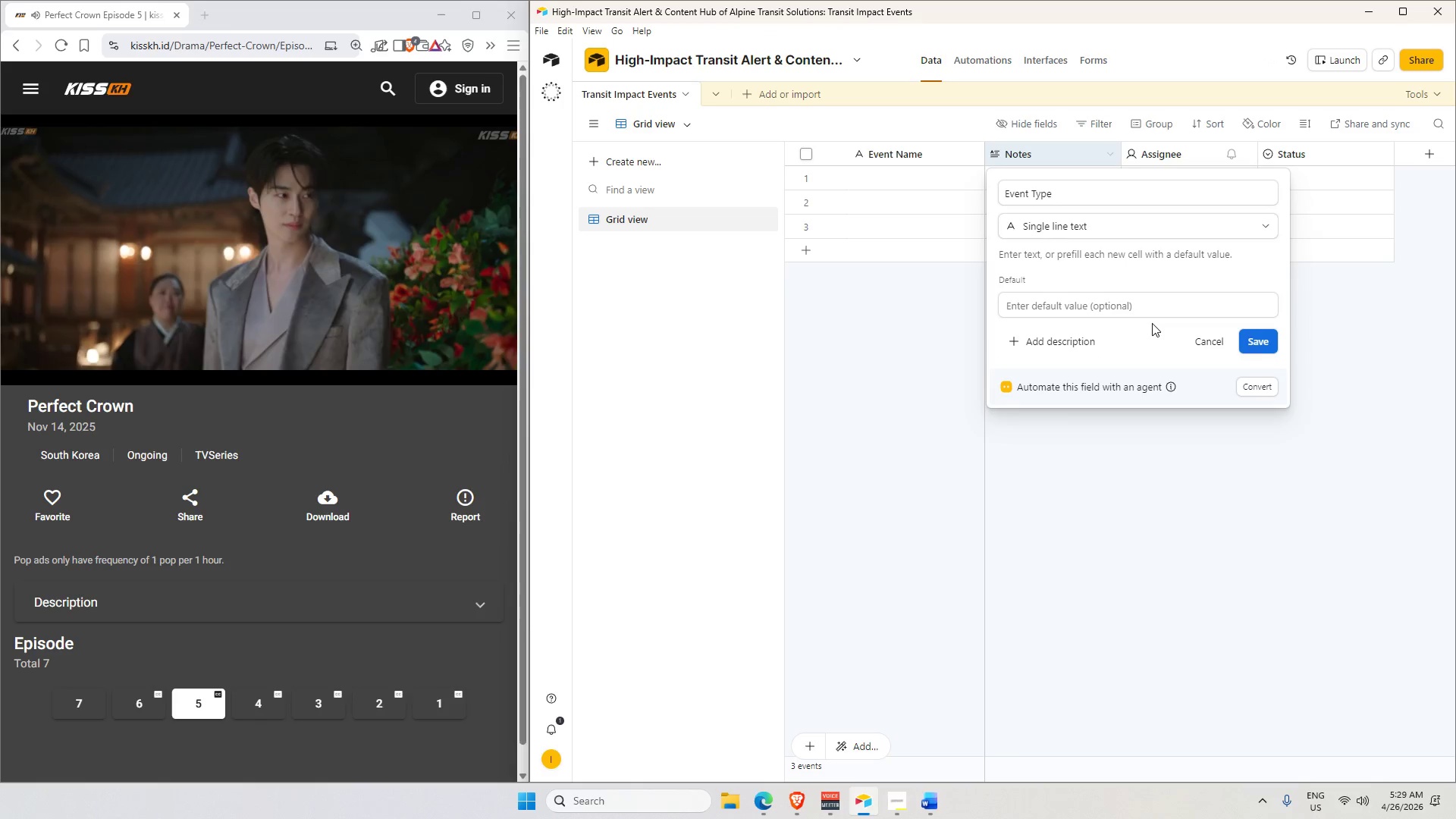 
key(Alt+AltLeft)
 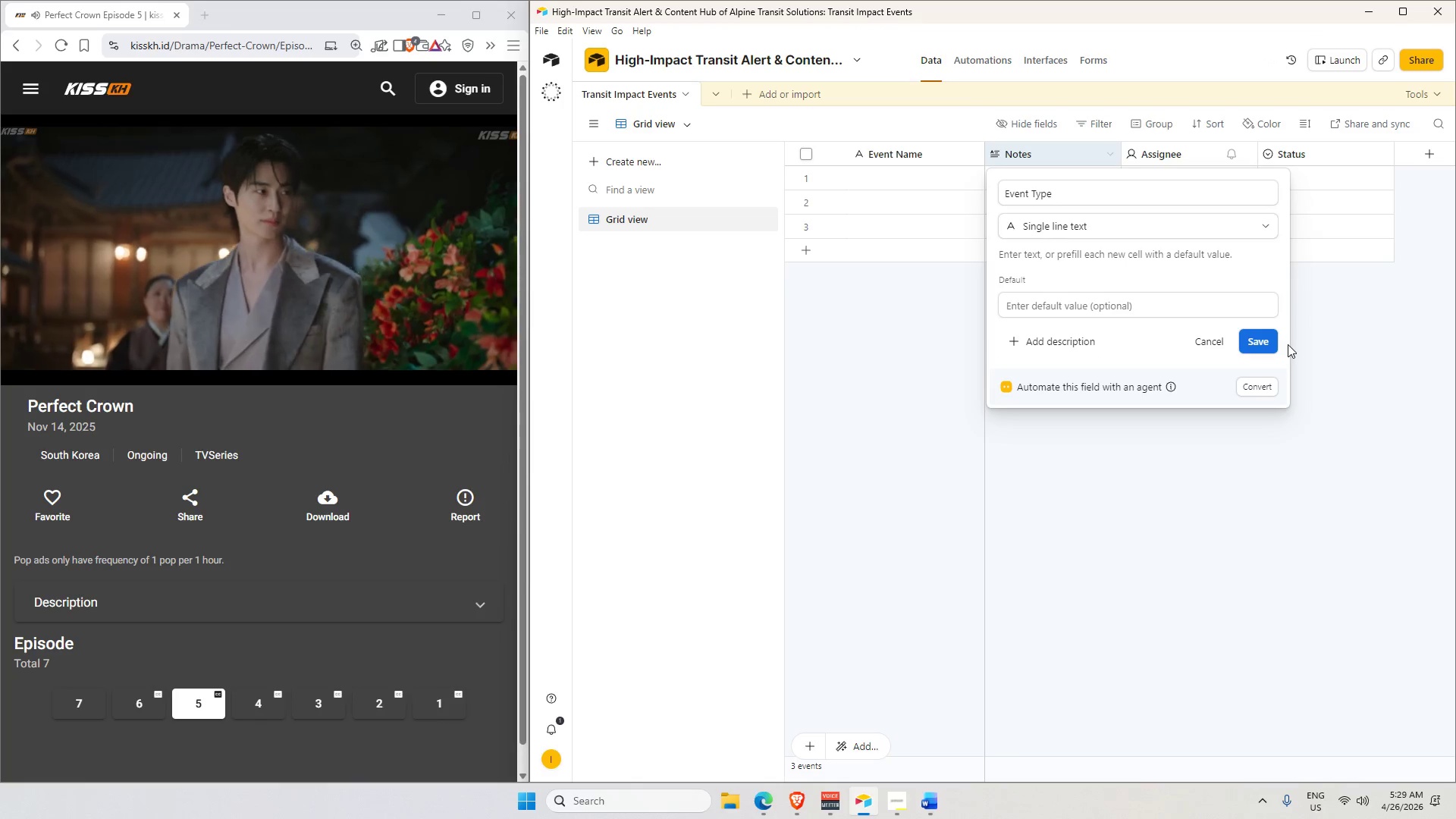 
key(Alt+Tab)
 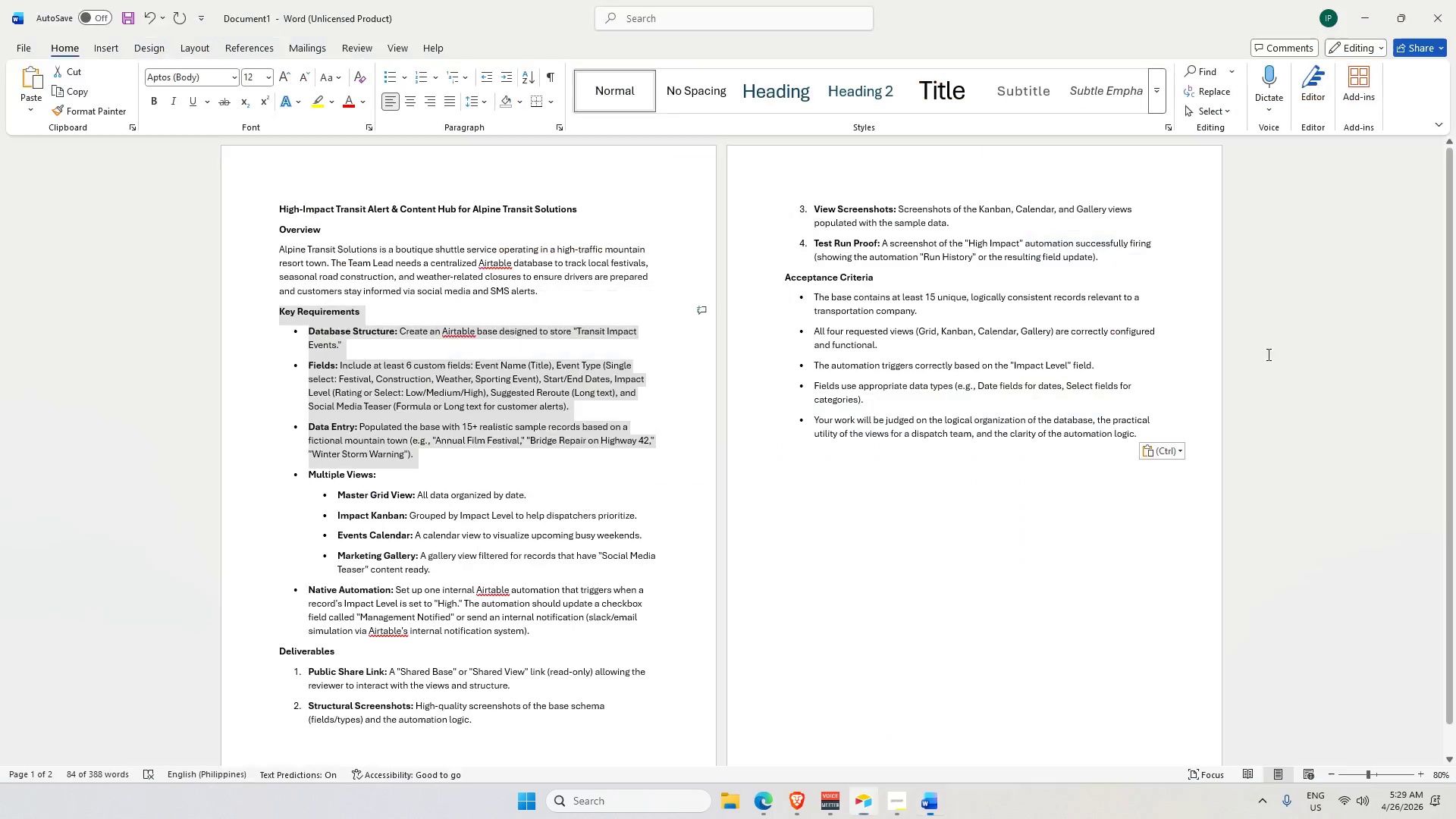 
key(Alt+AltLeft)
 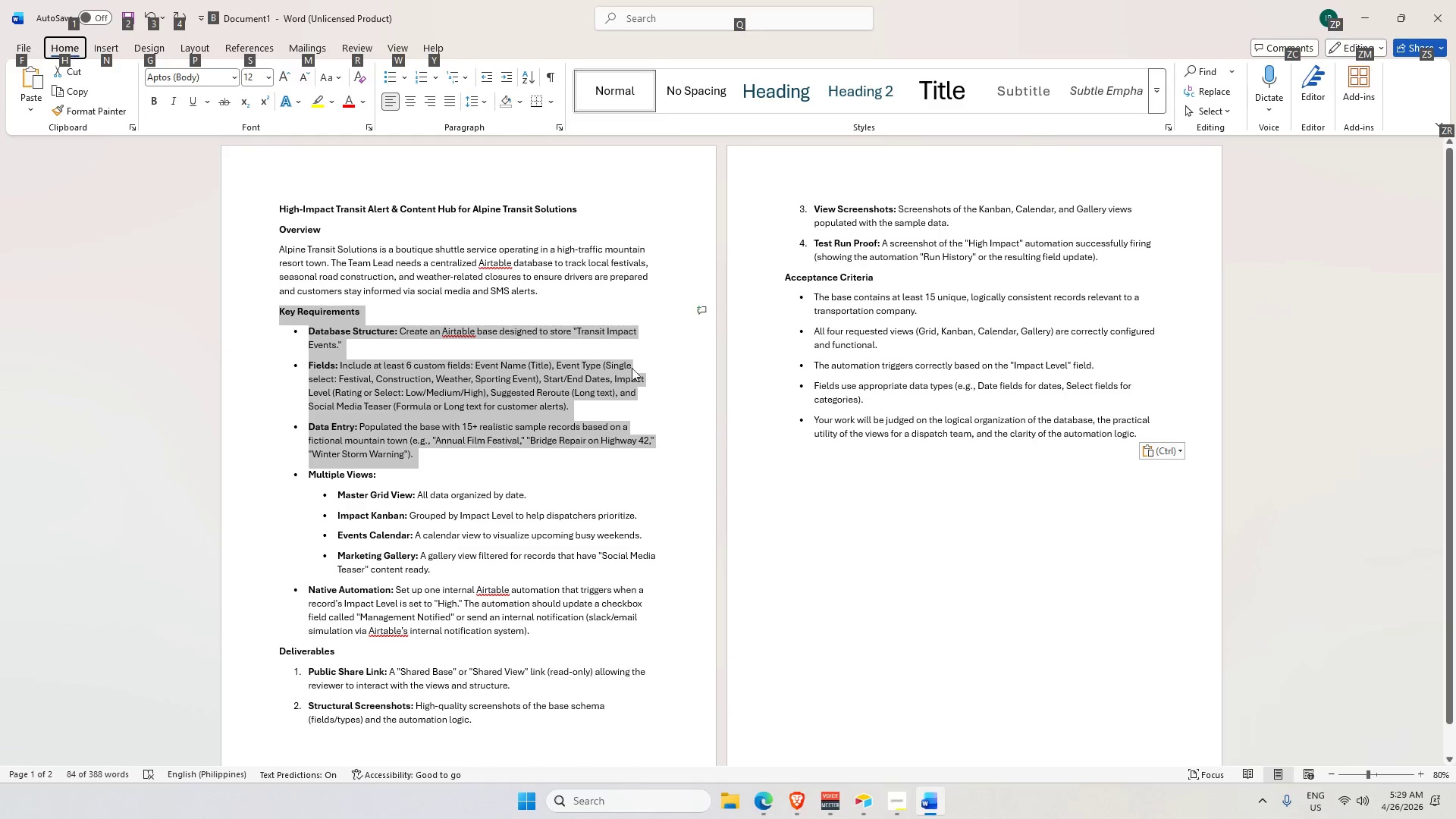 
key(Alt+AltLeft)
 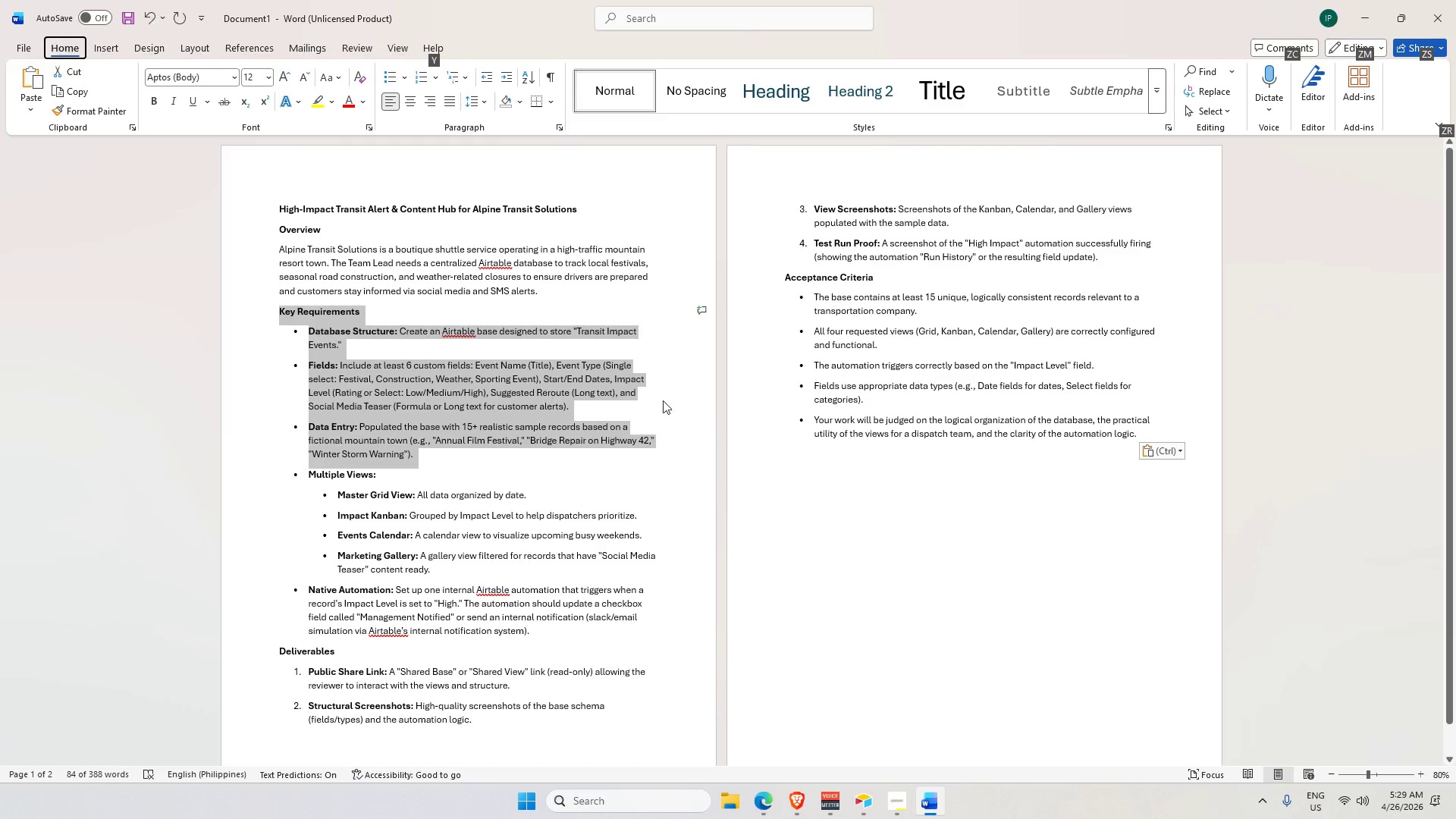 
key(Alt+Tab)
 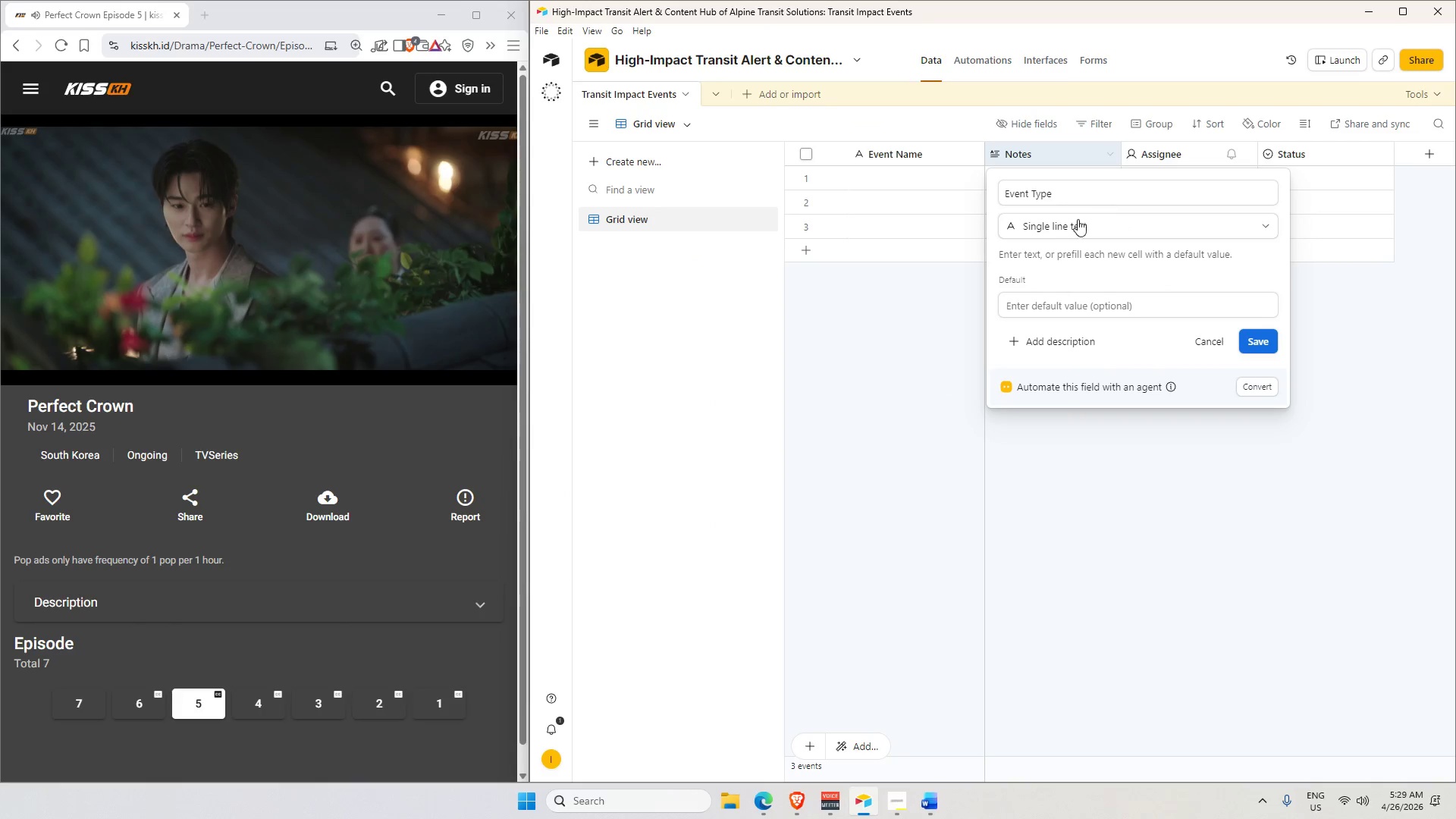 
left_click([1055, 232])
 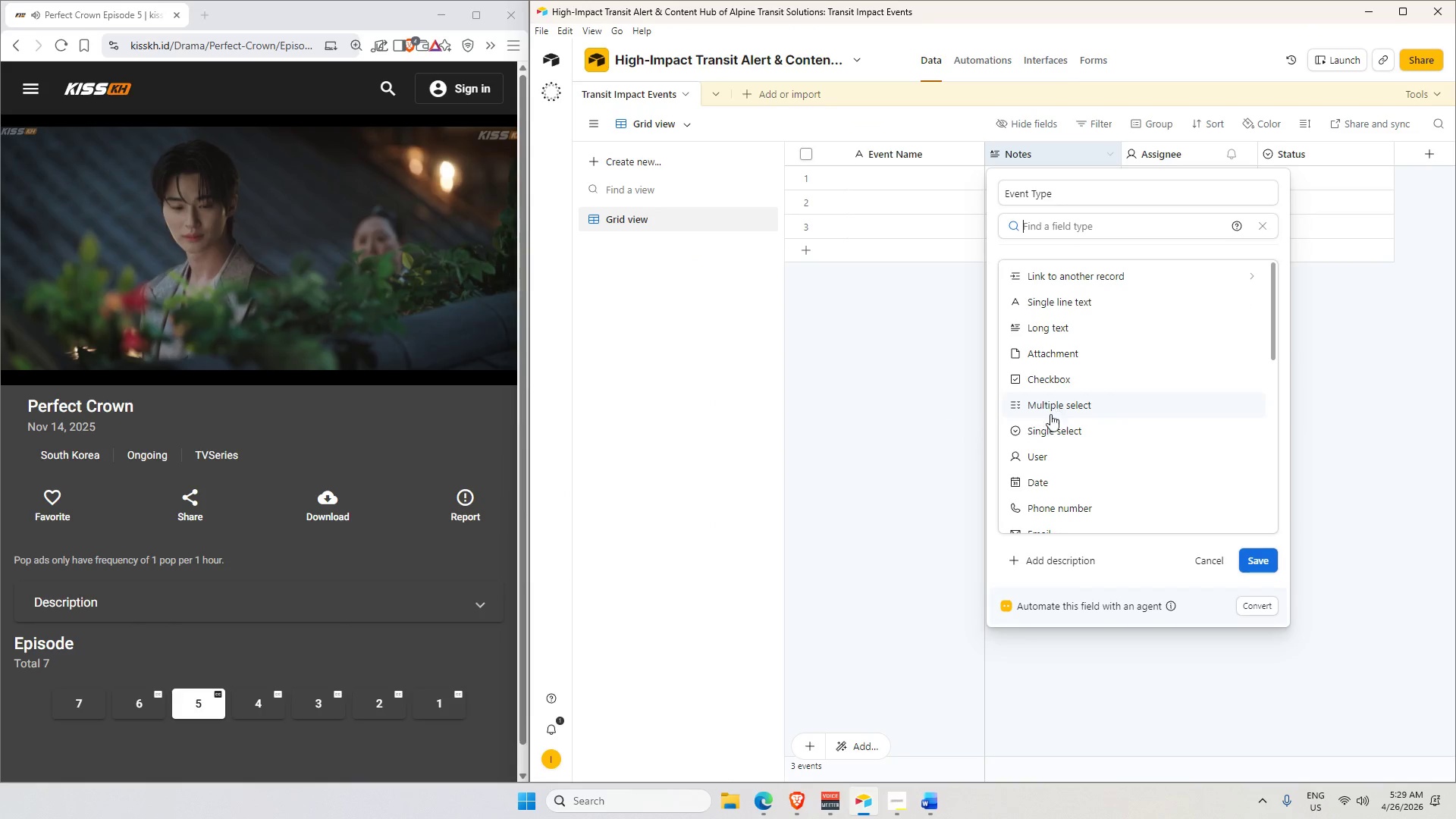 
left_click([1048, 431])
 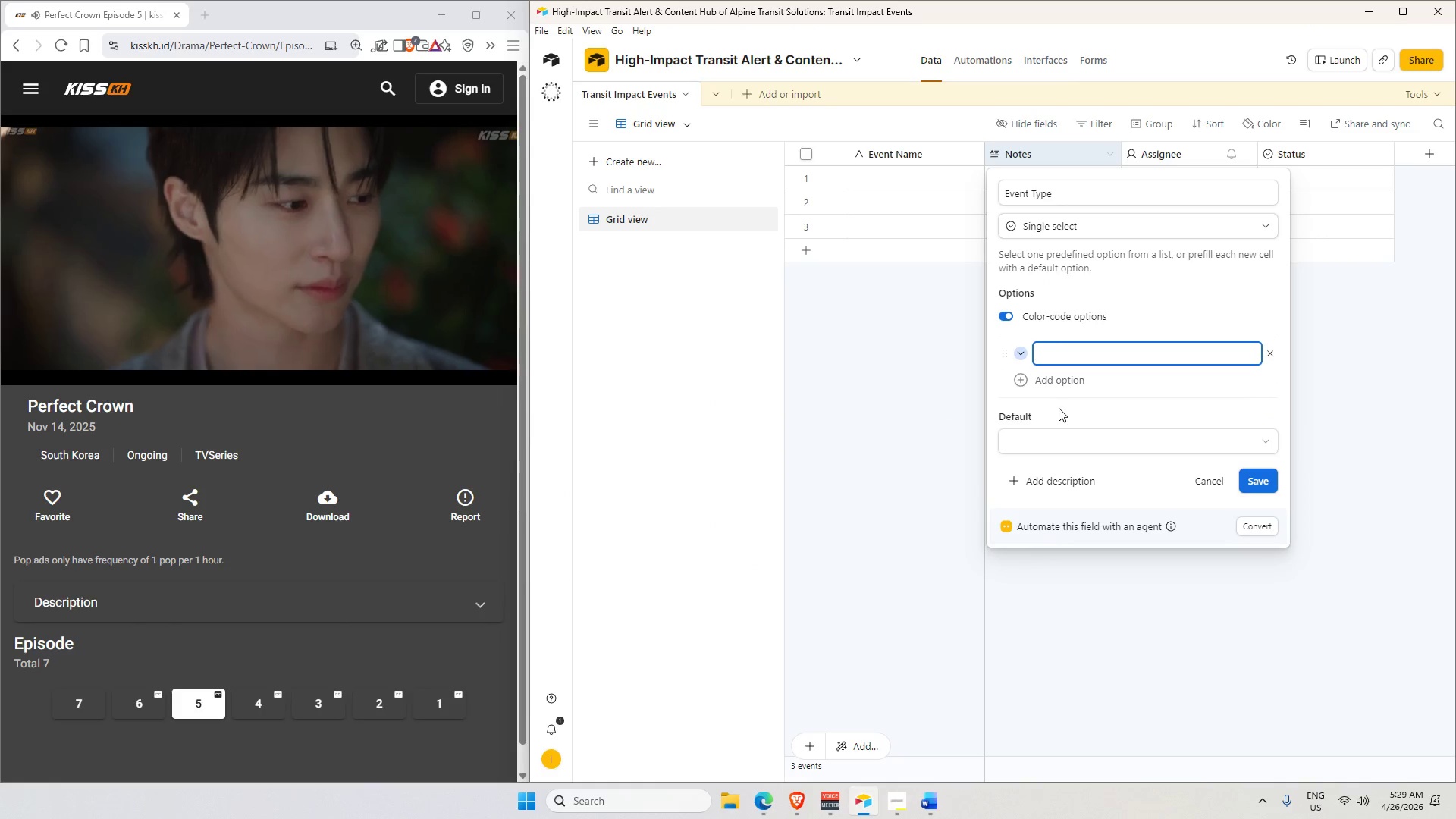 
key(Alt+AltLeft)
 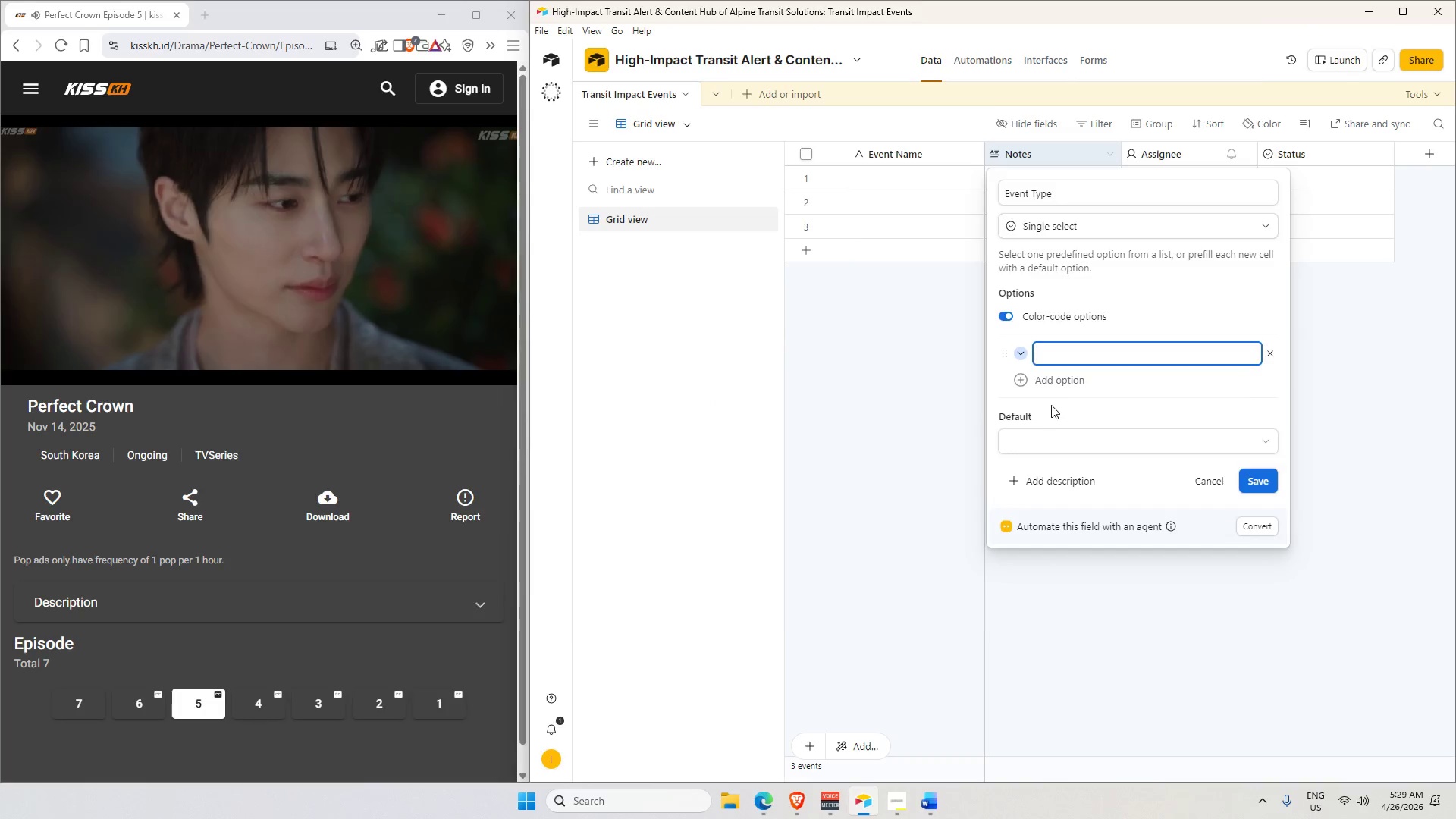 
key(Alt+Tab)
 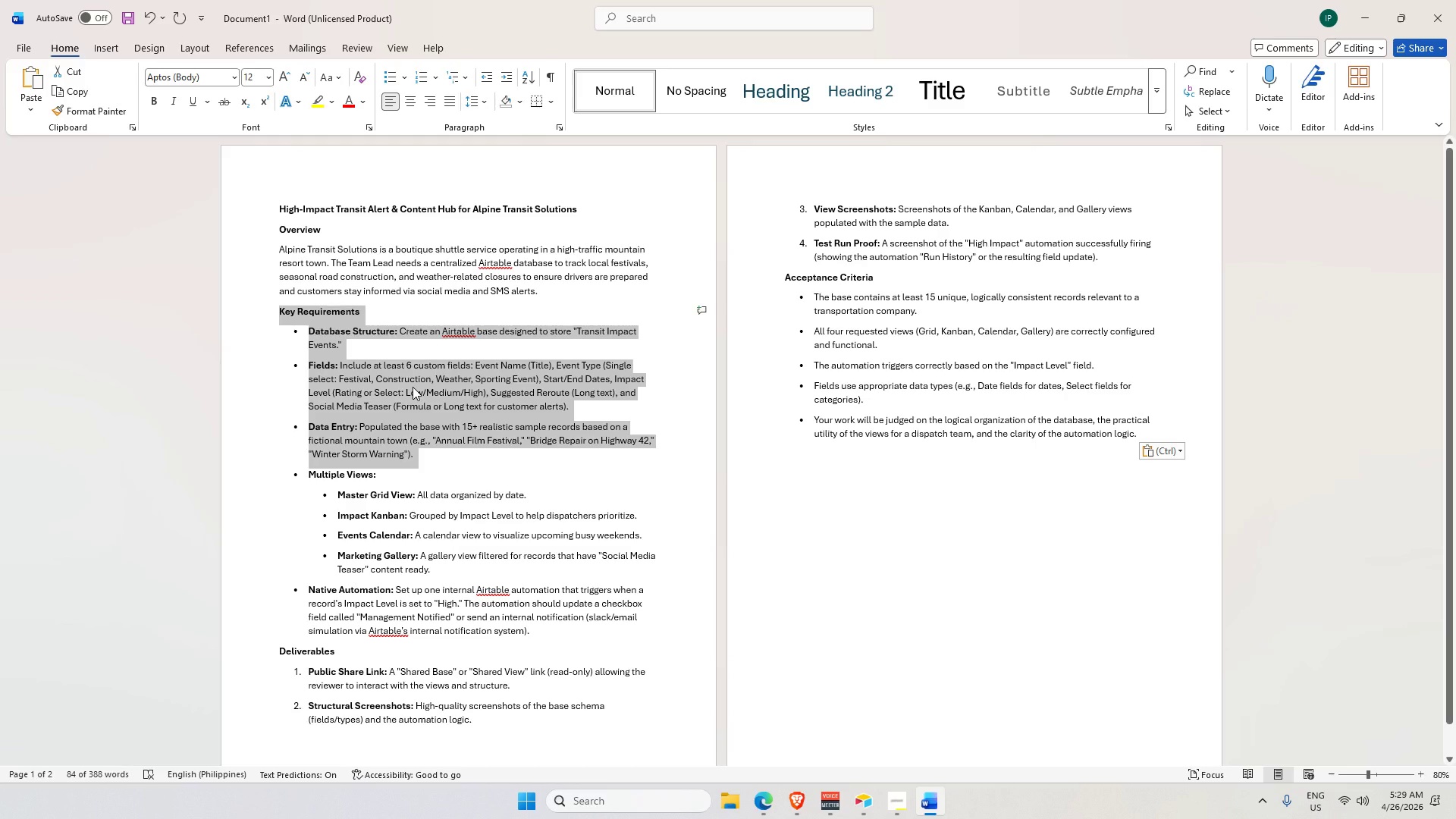 
wait(7.28)
 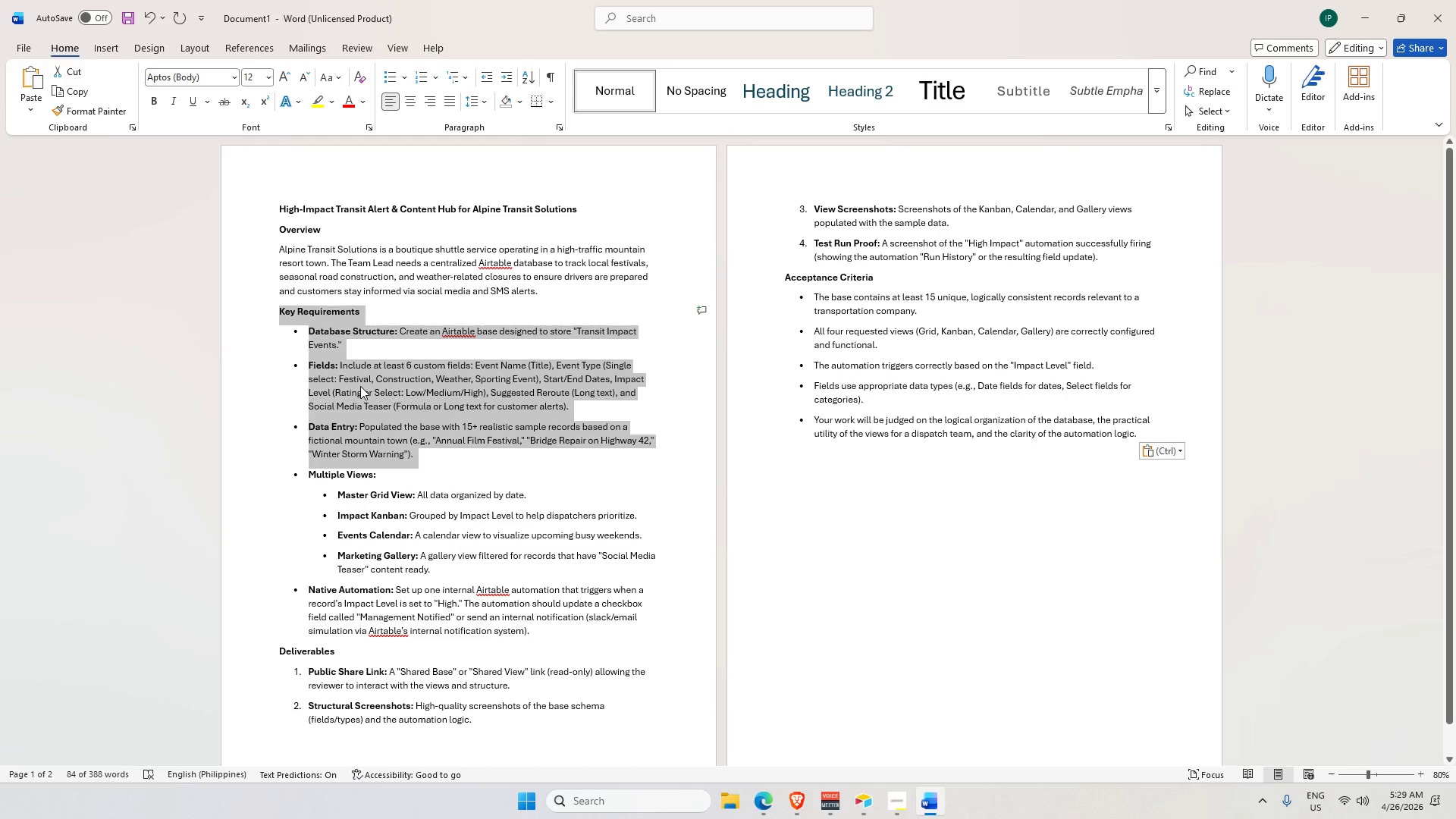 
key(Alt+AltLeft)
 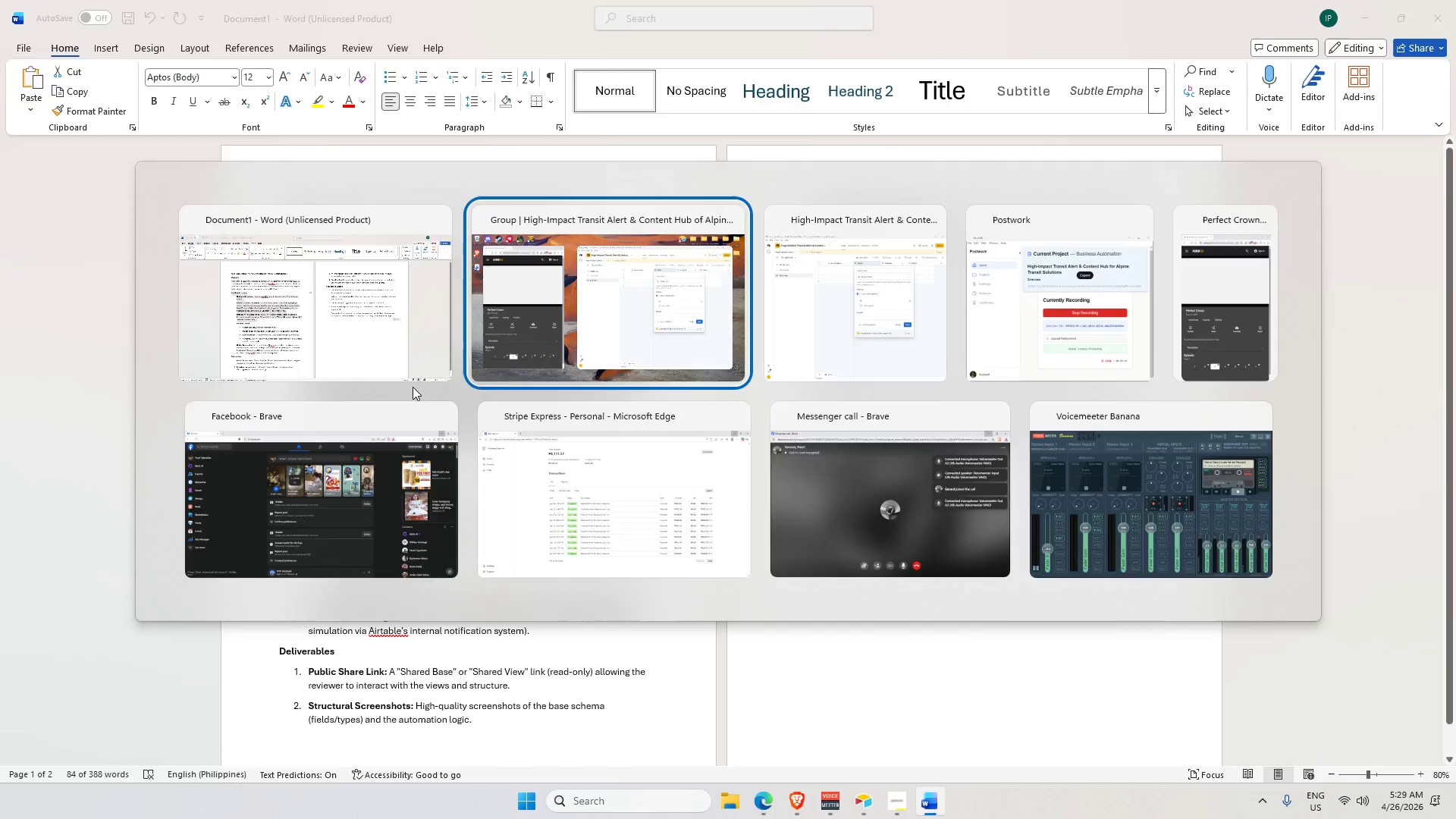 
key(Alt+Tab)
 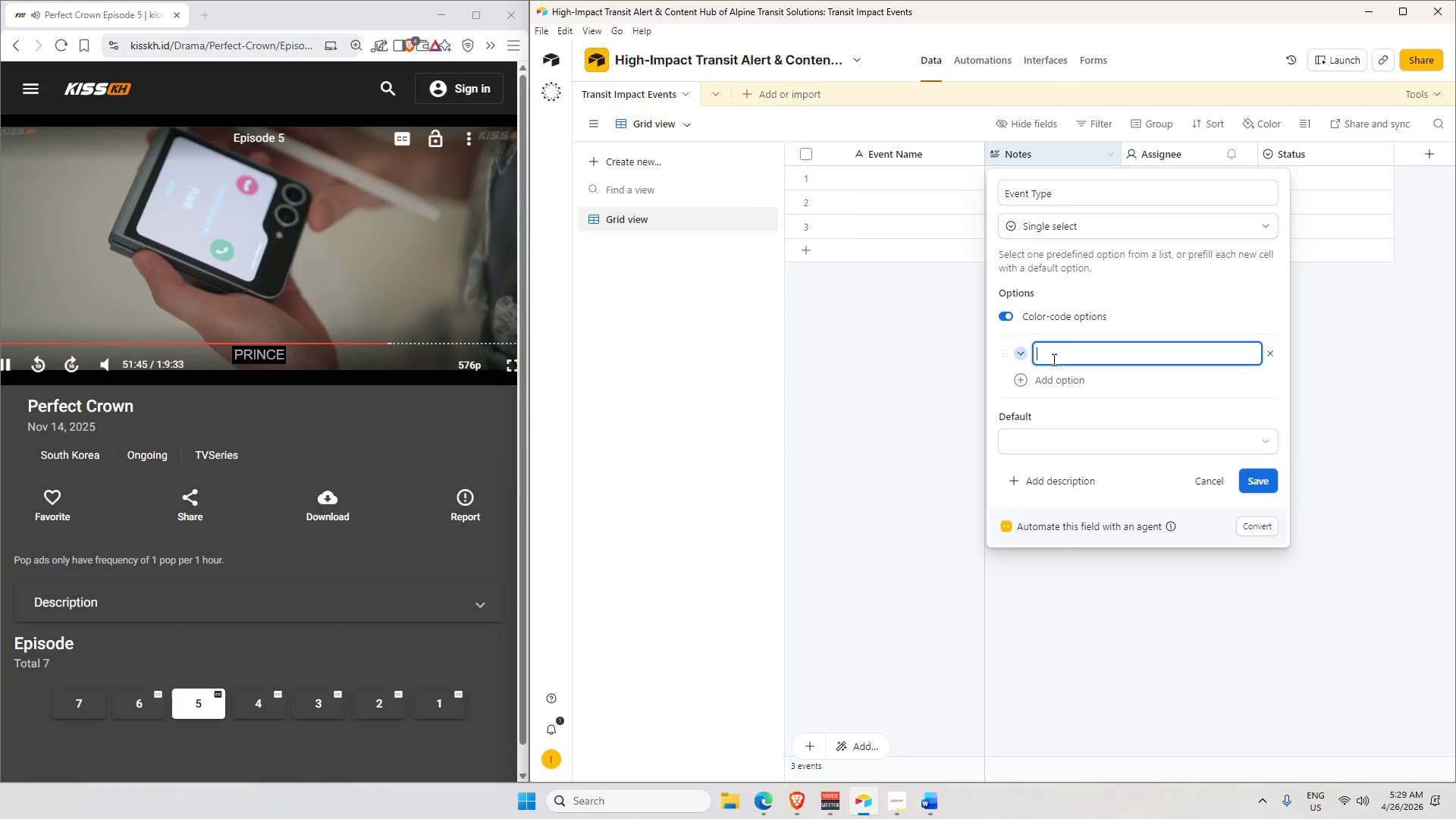 
type(Festival)
 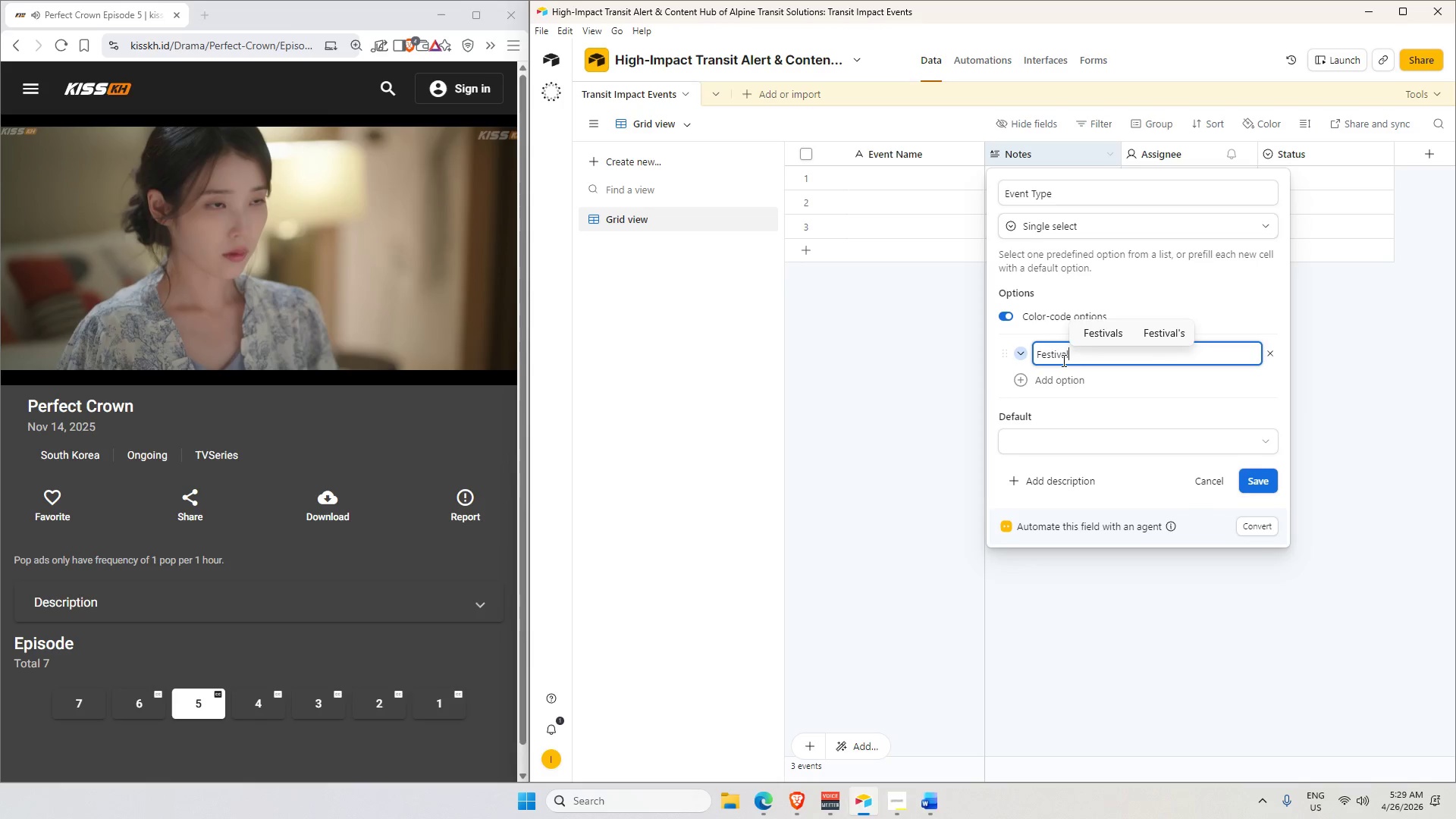 
key(Enter)
 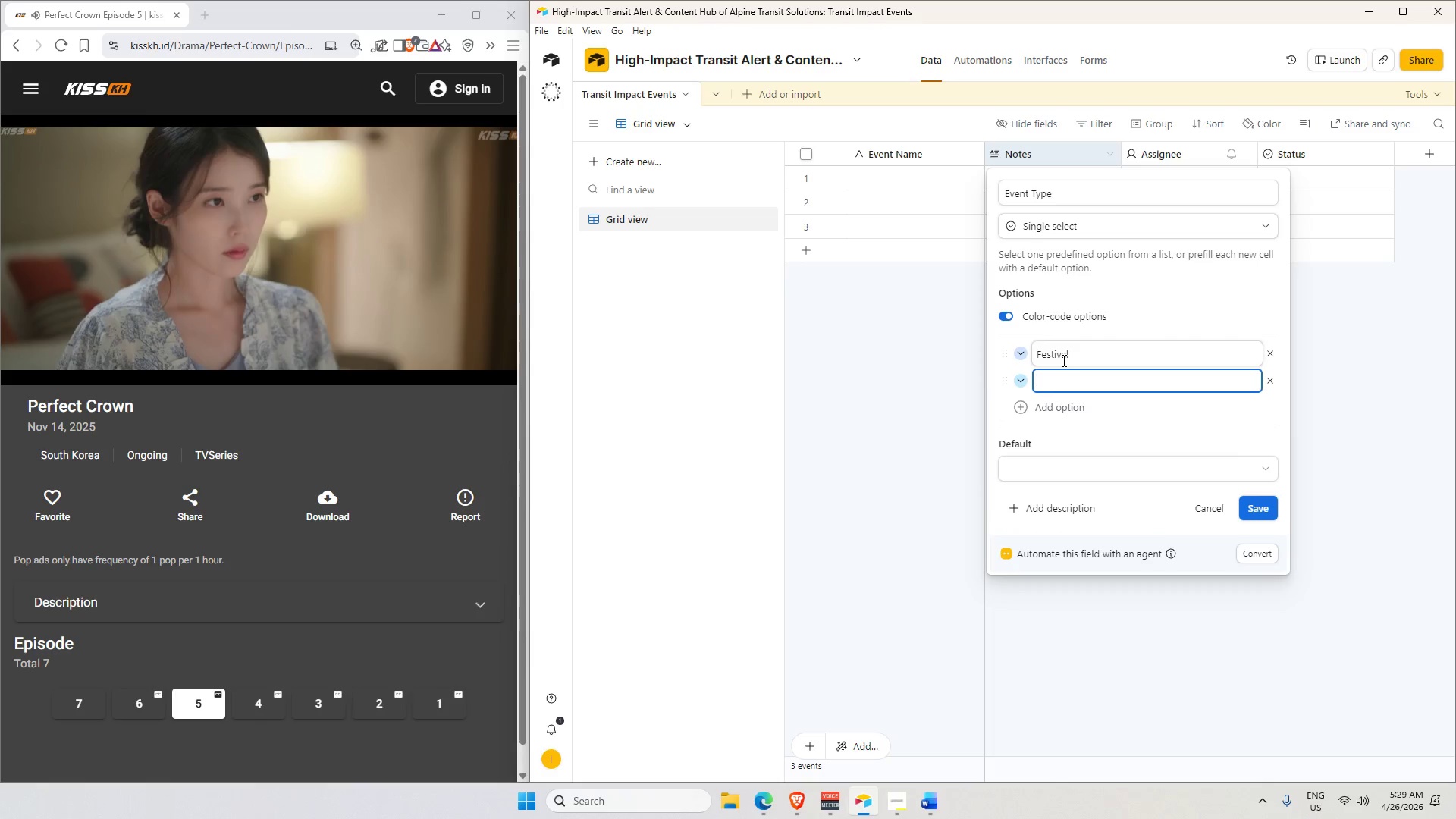 
type(Weather)
 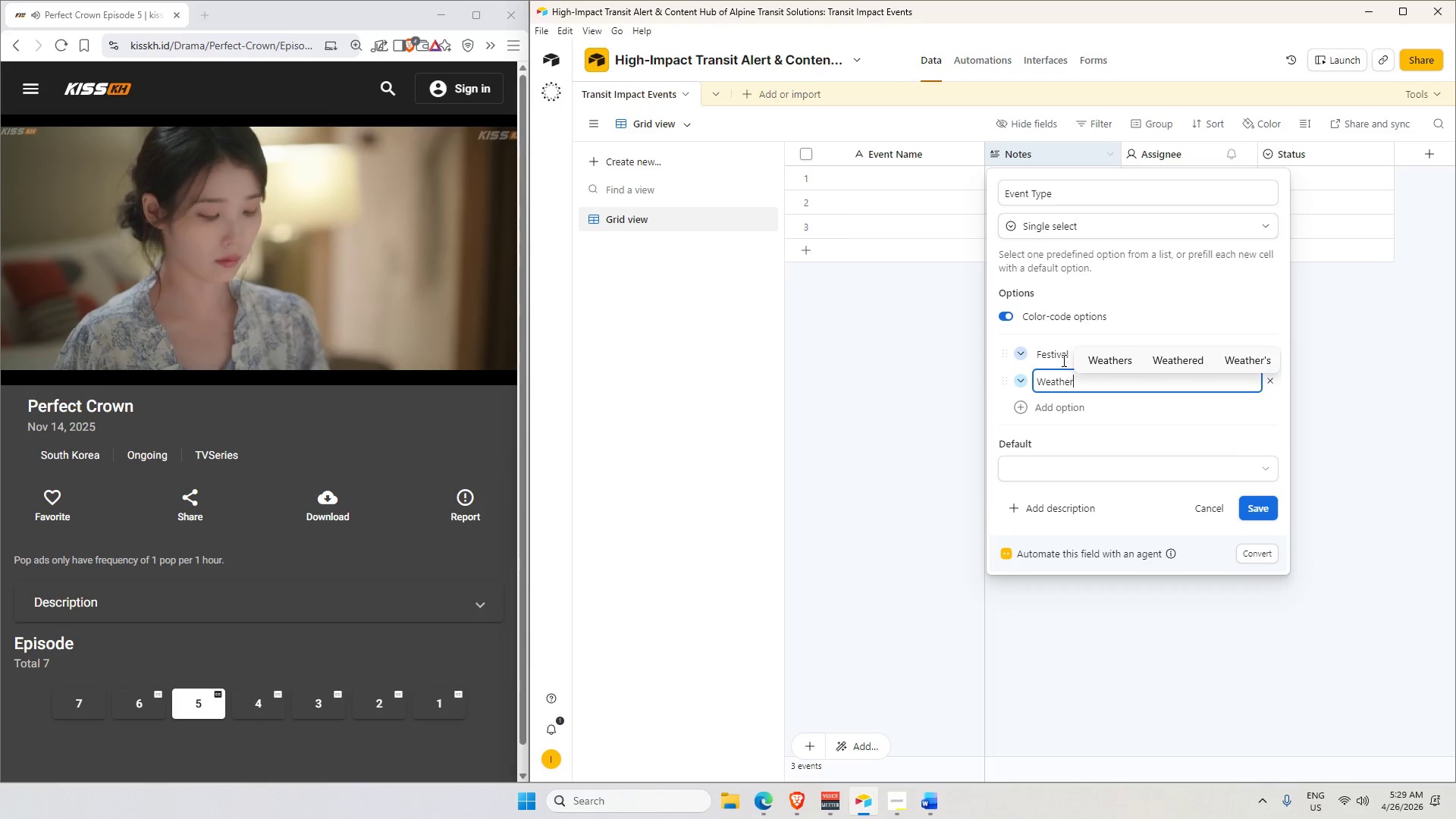 
key(Enter)
 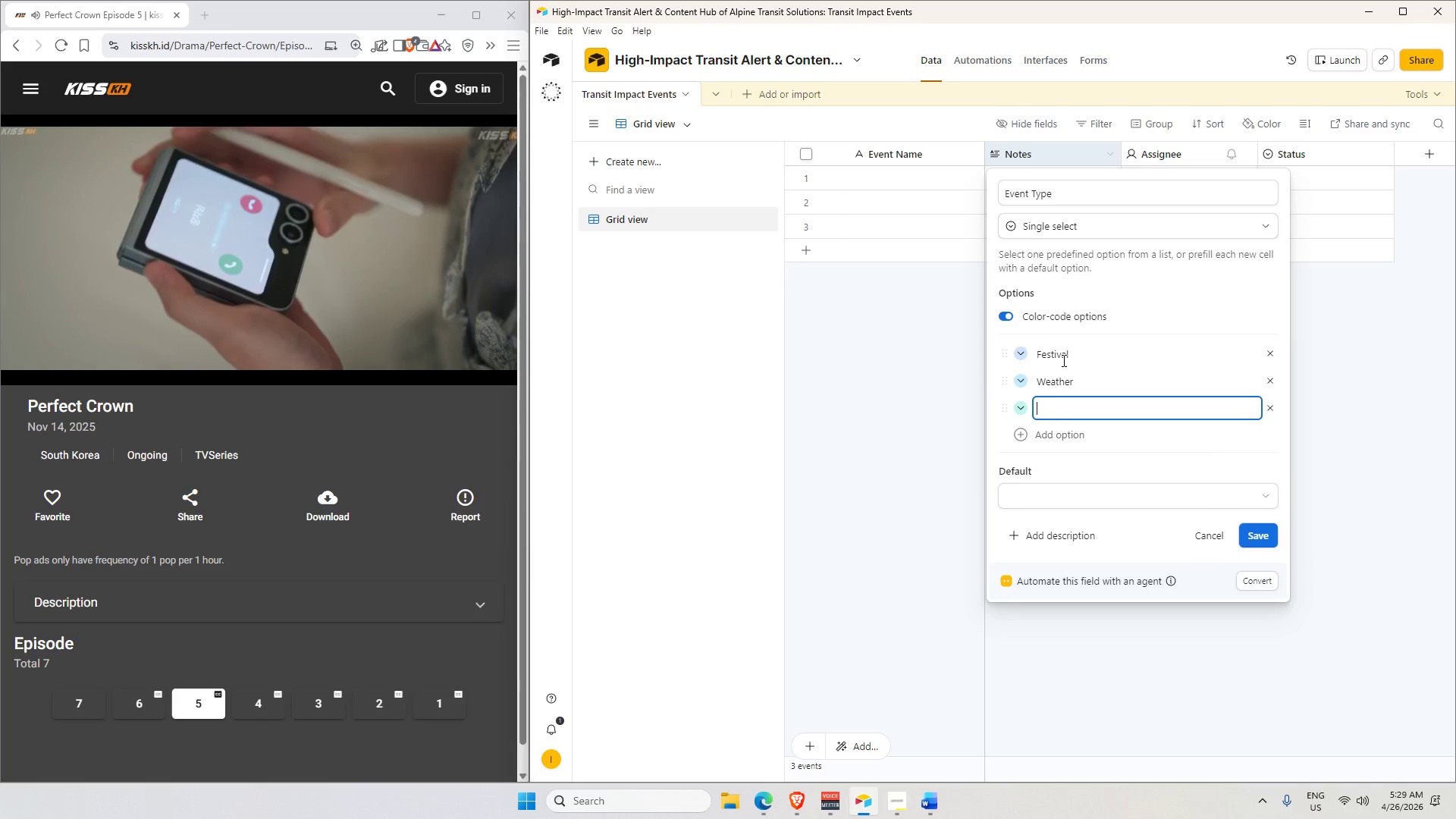 
type(Sporting Event)
 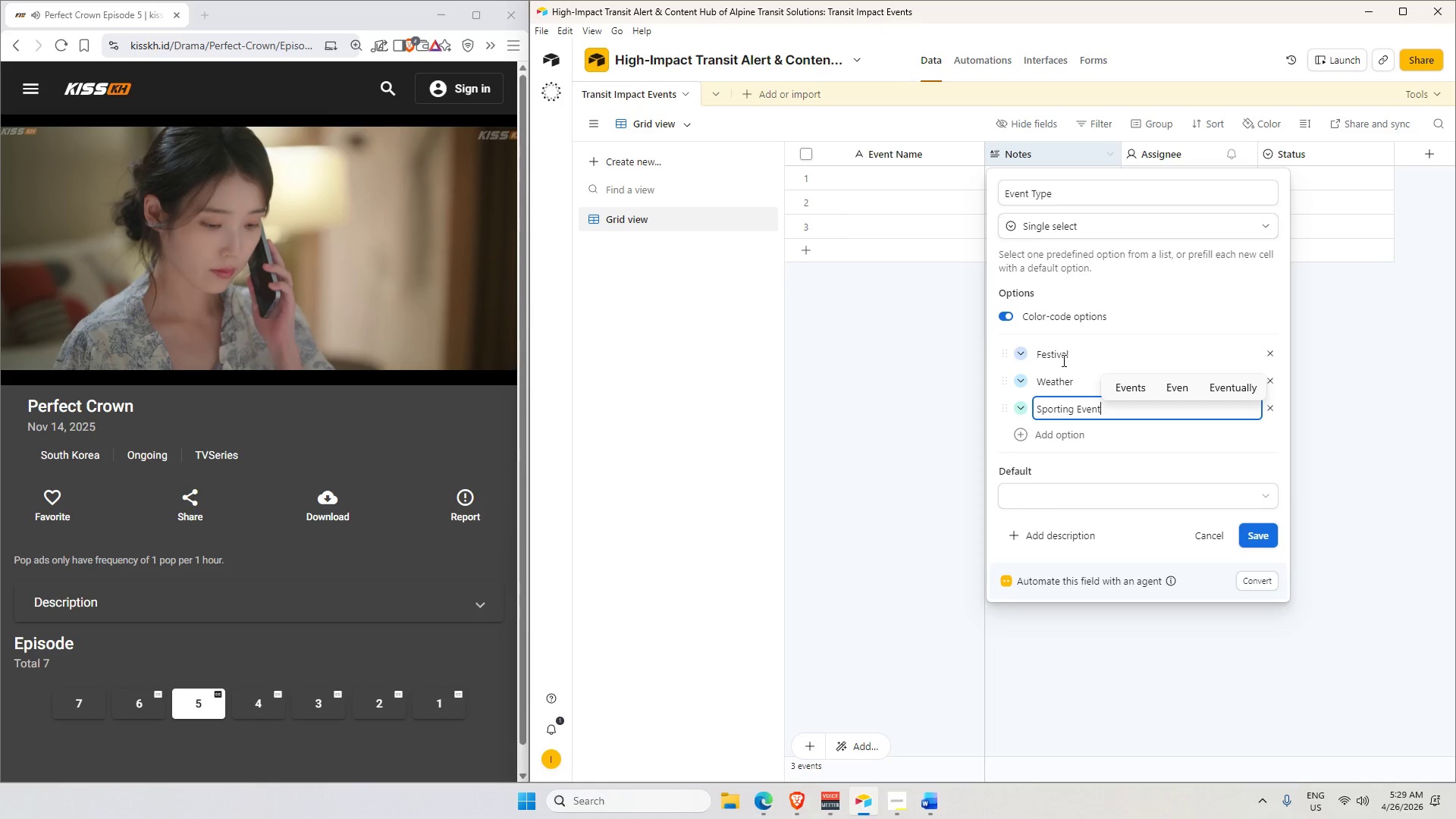 
key(Enter)
 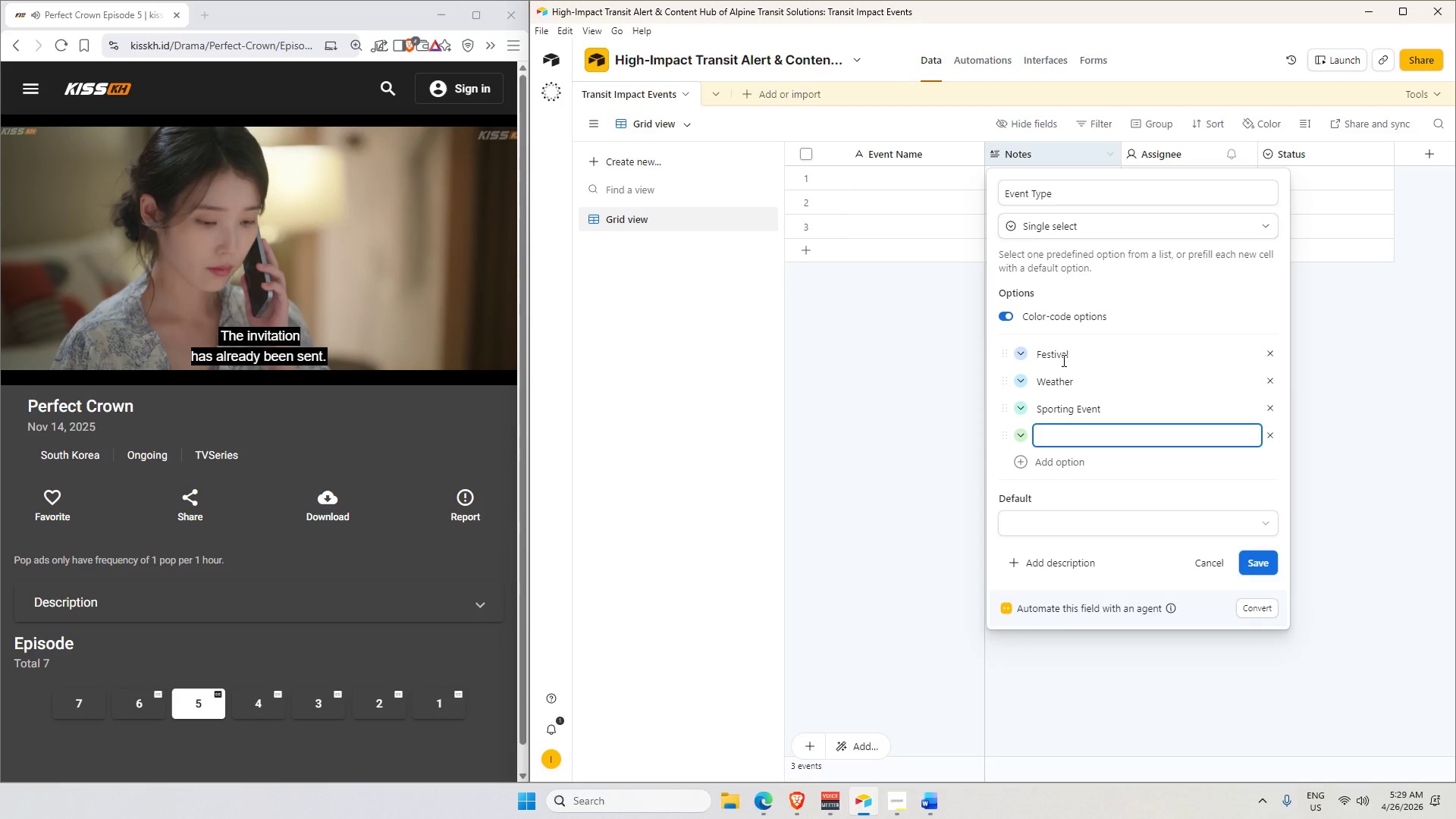 
type(Cinstruction)
 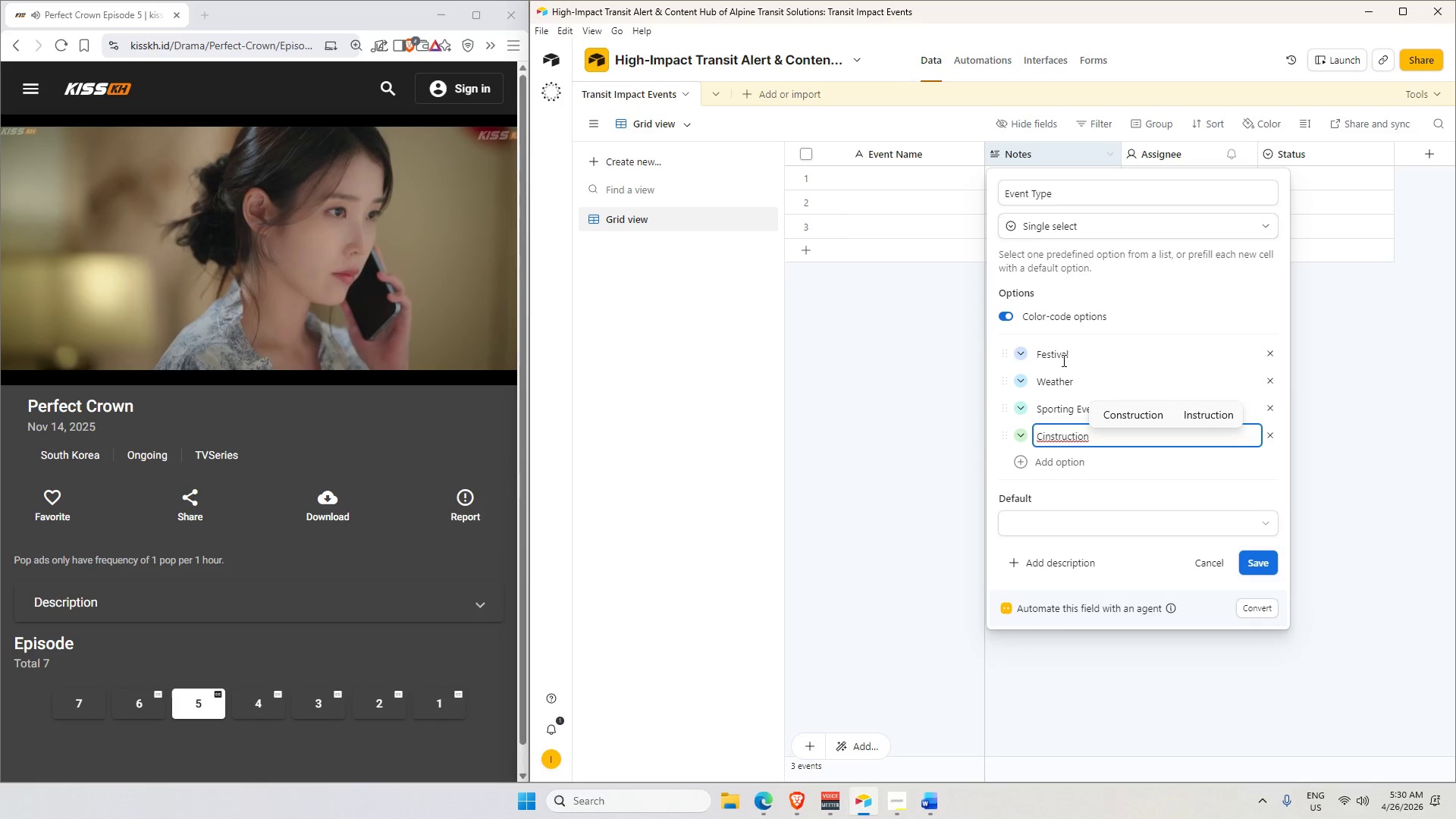 
hold_key(key=ArrowLeft, duration=0.73)
 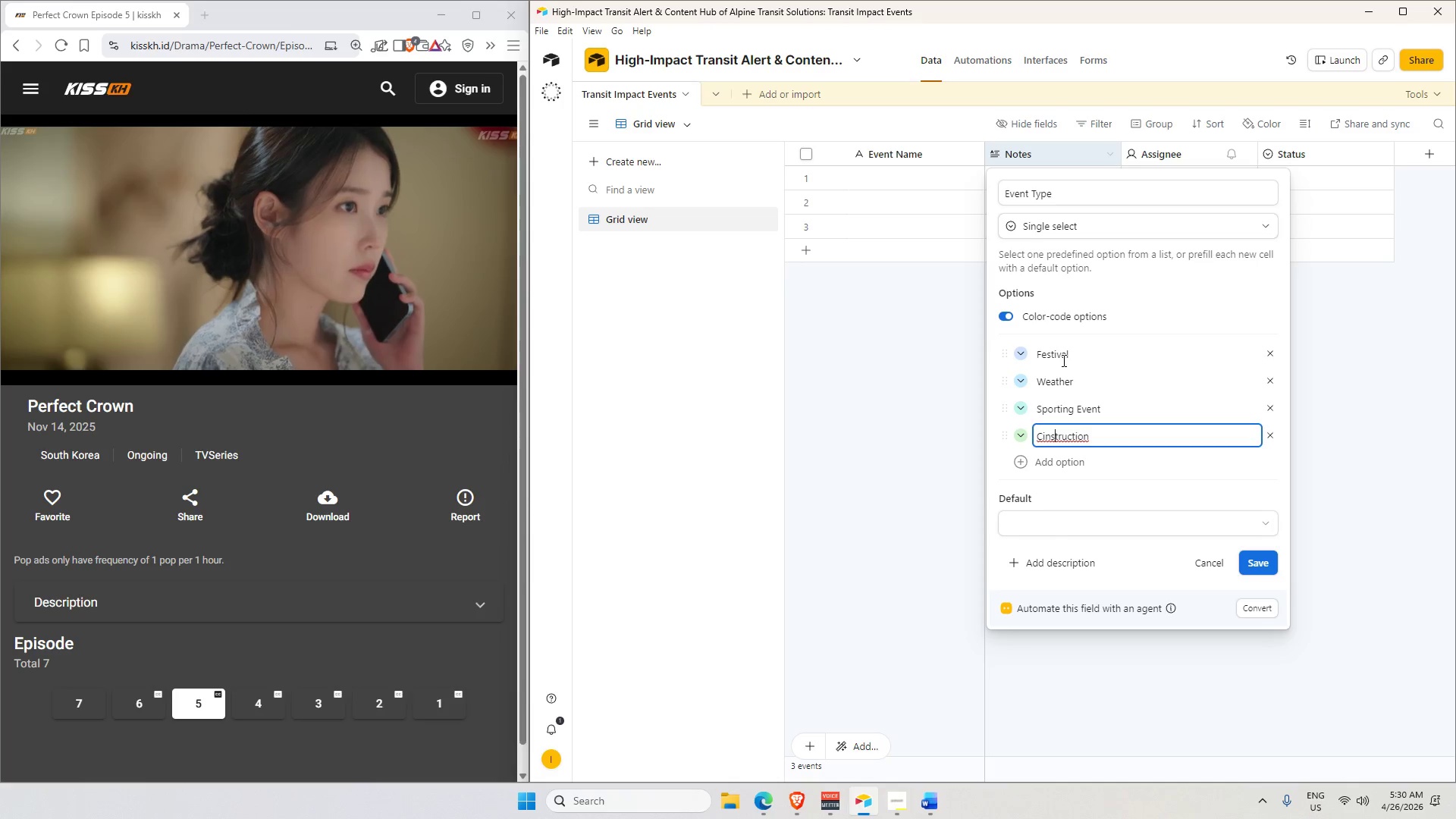 
key(ArrowLeft)
 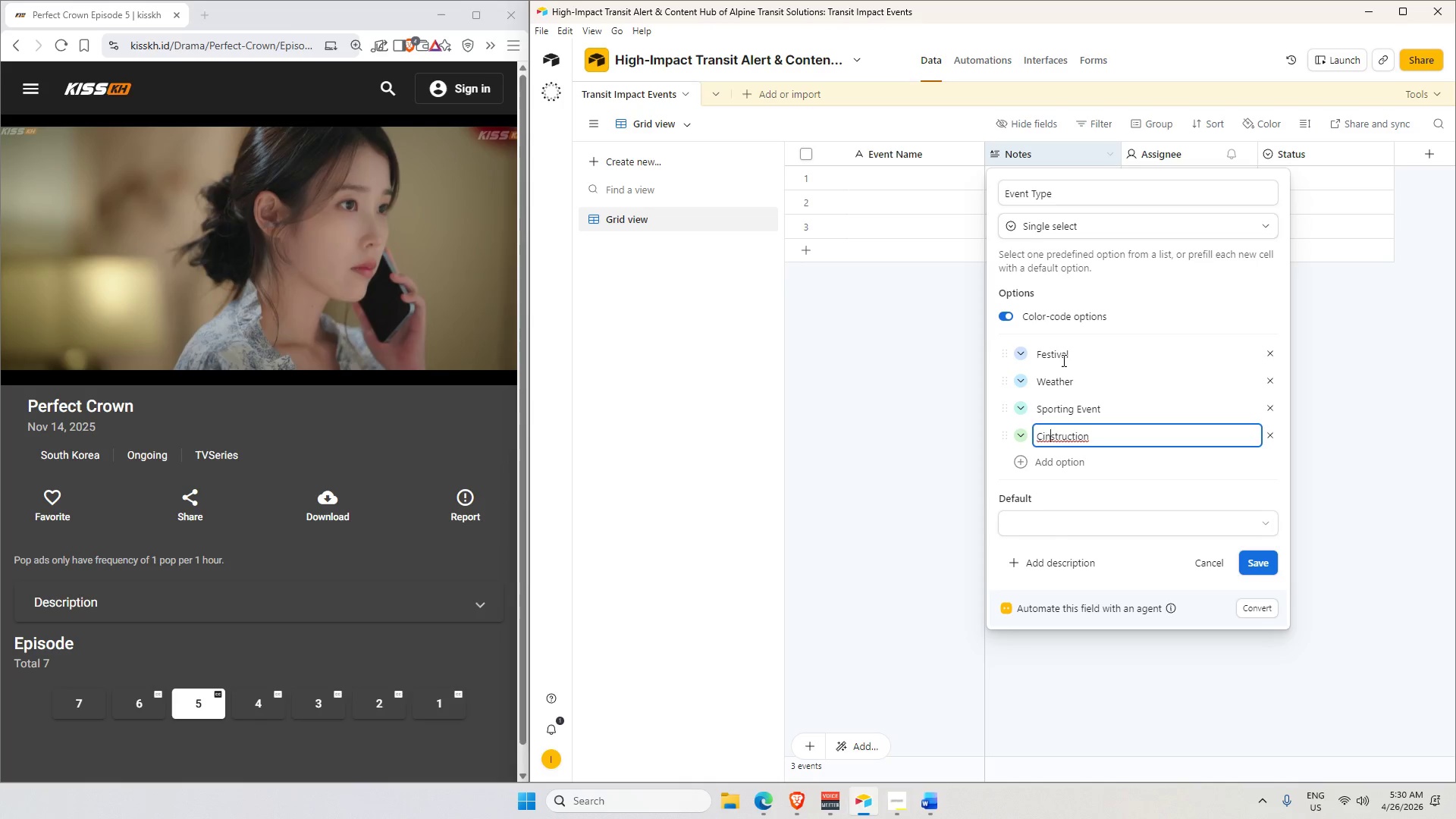 
key(ArrowLeft)
 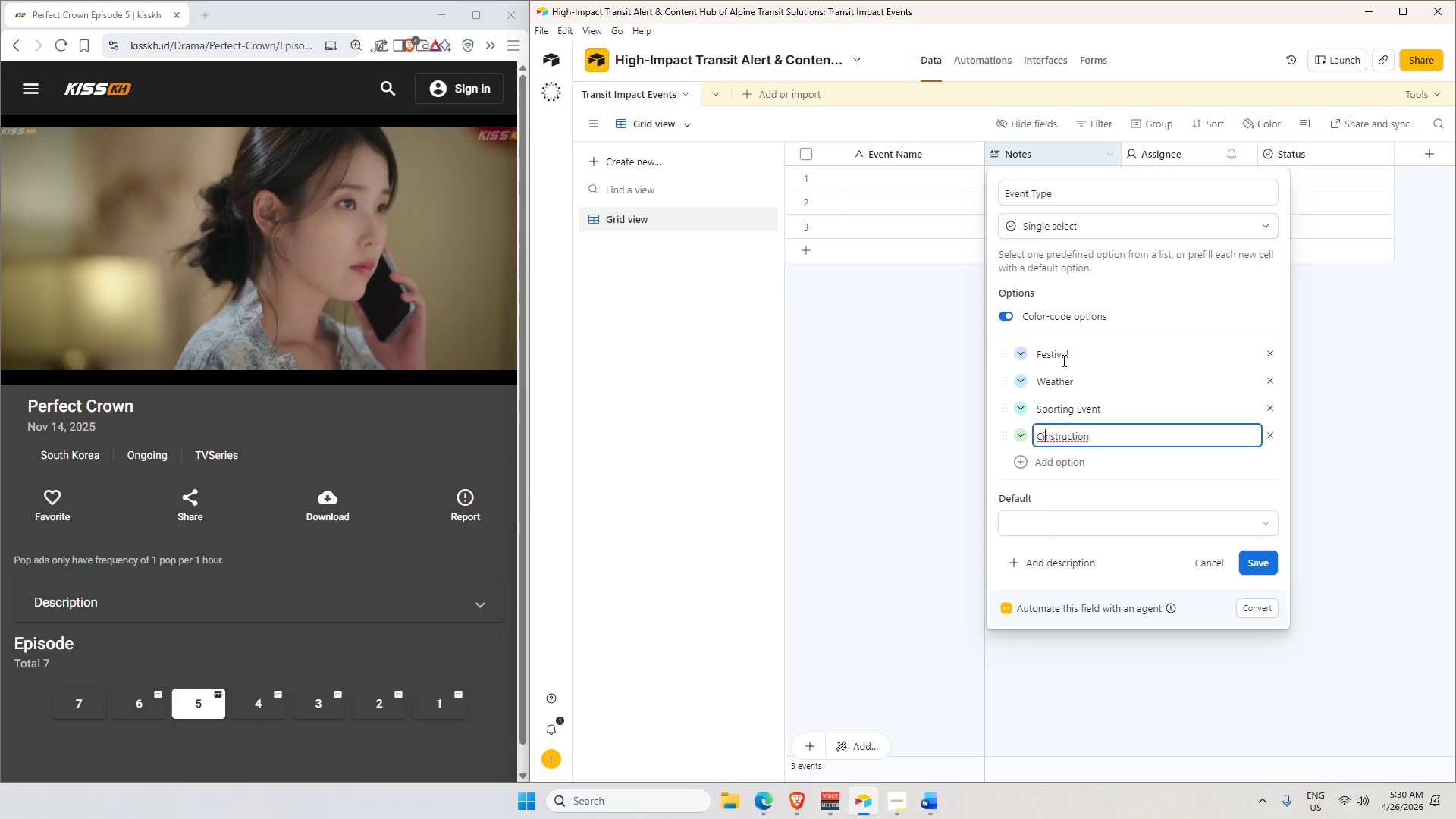 
key(Backspace)
 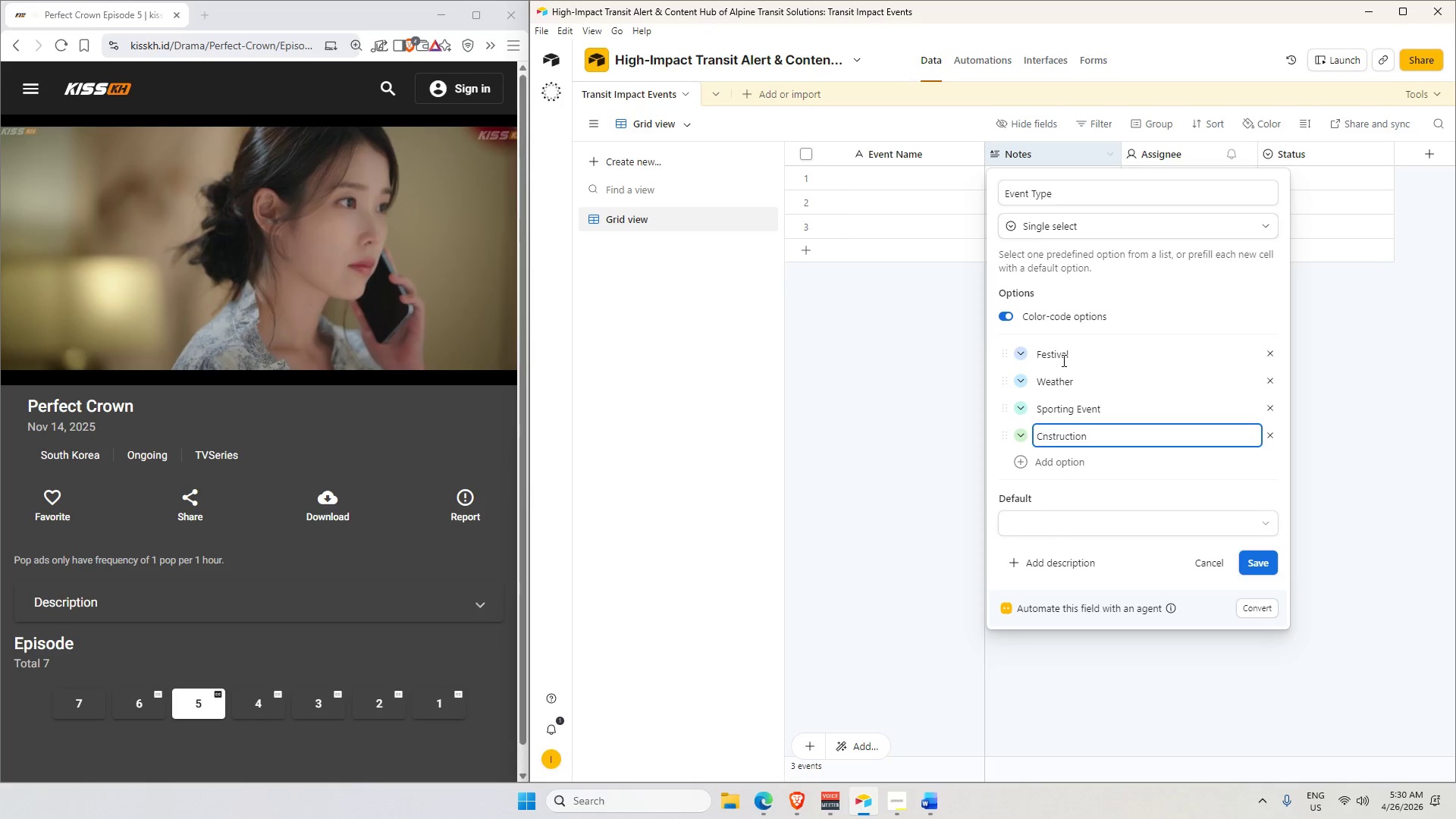 
key(O)
 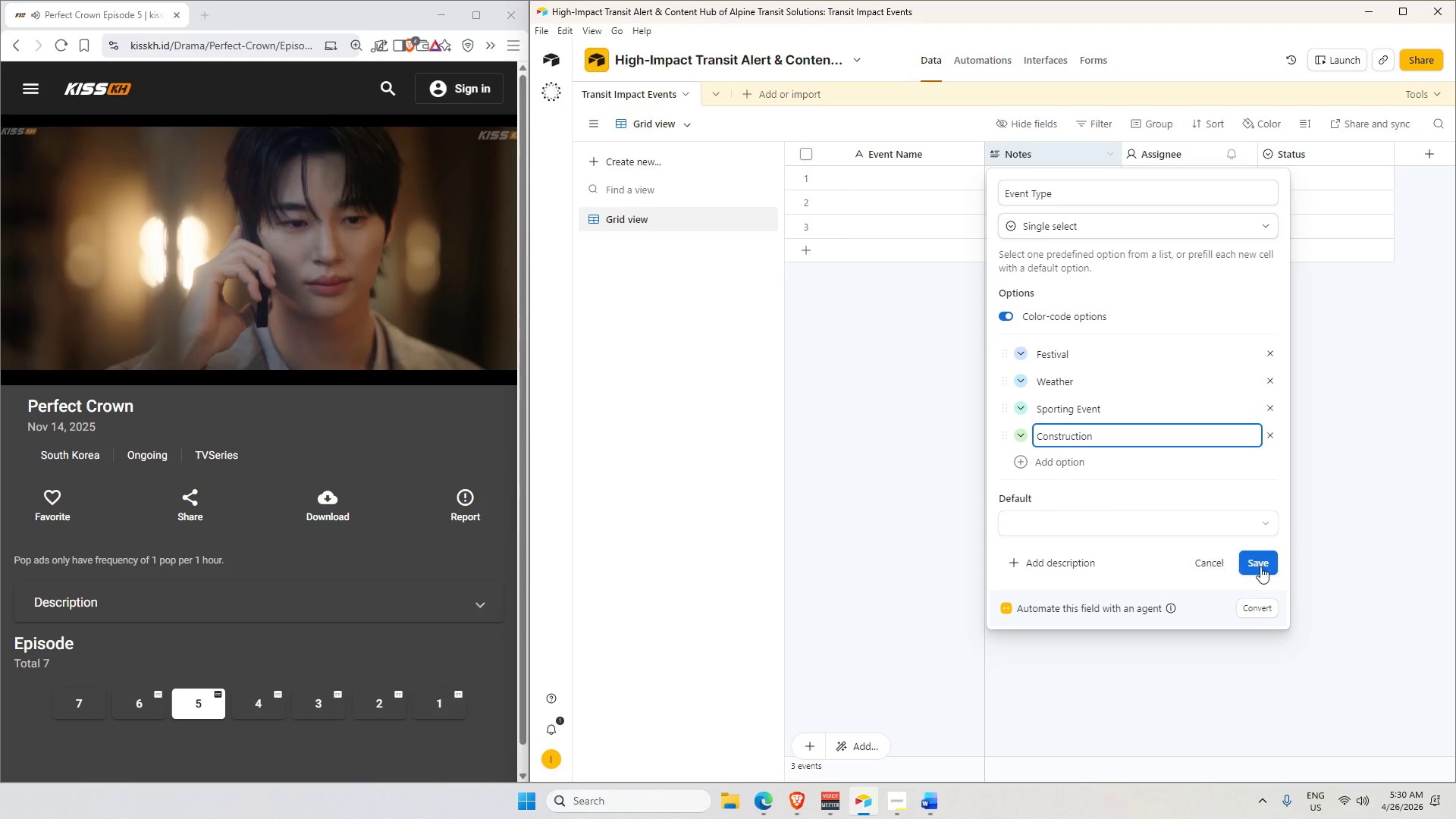 
left_click([1267, 563])
 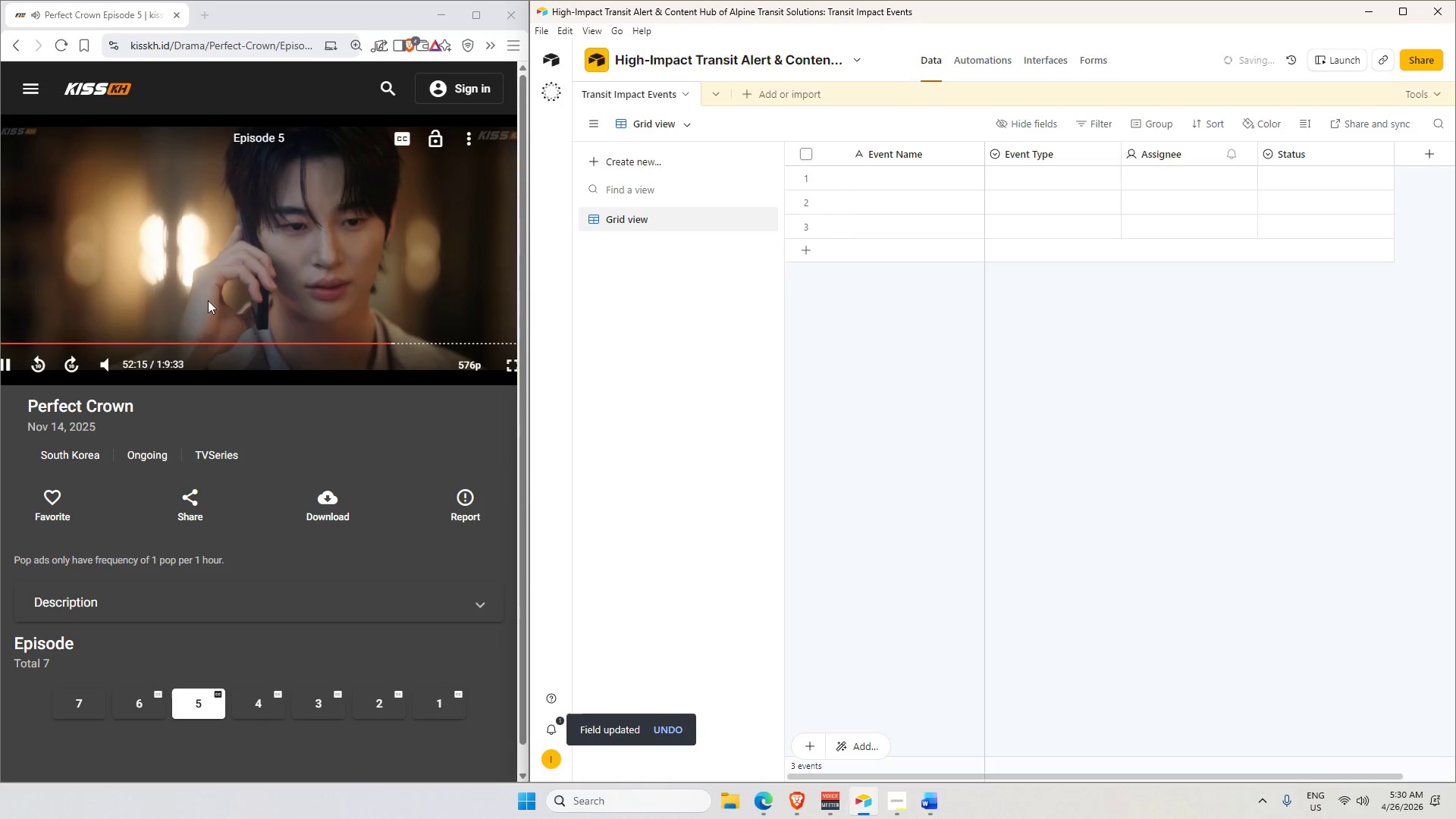 
left_click([34, 362])
 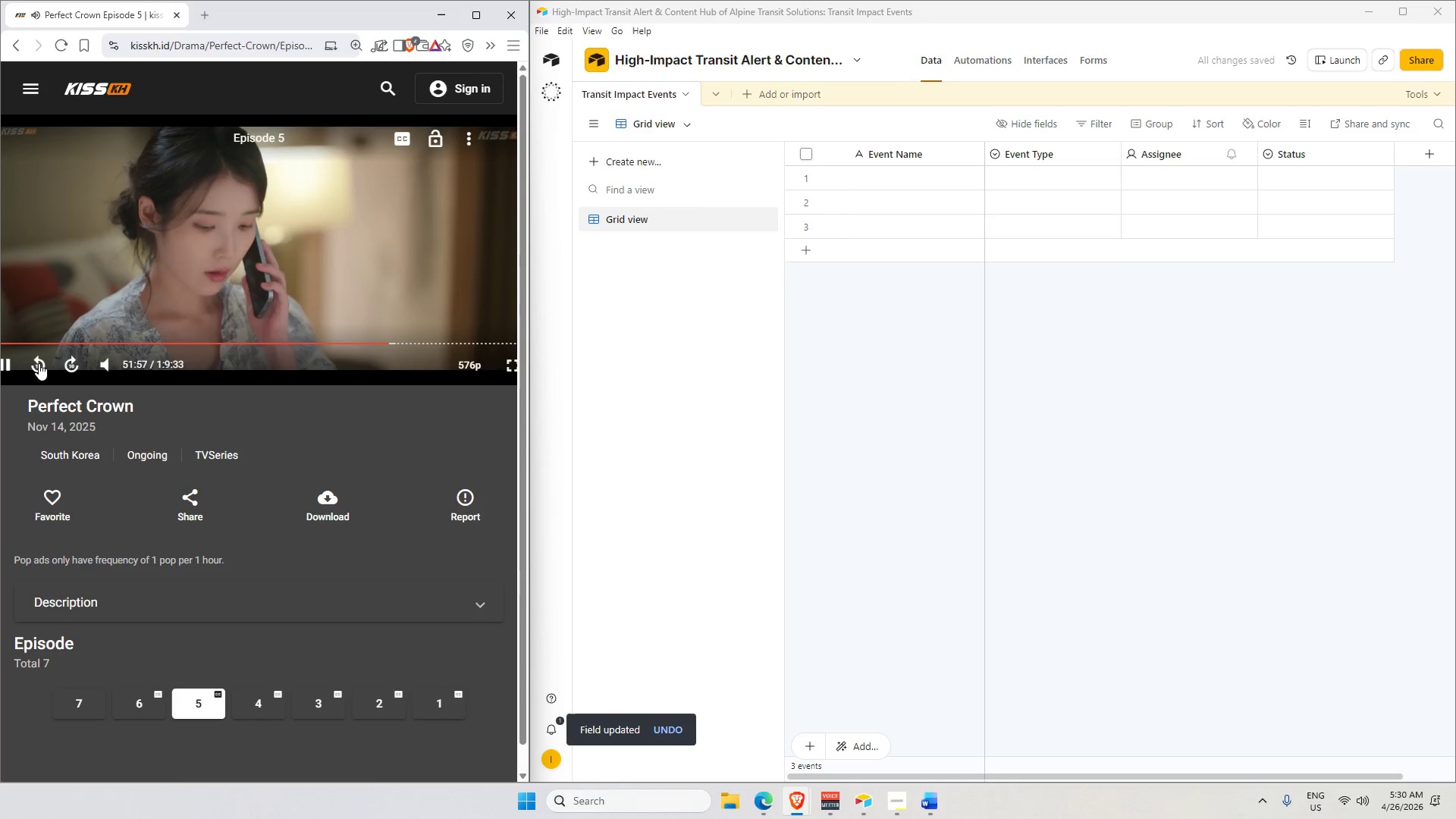 
left_click([39, 364])
 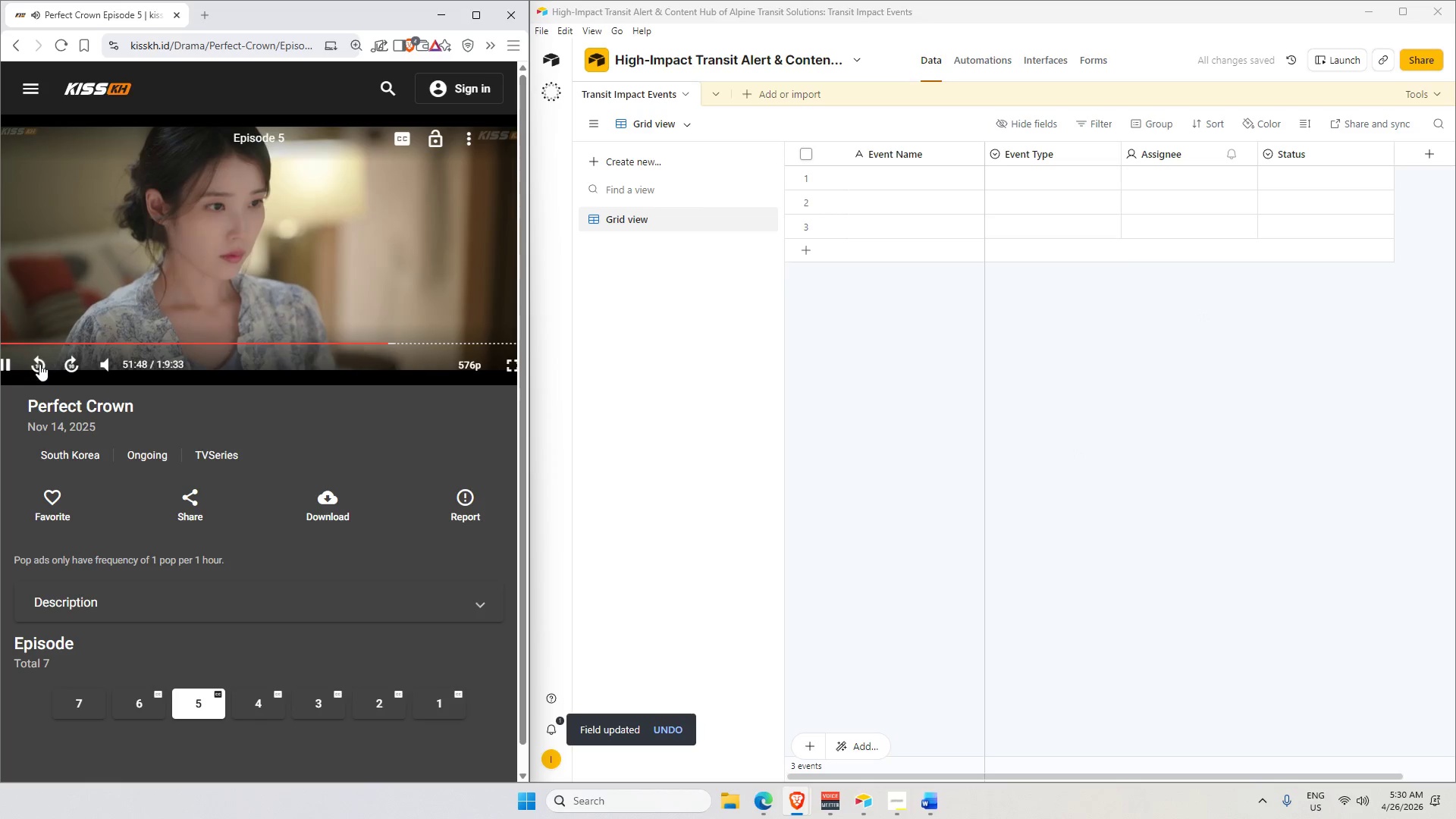 
left_click([39, 364])
 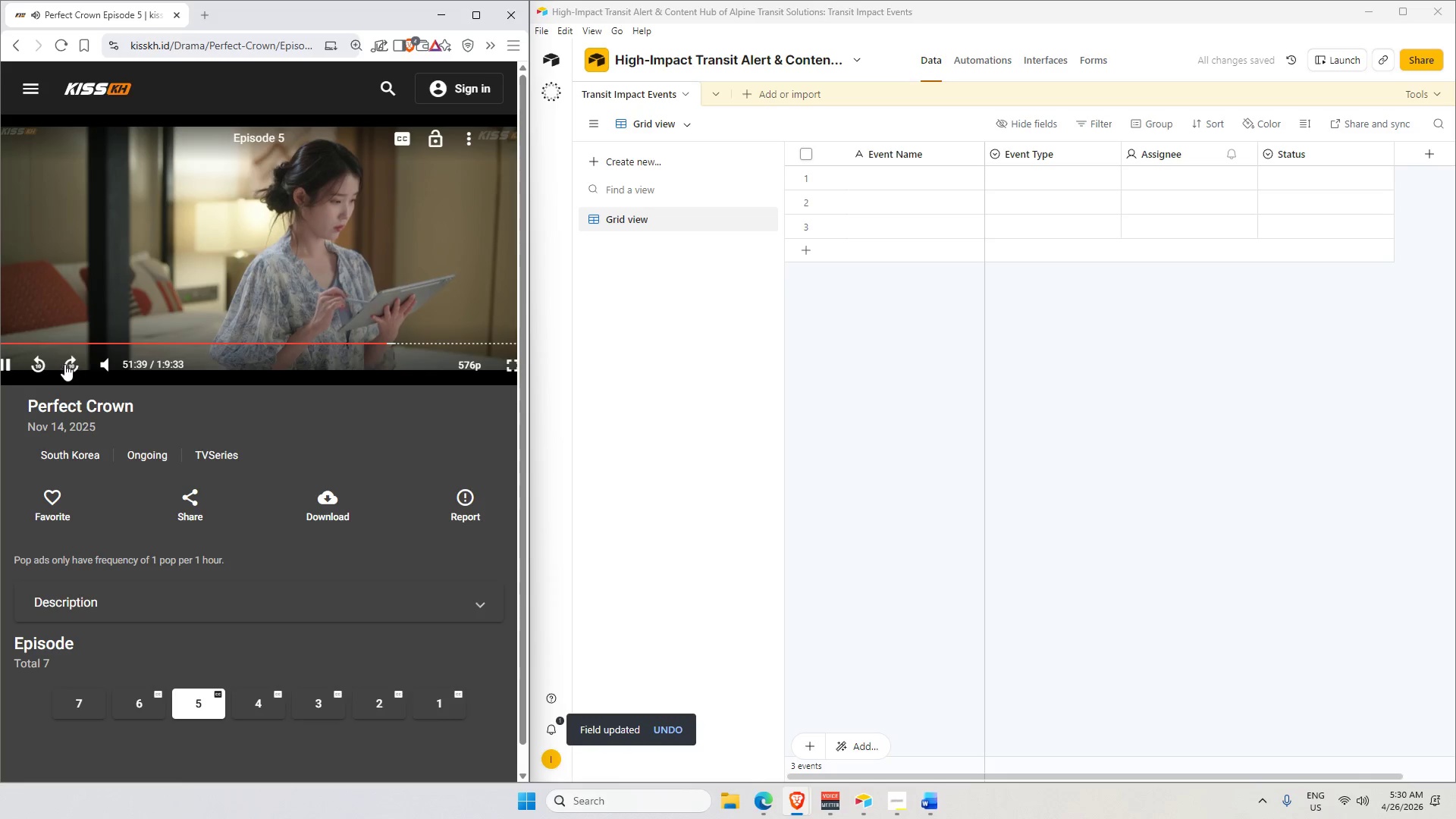 
left_click([36, 363])
 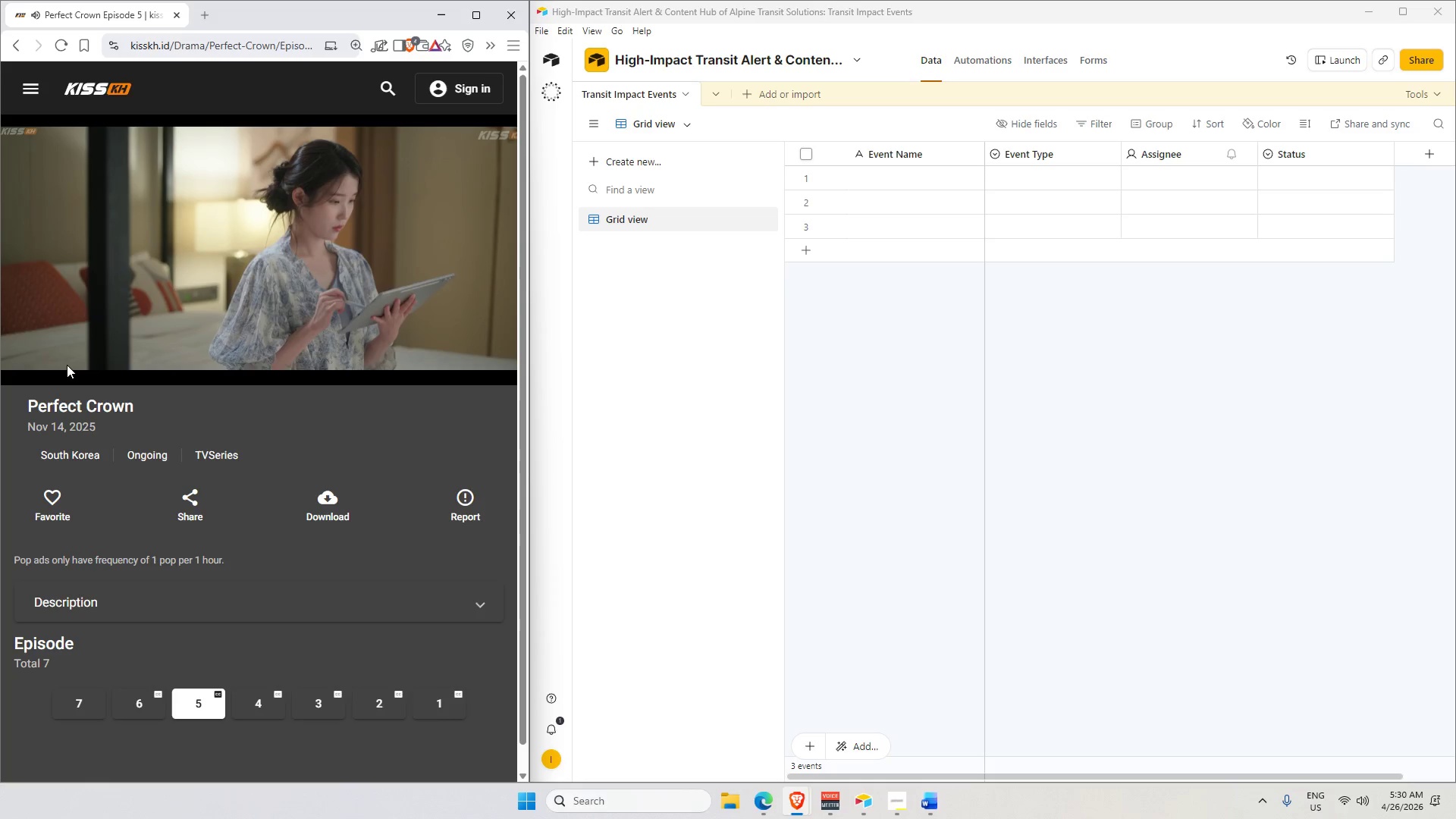 
wait(13.75)
 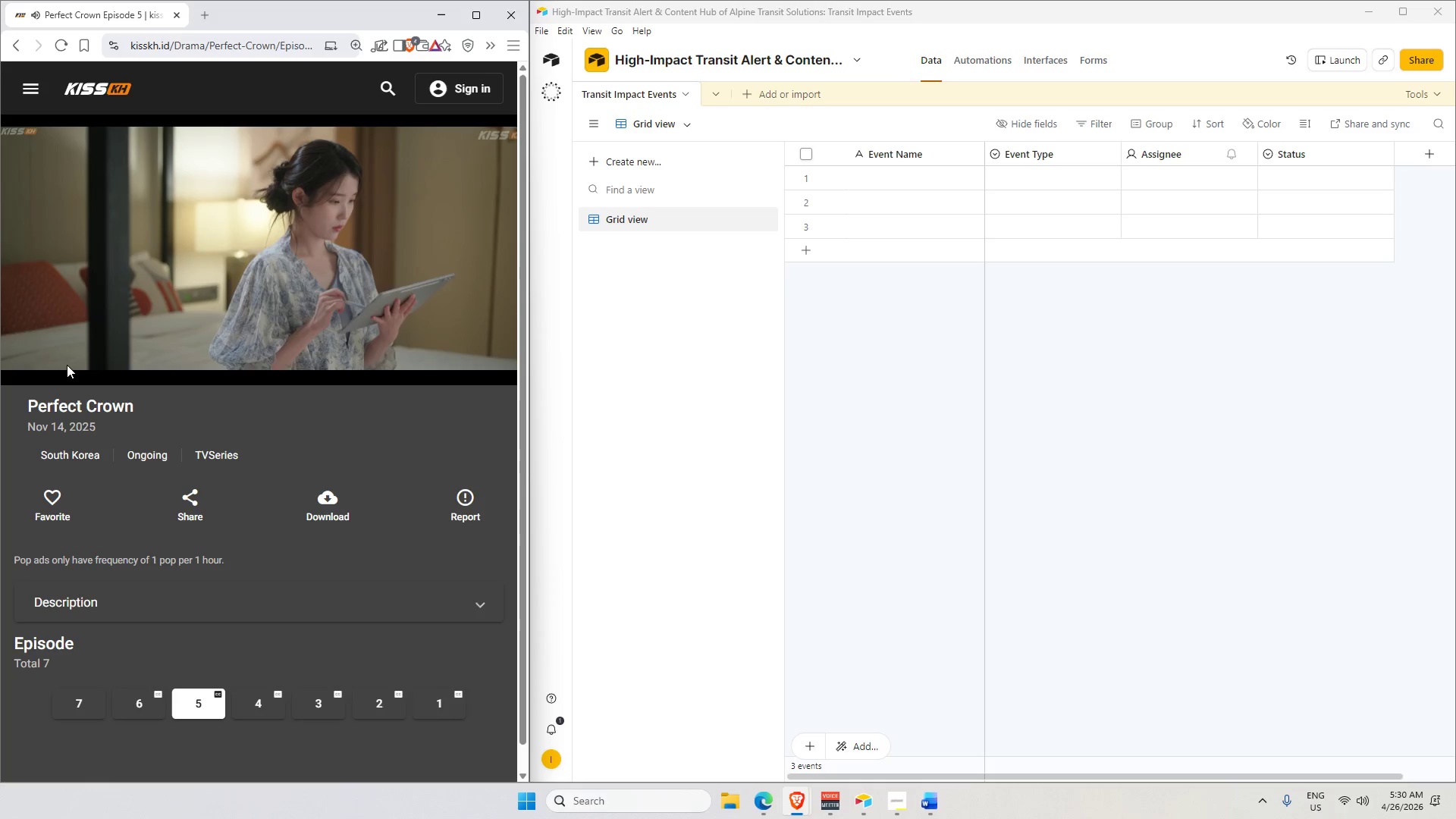 
double_click([1191, 152])
 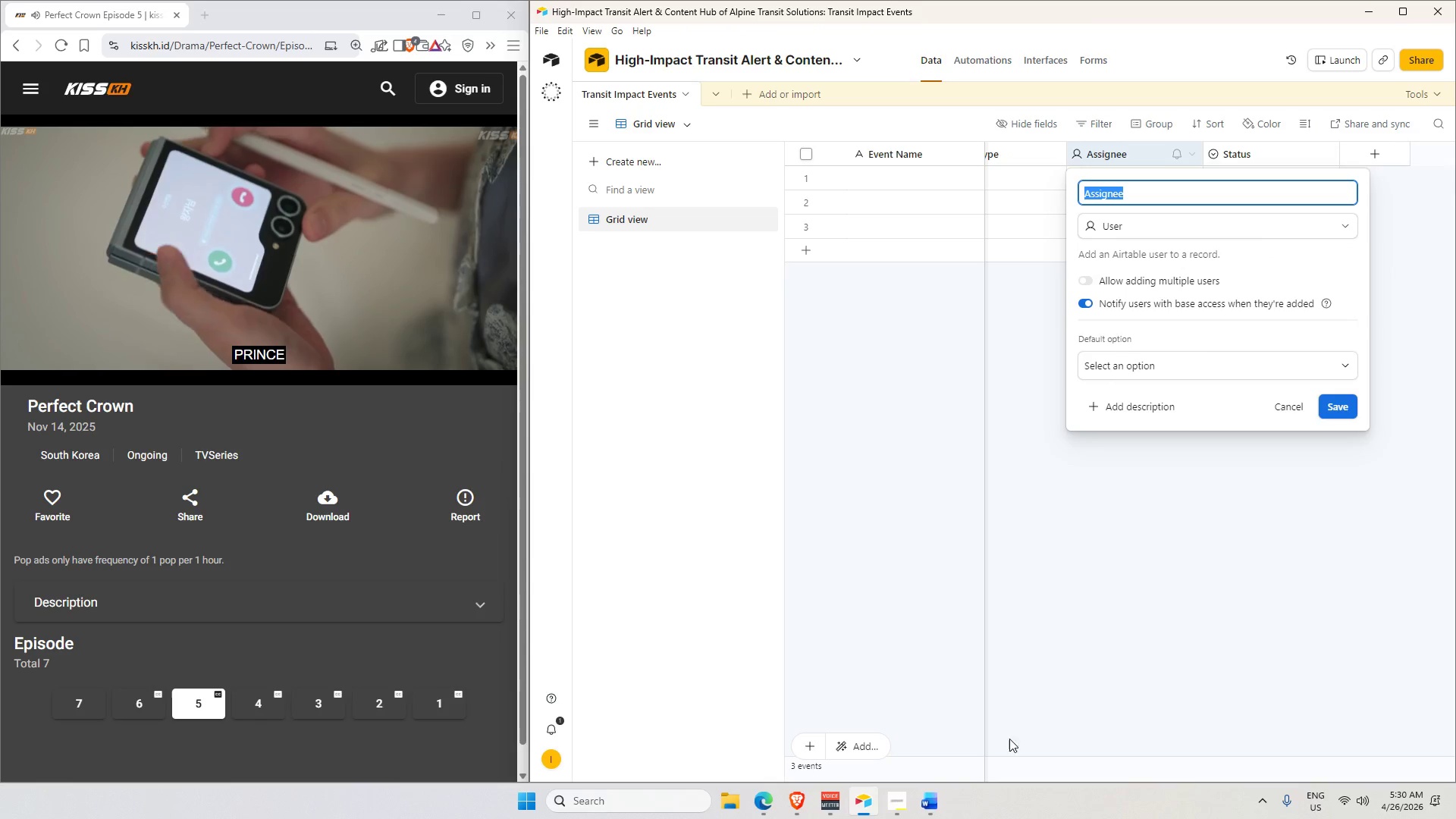 
left_click([918, 809])
 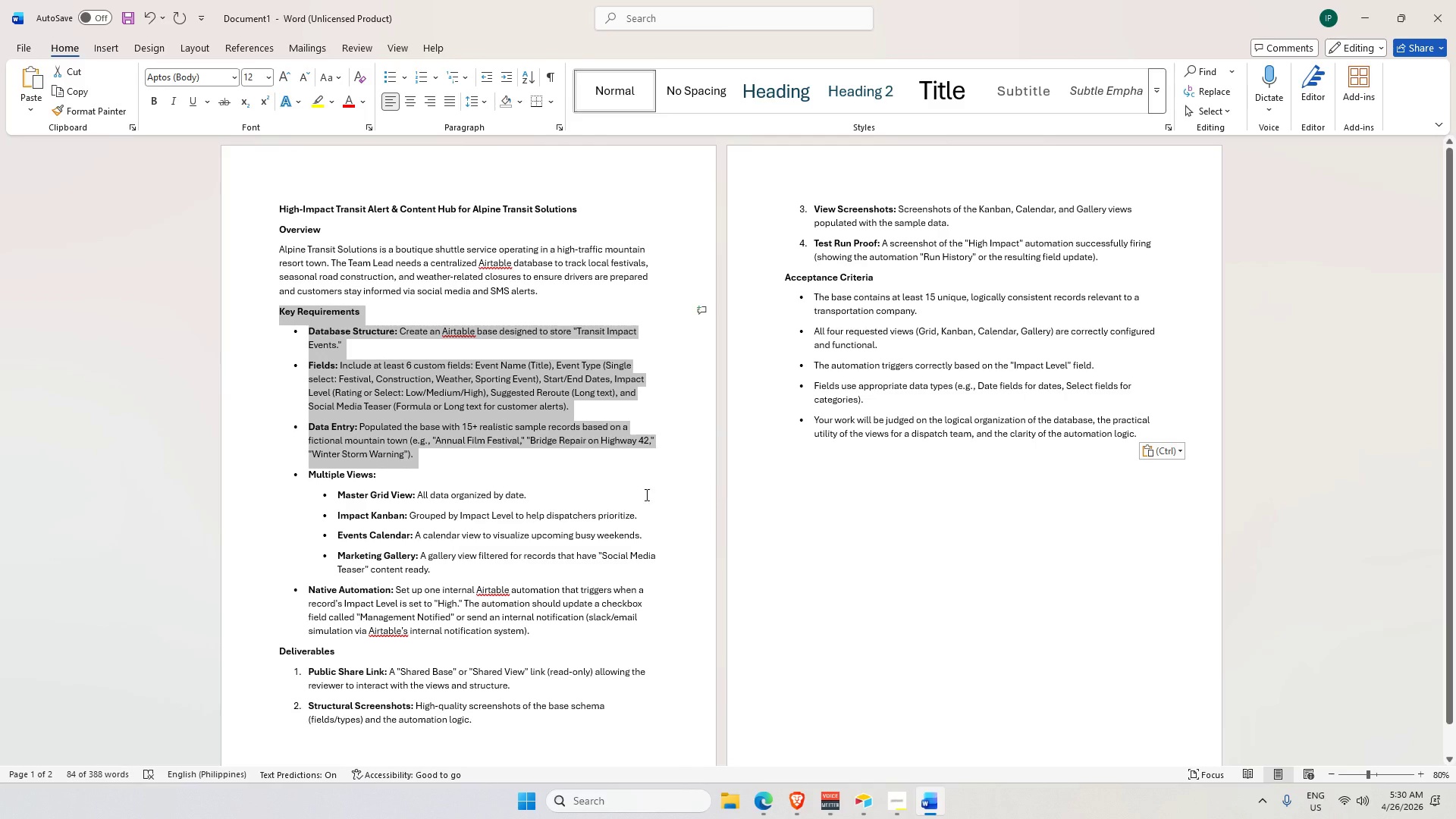 
key(Alt+AltLeft)
 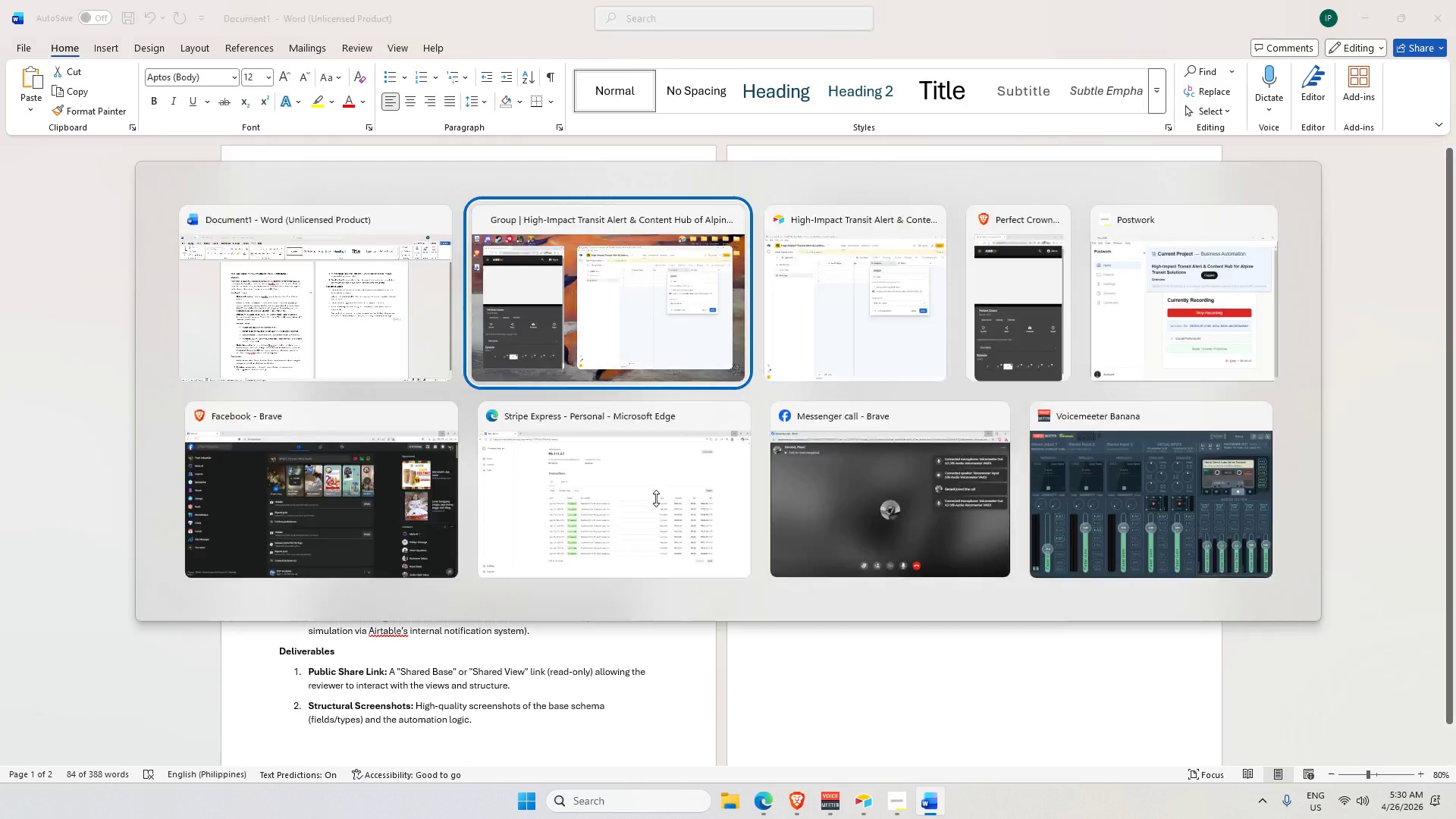 
key(Alt+Tab)
 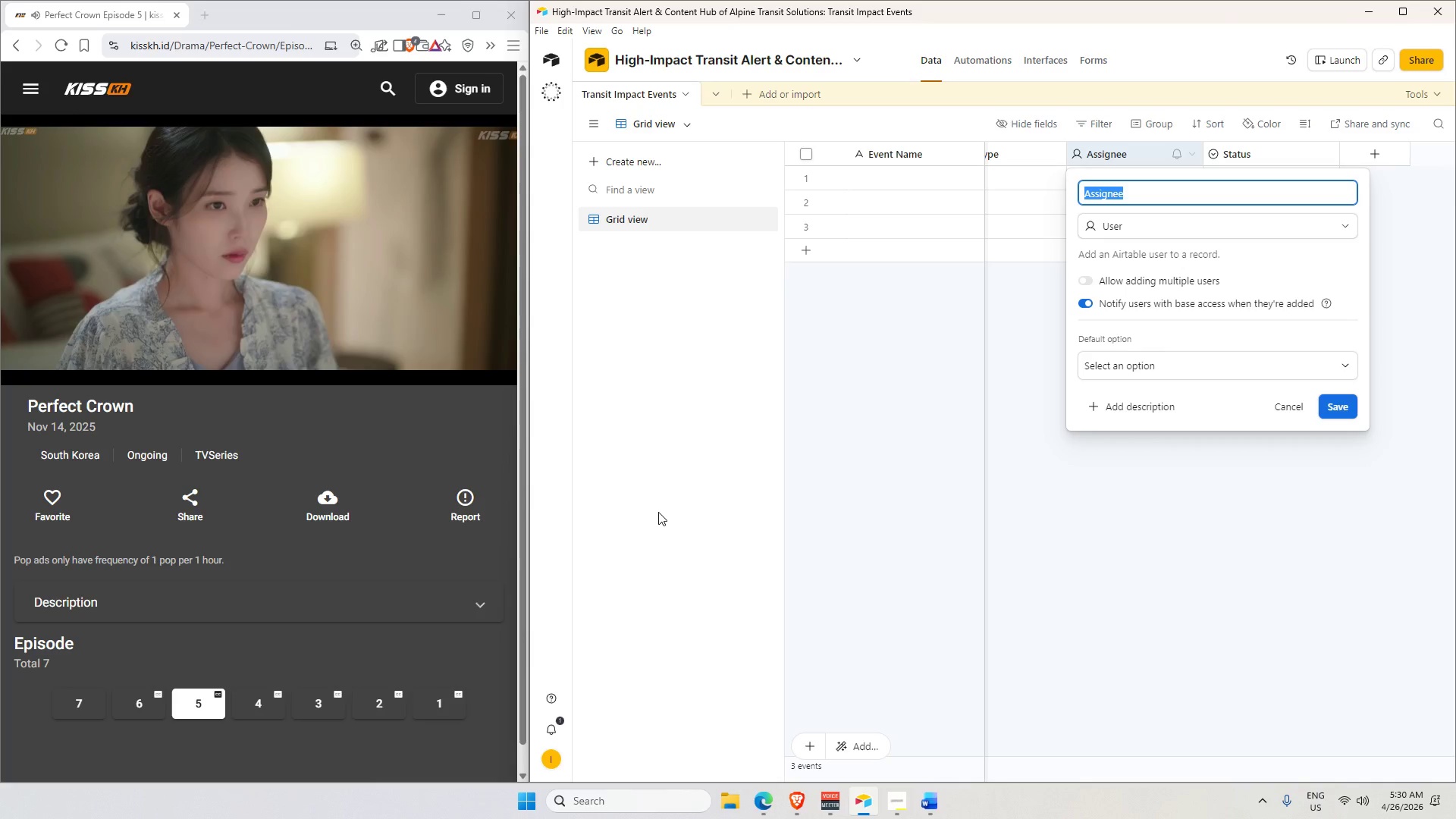 
key(Alt+Tab)
 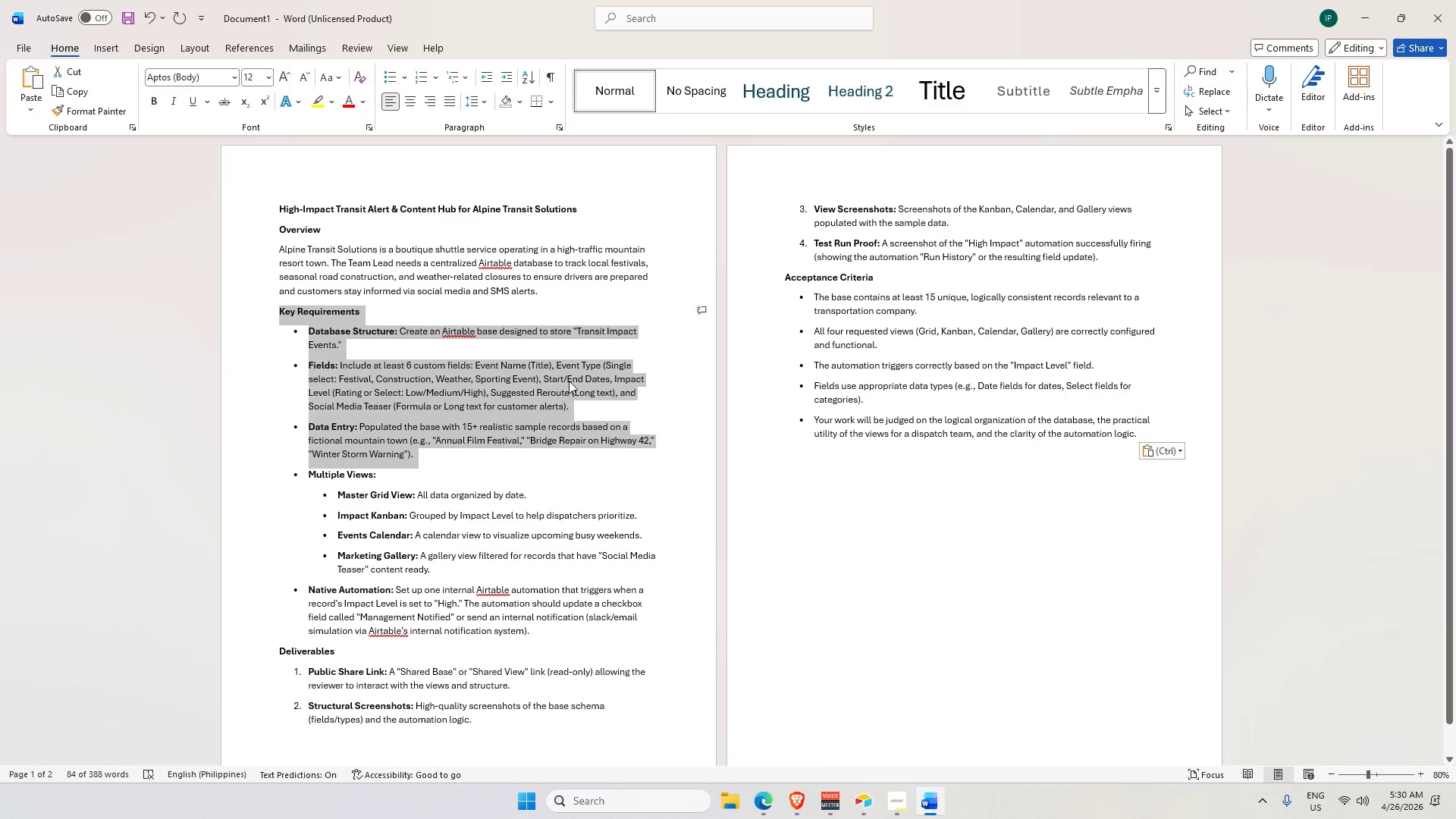 
key(Alt+Tab)
 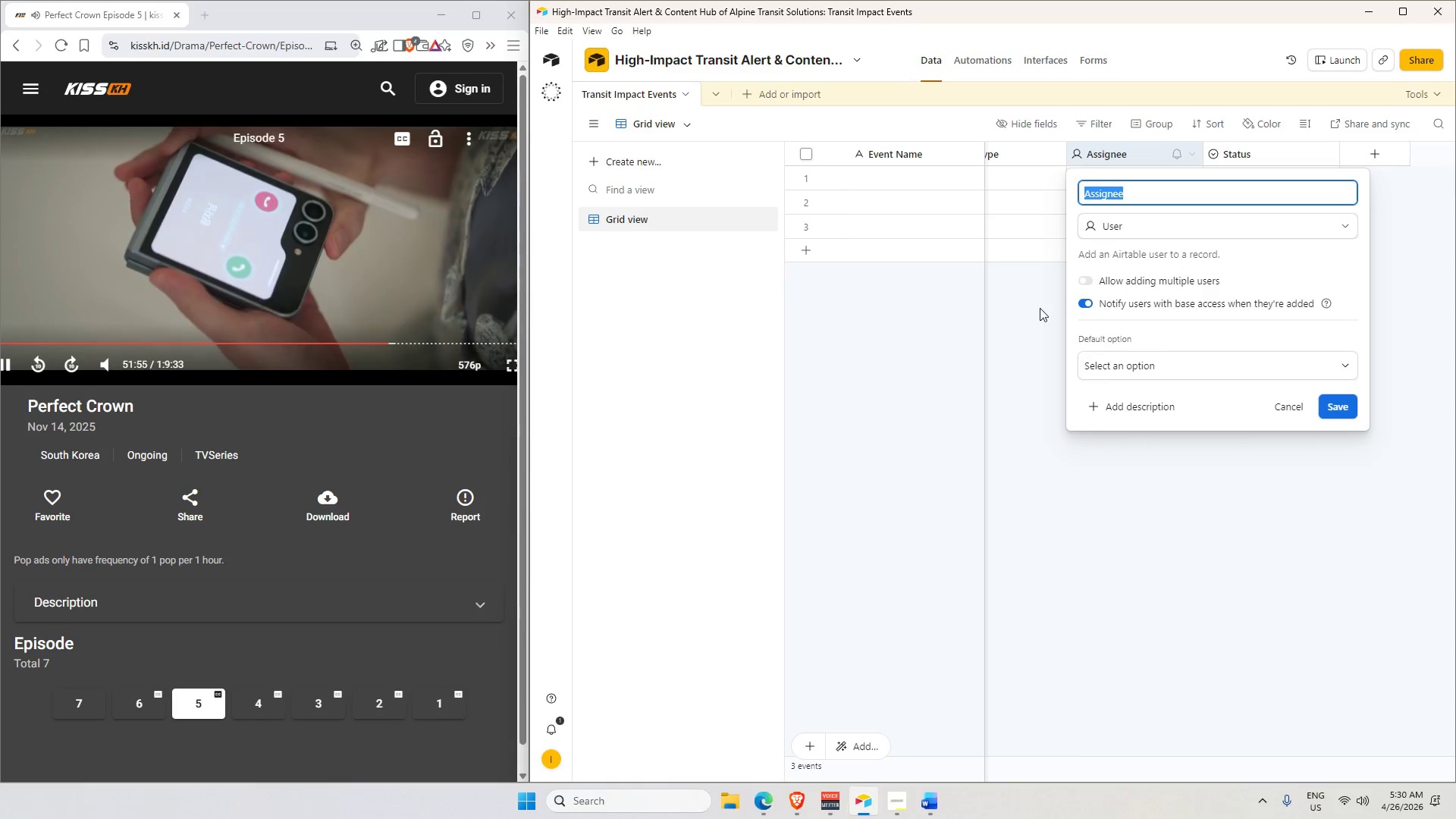 
key(Backspace)
type(Start)
 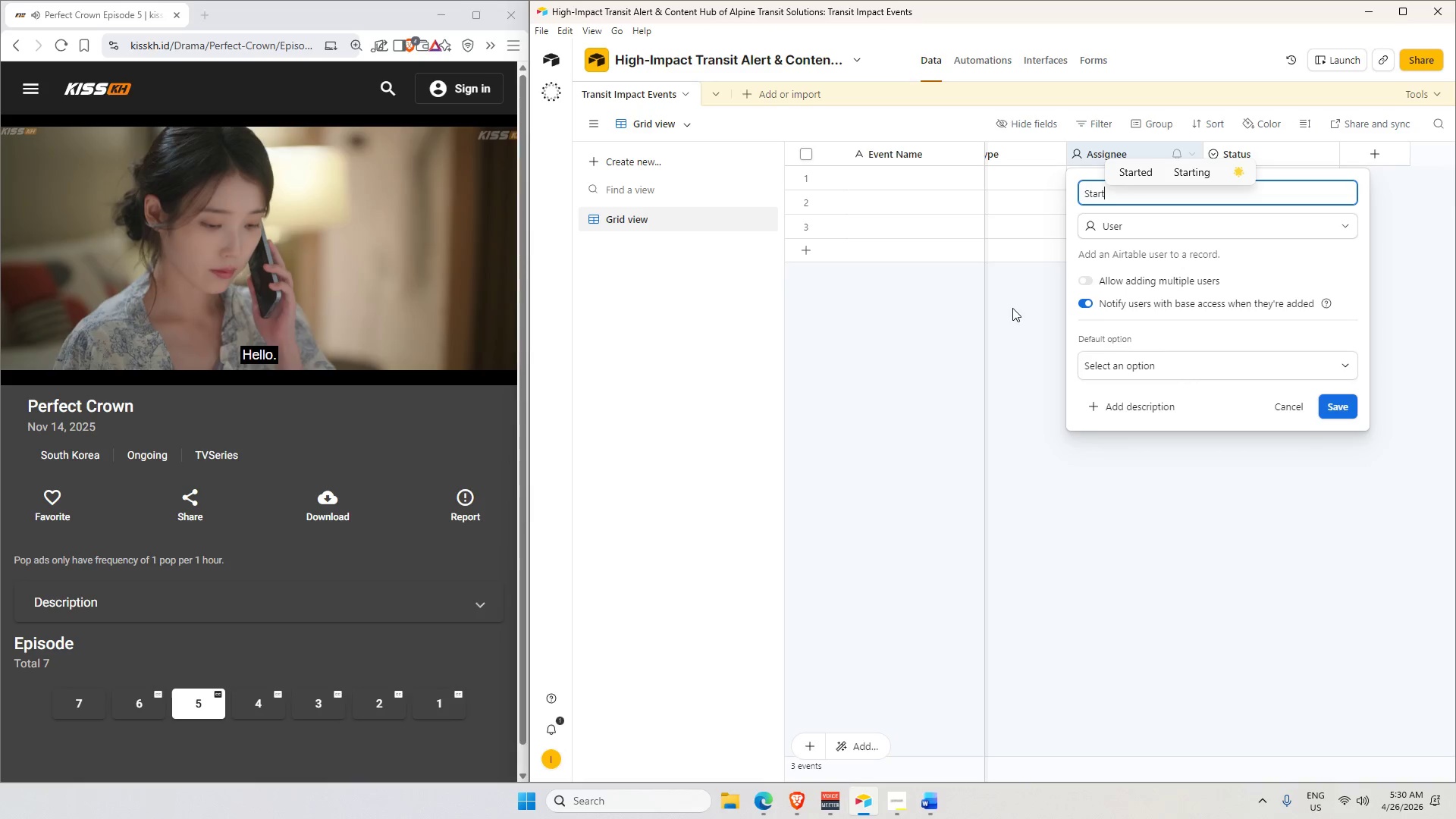 
type(dat)
 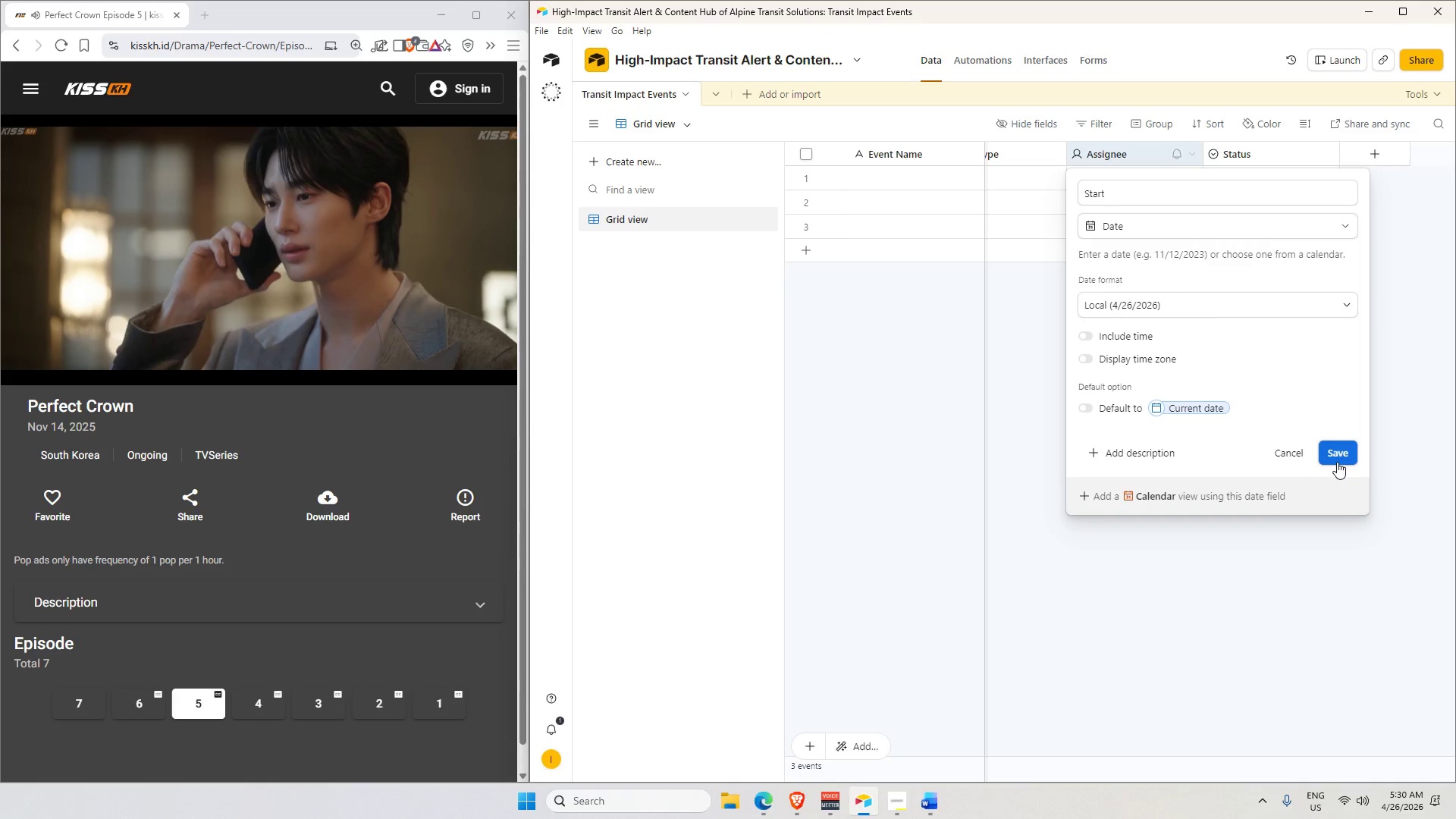 
left_click([1335, 456])
 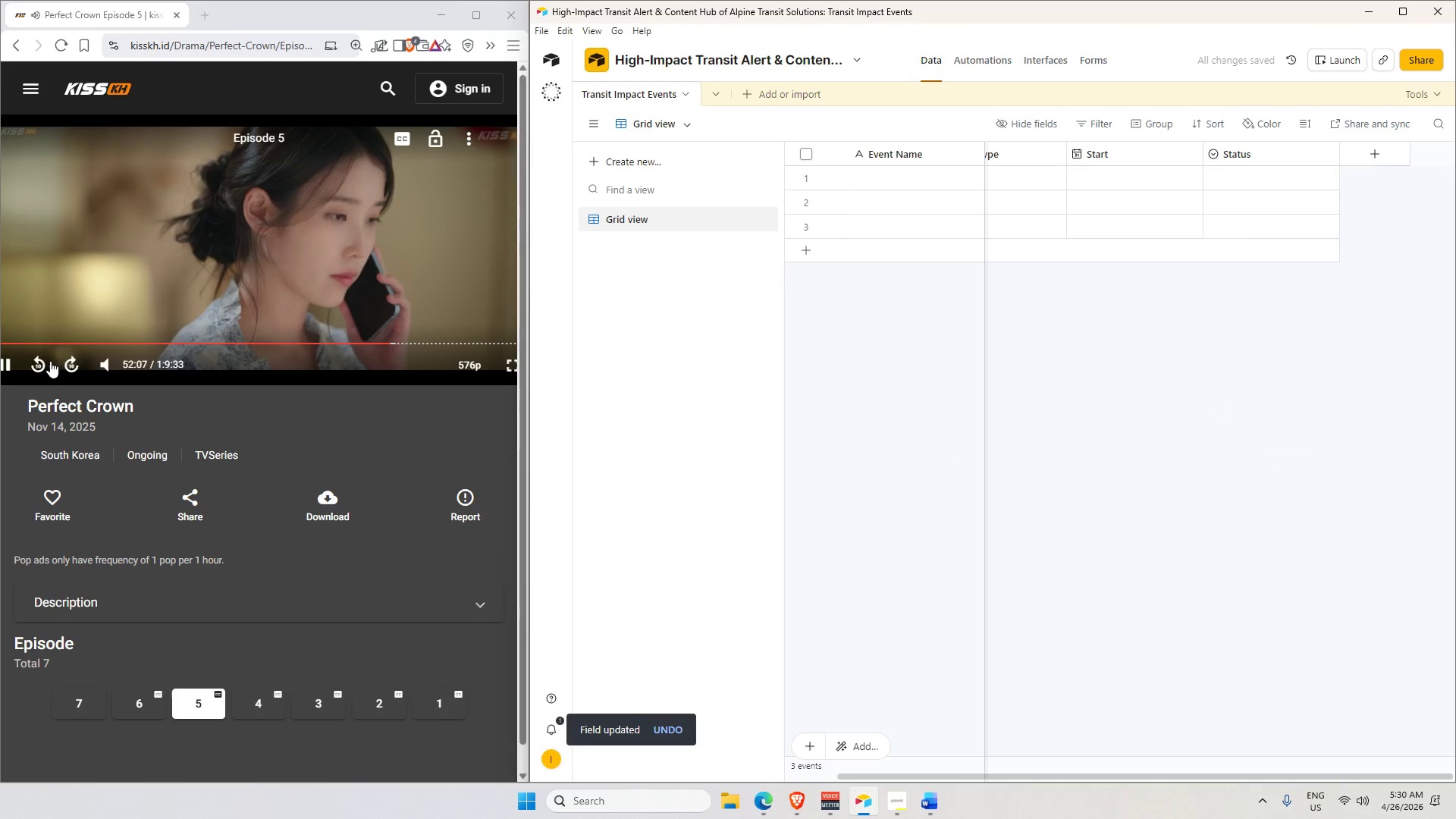 
left_click([34, 364])
 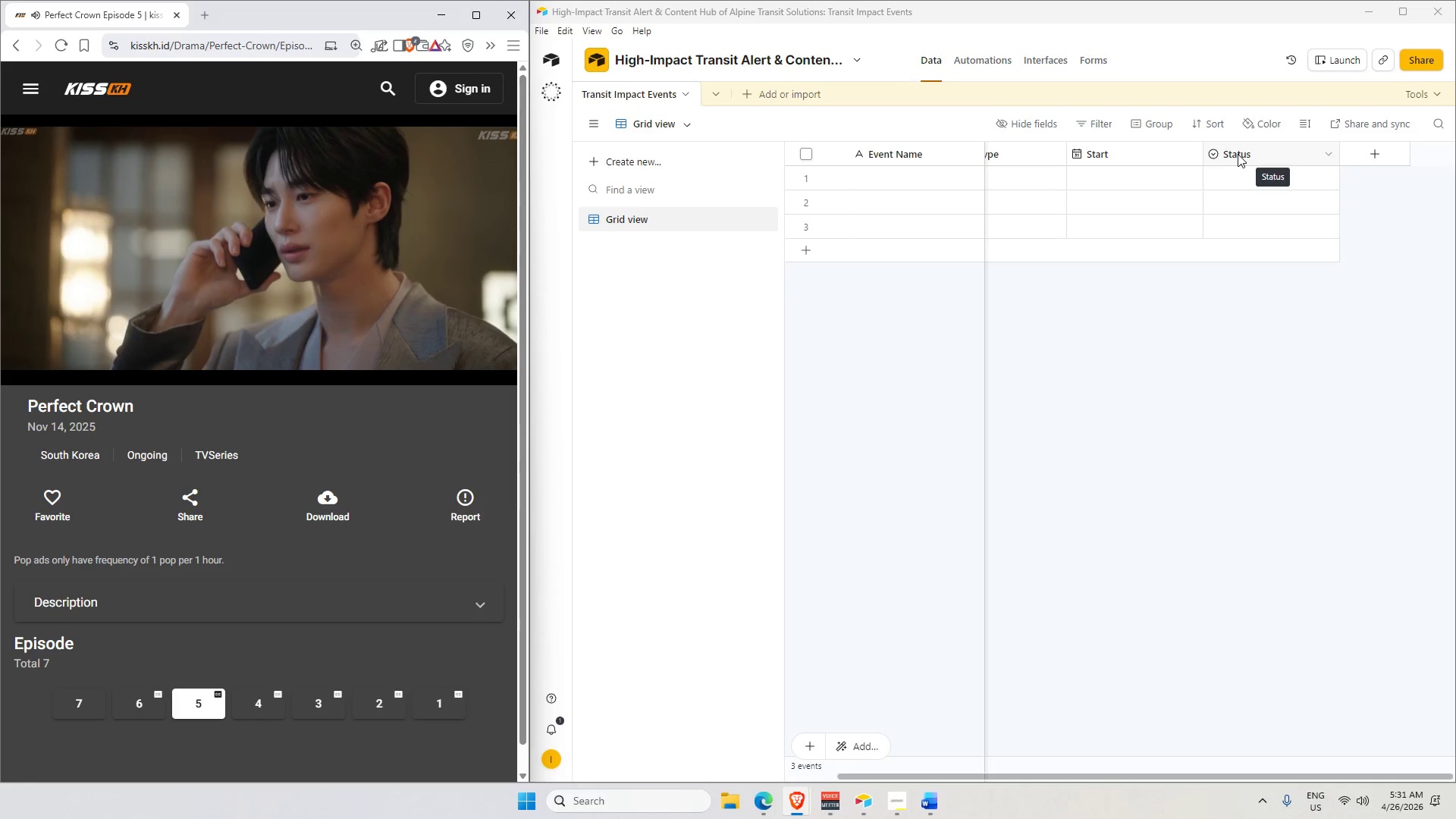 
wait(7.0)
 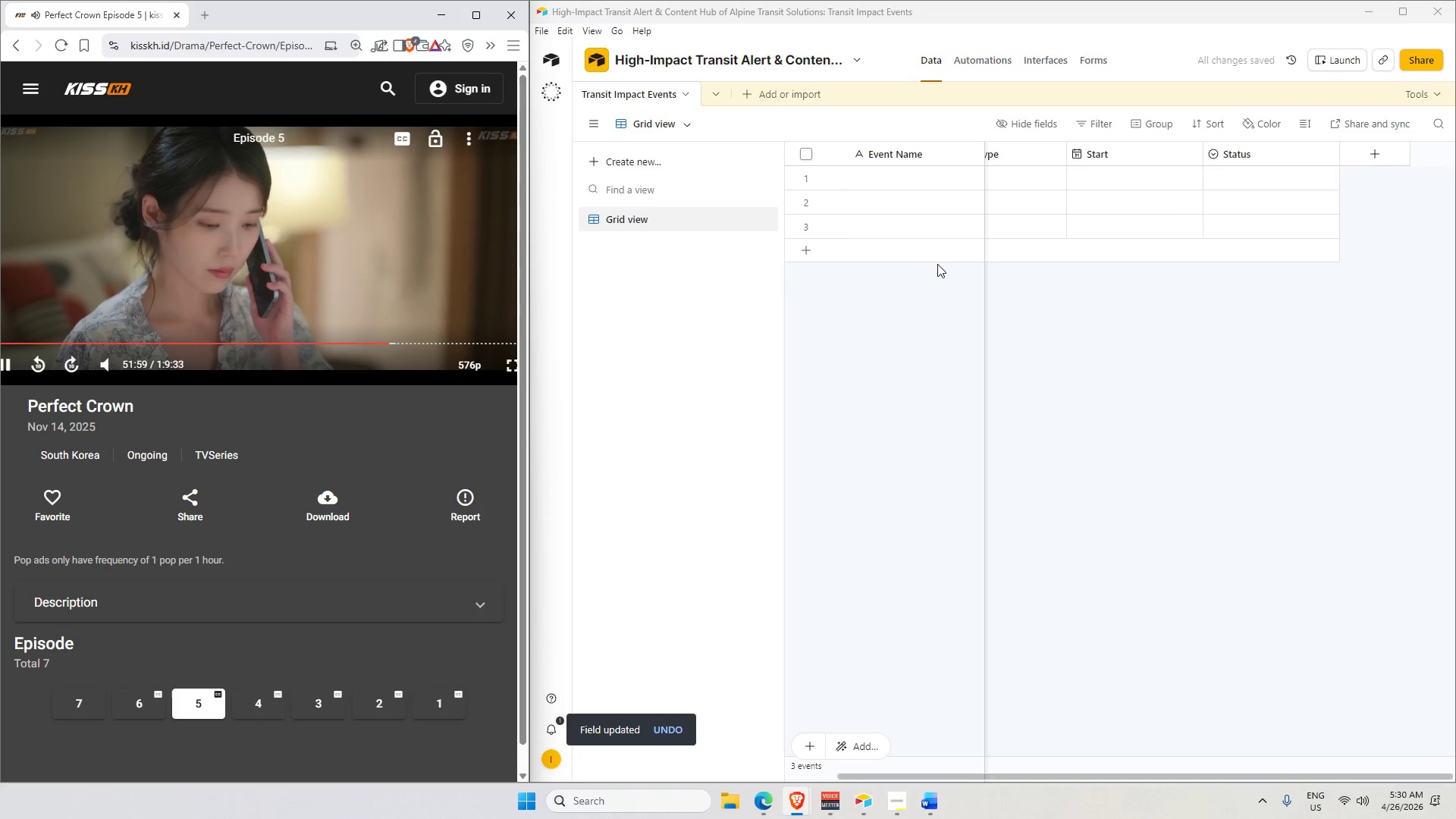 
left_click([38, 363])
 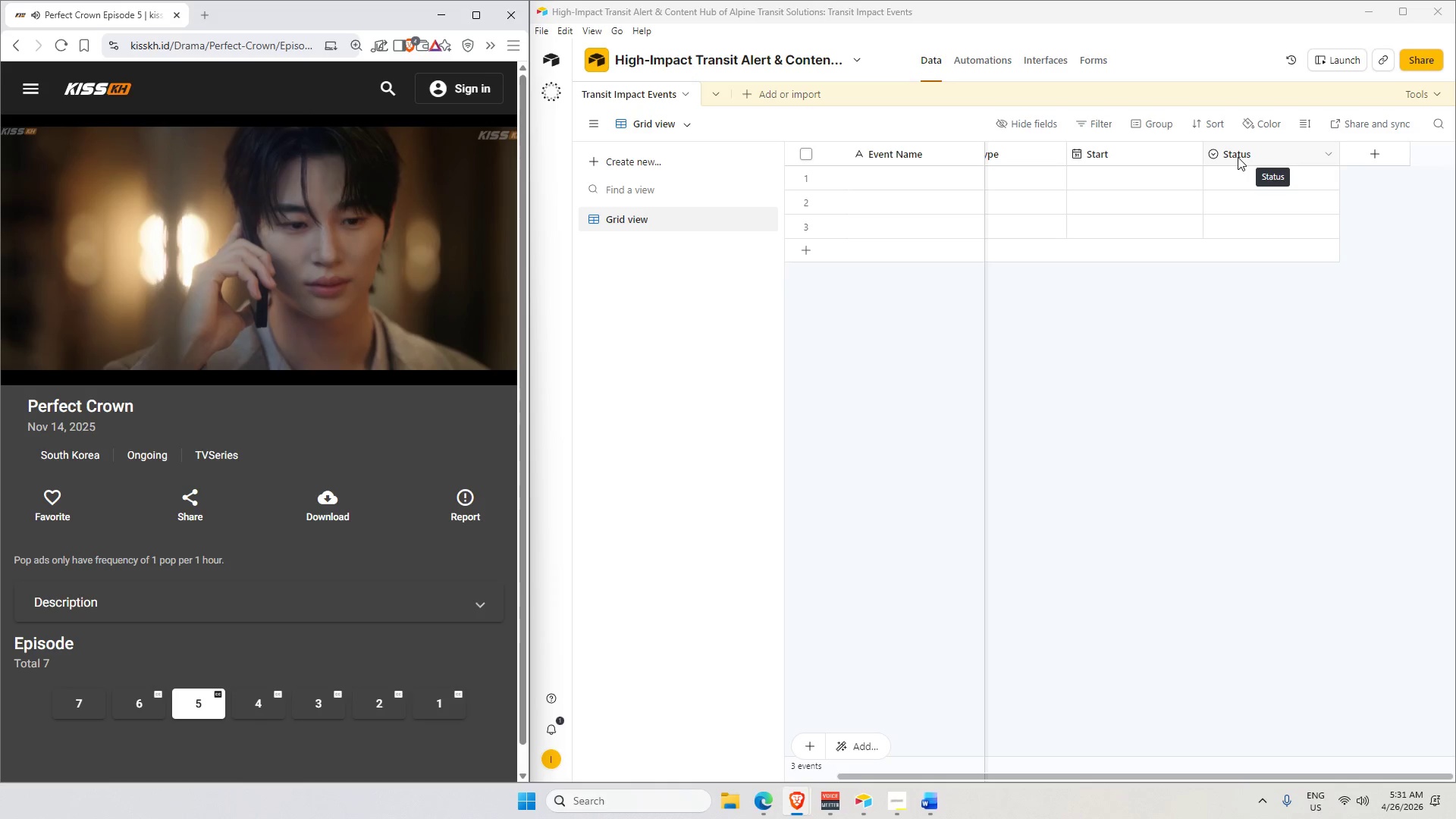 
wait(30.47)
 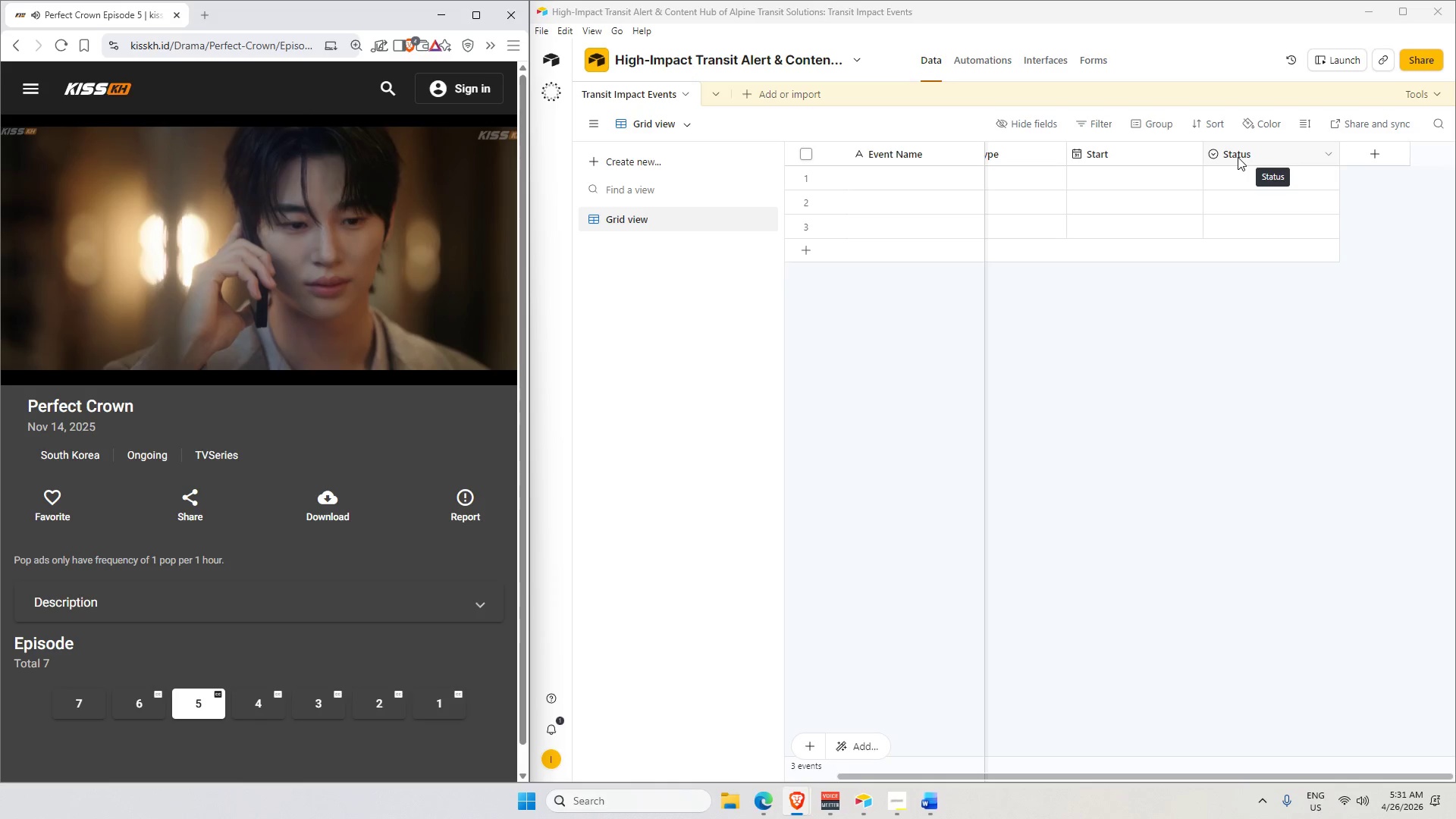 
key(Backspace)
type(End)
 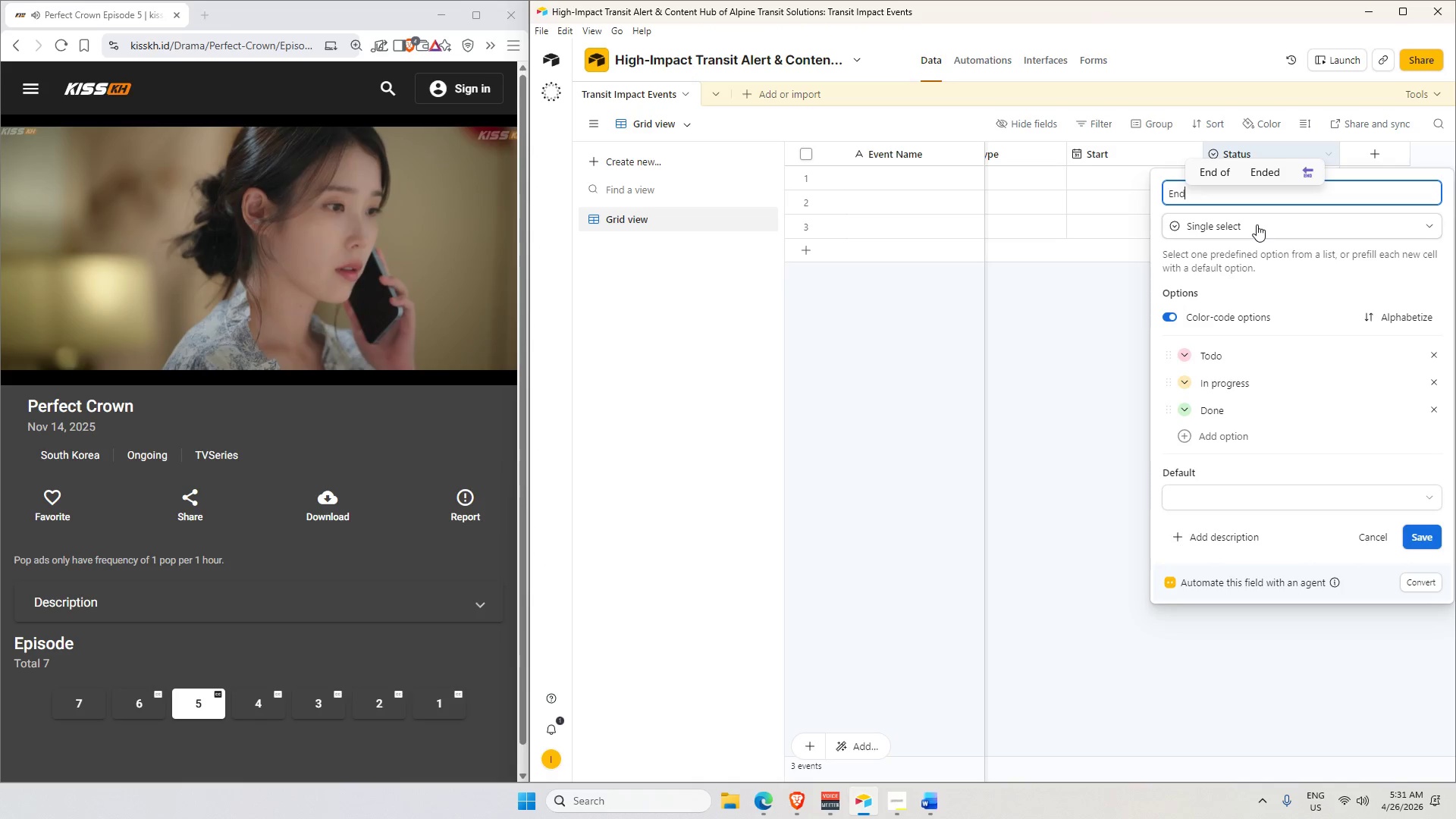 
left_click([1189, 219])
 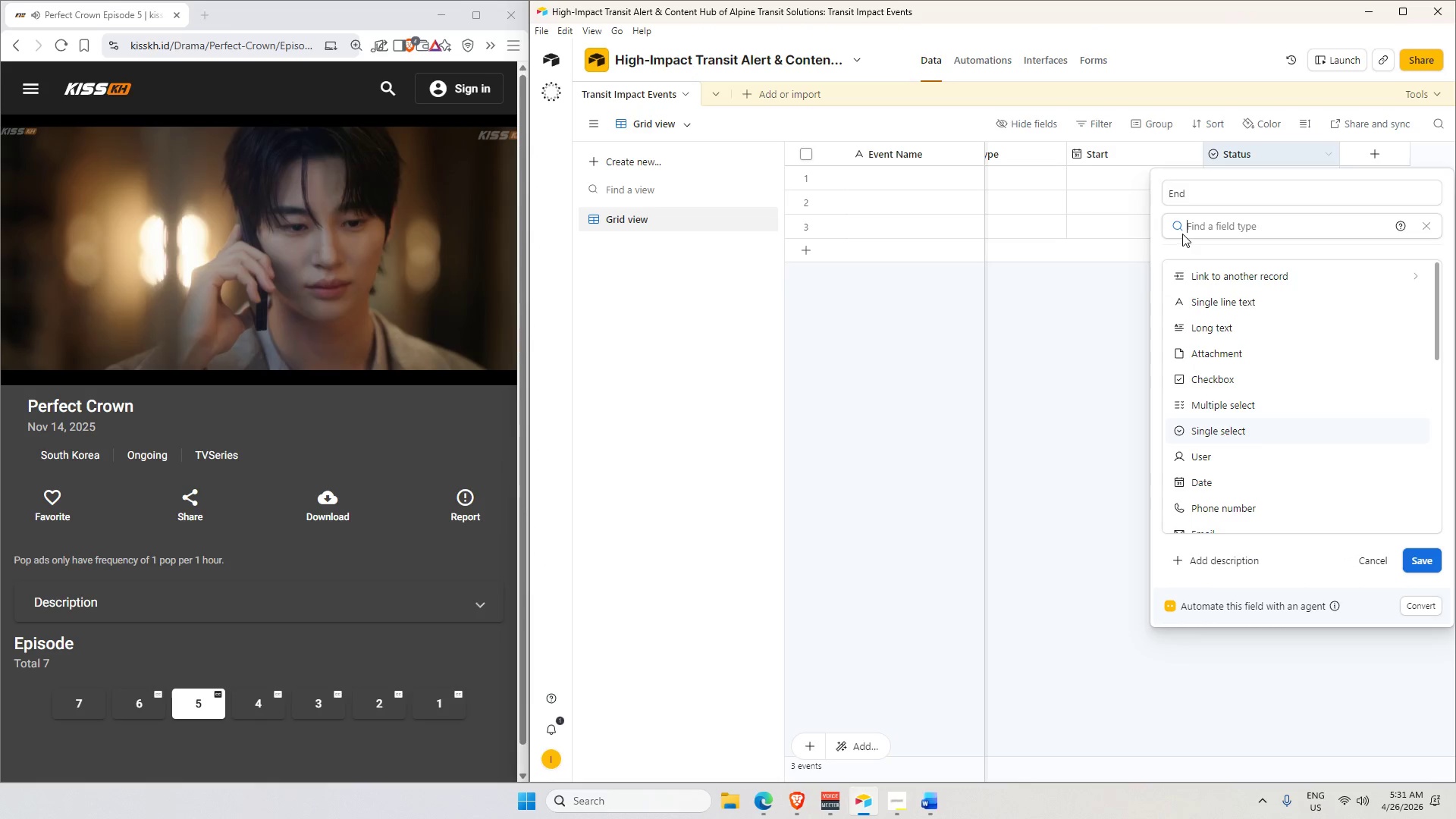 
type(da)
 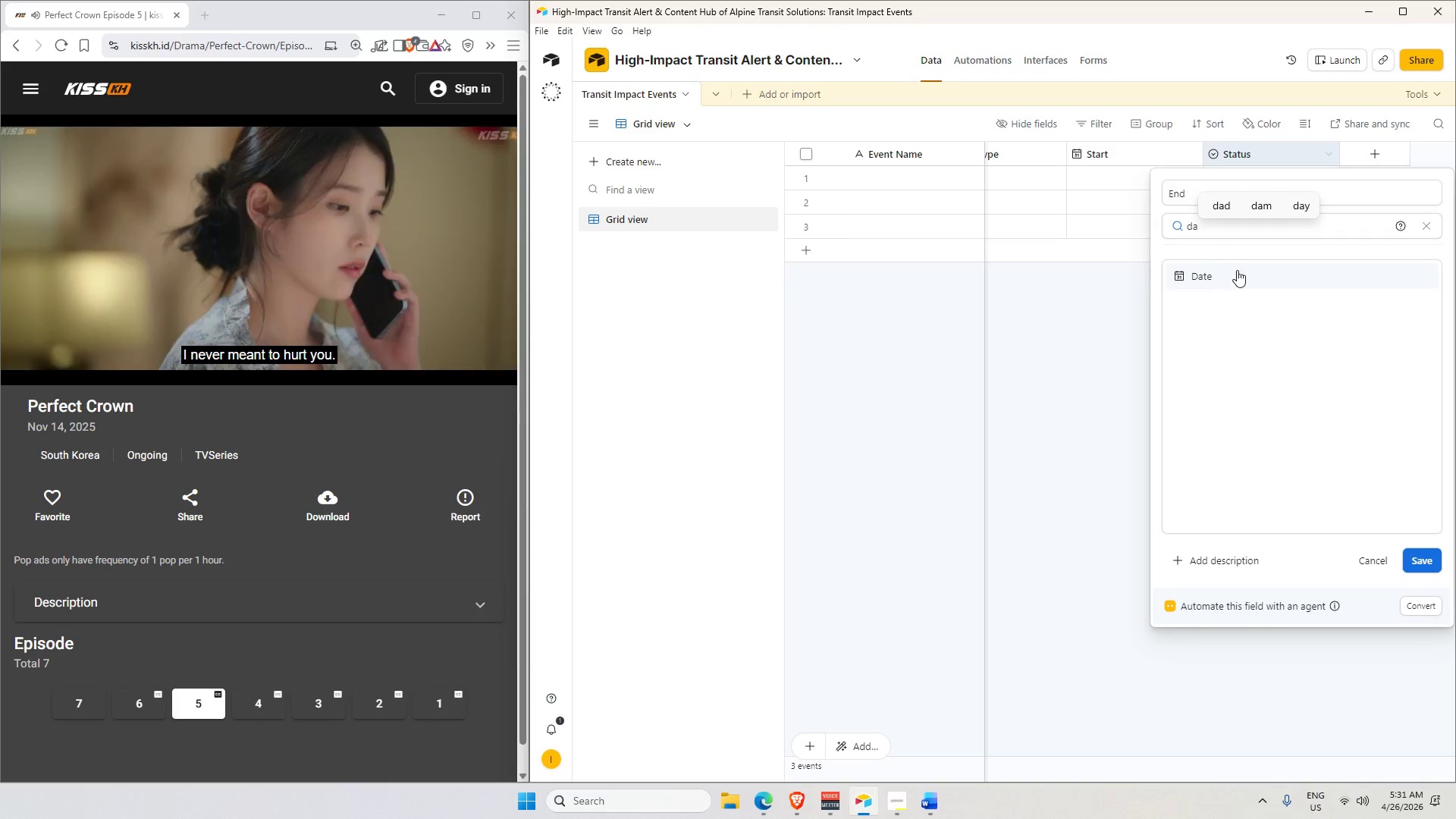 
left_click([1235, 275])
 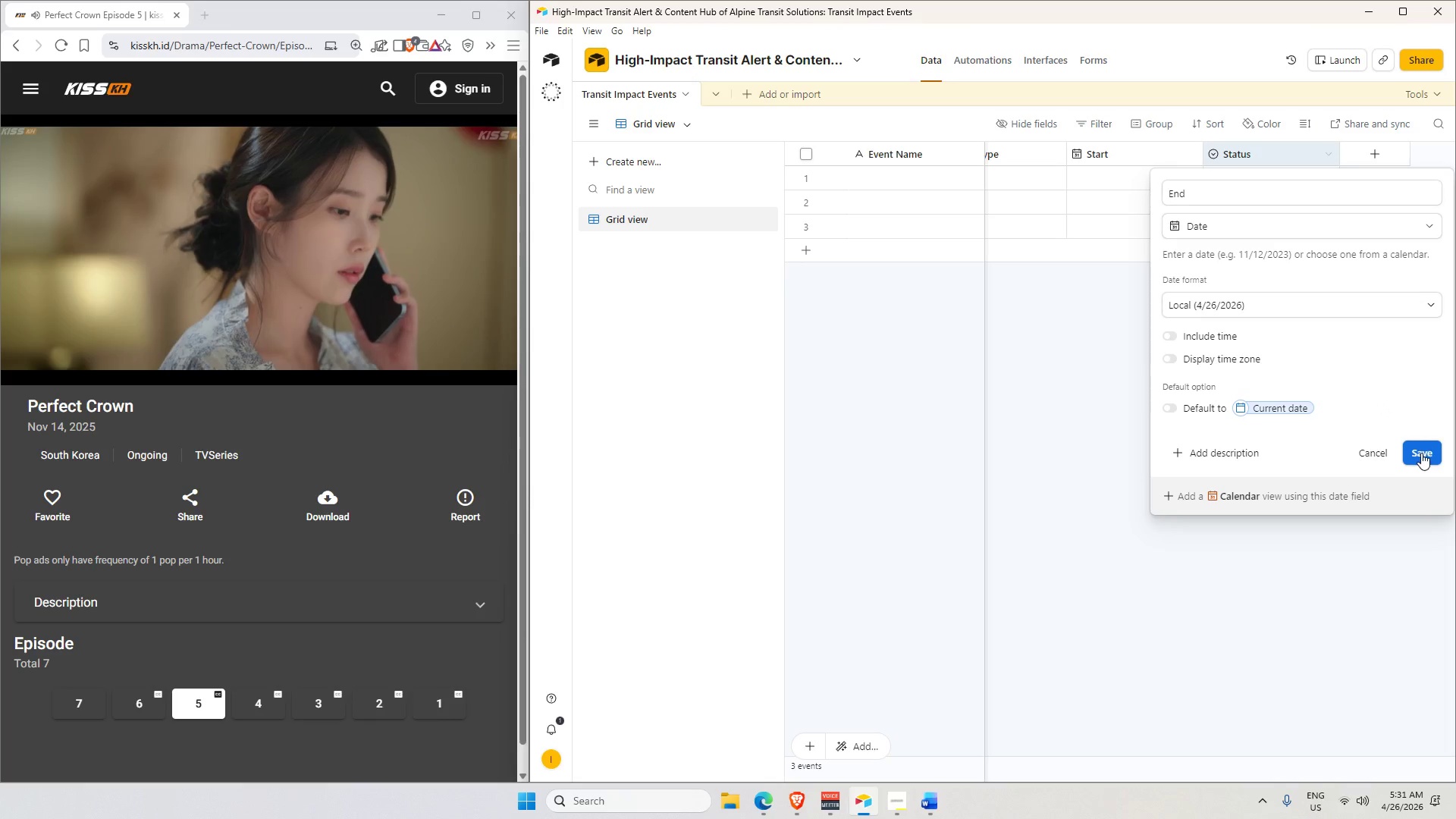 
left_click([1421, 453])
 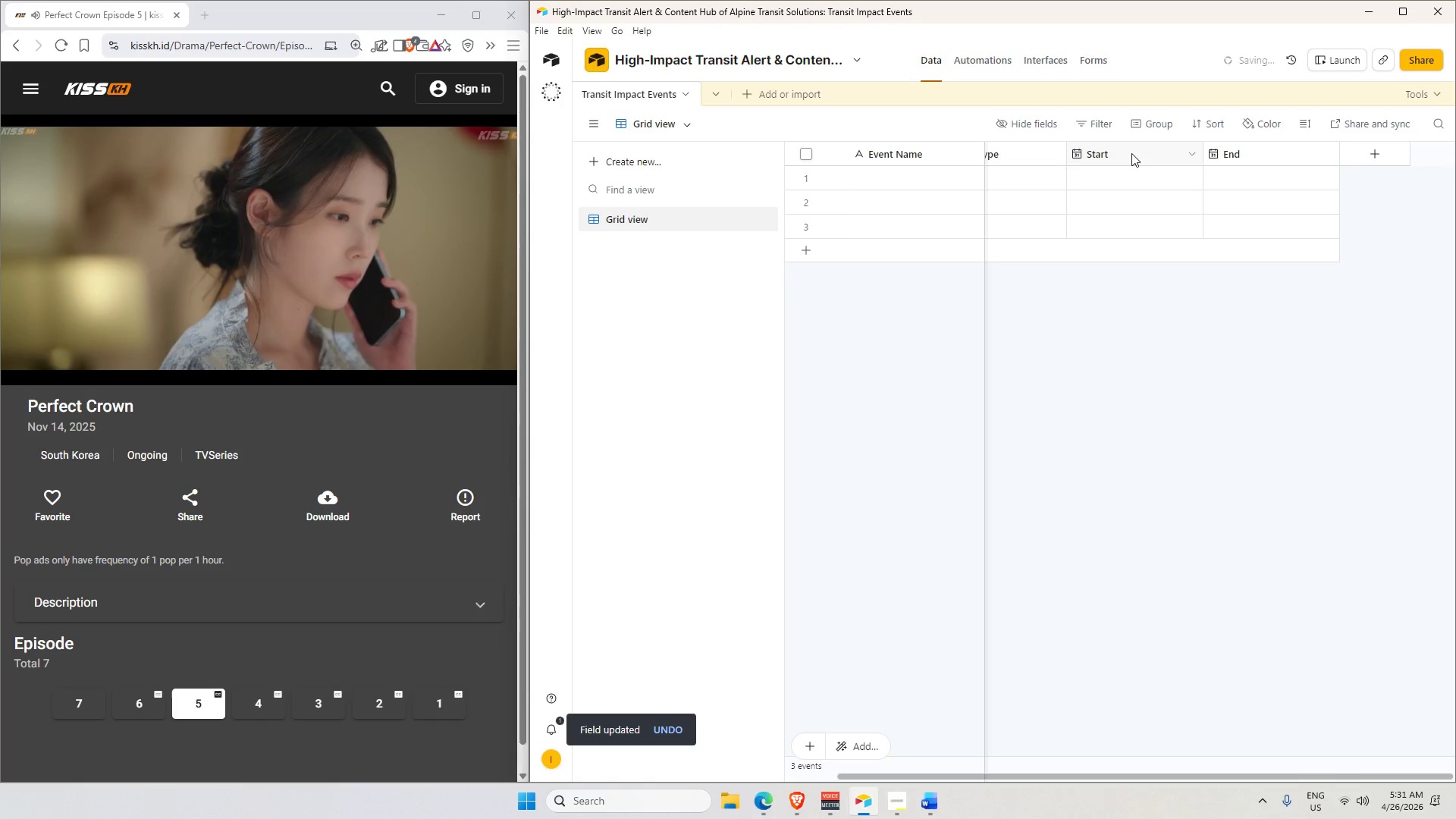 
double_click([1131, 153])
 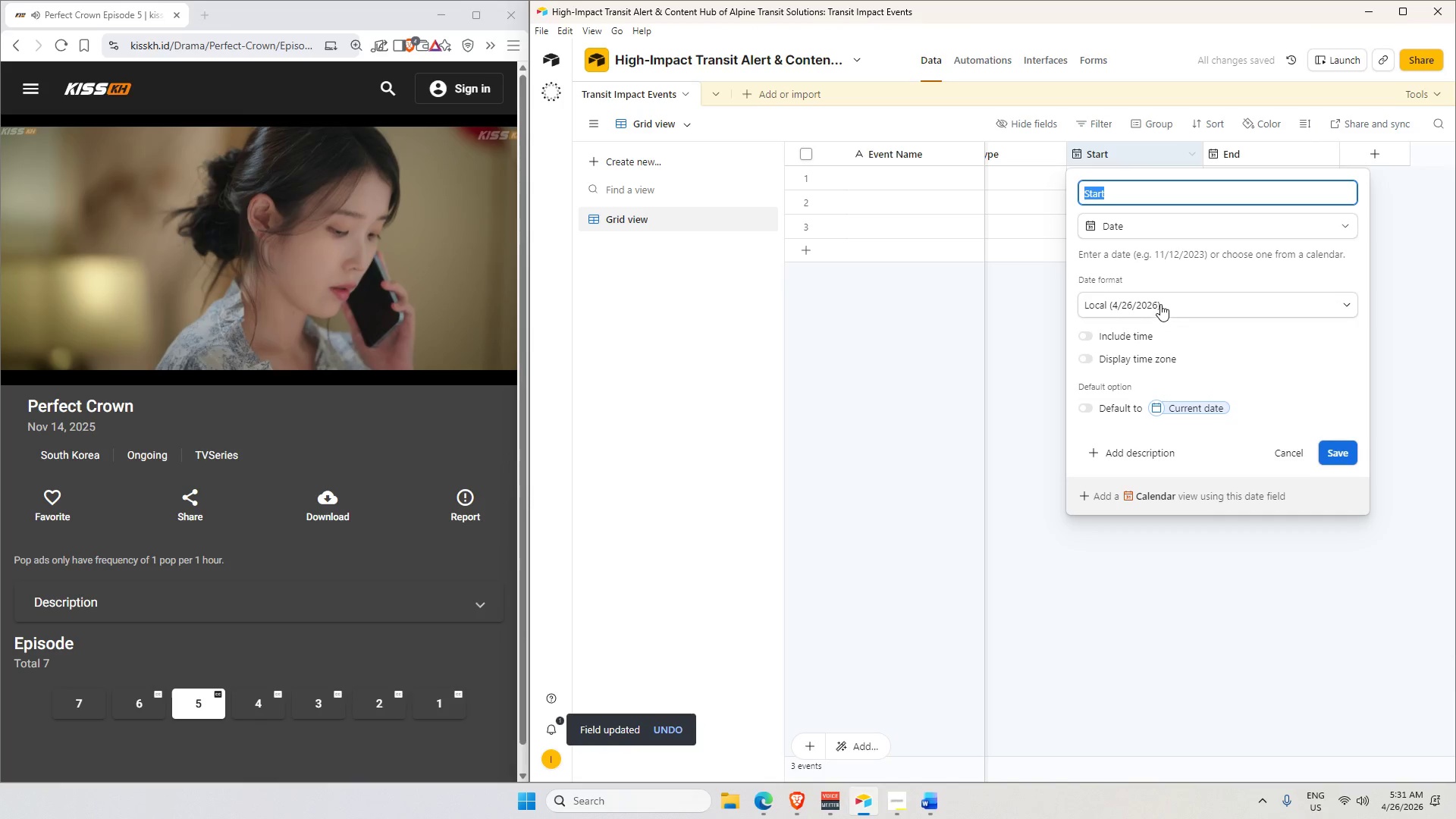 
left_click([1163, 191])
 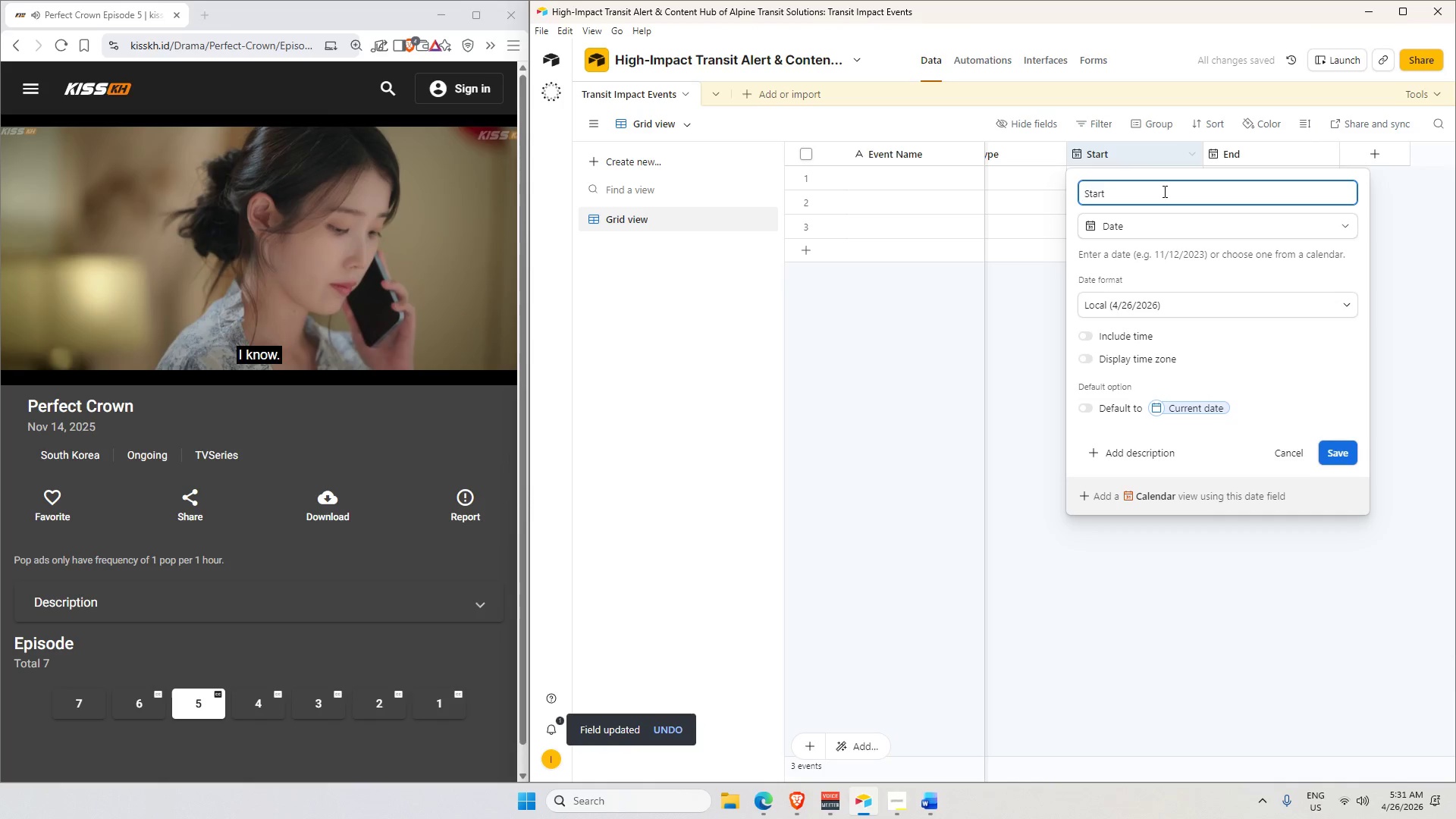 
type( Date)
 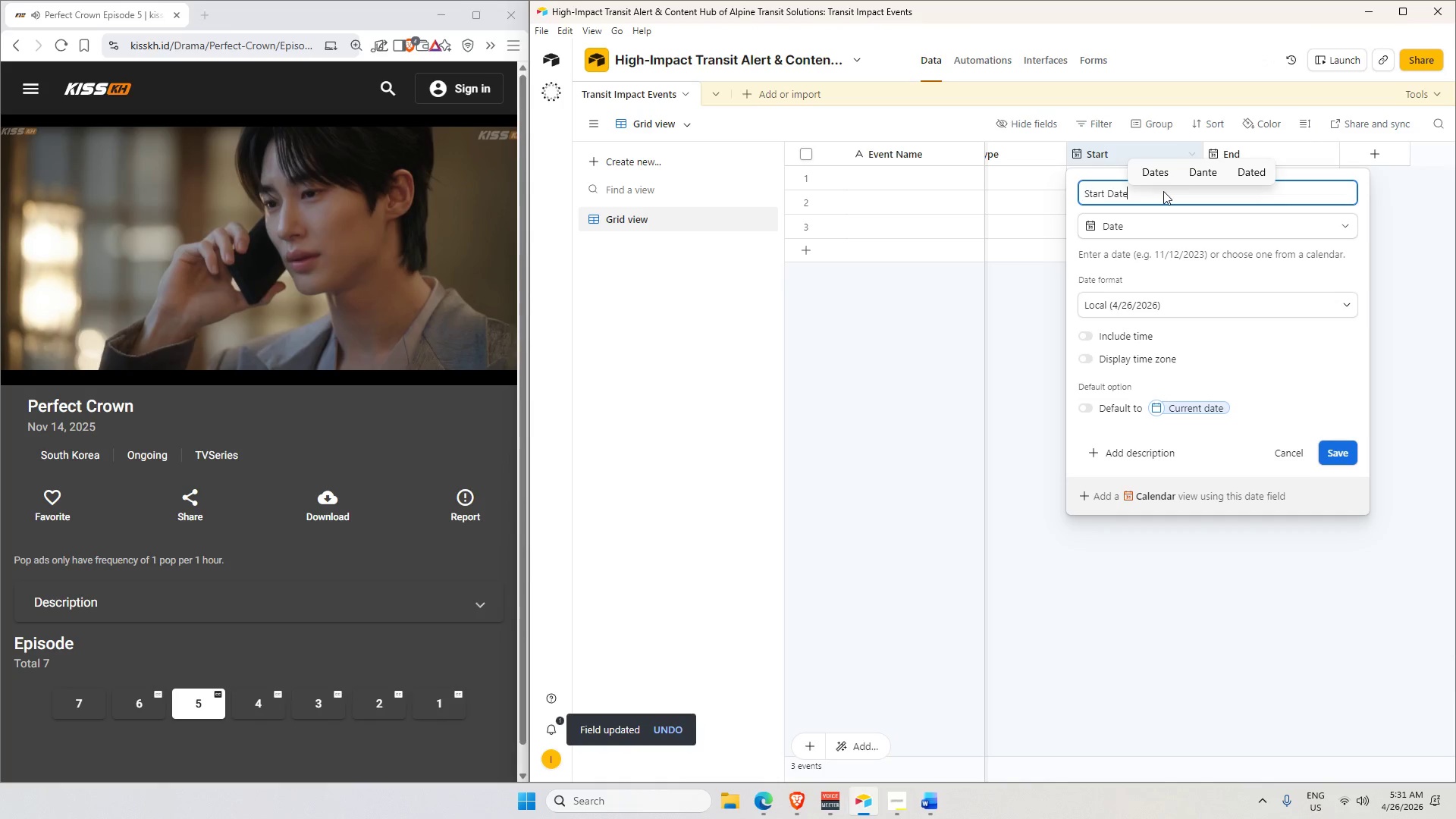 
key(Enter)
 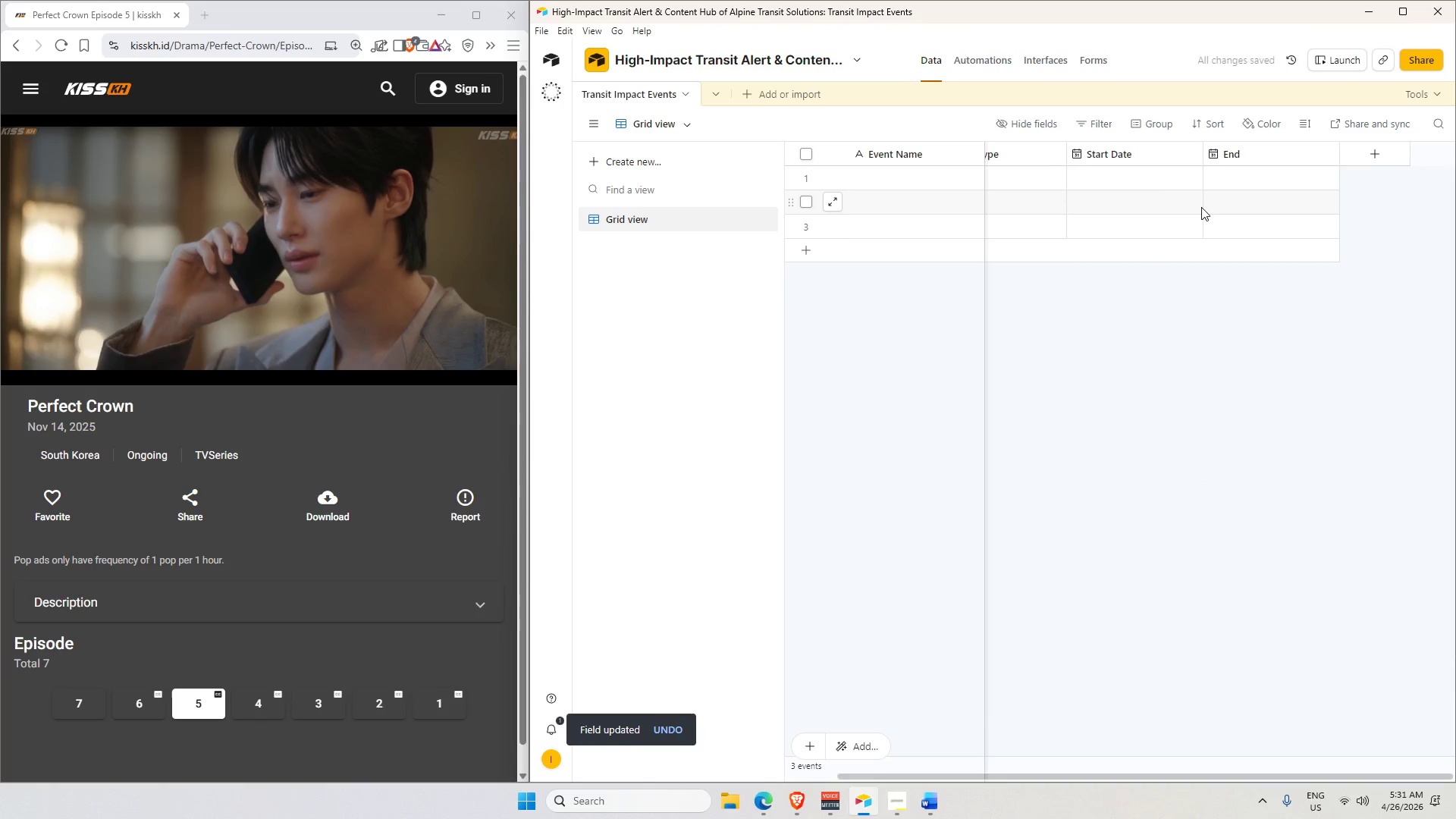 
key(Tab)
 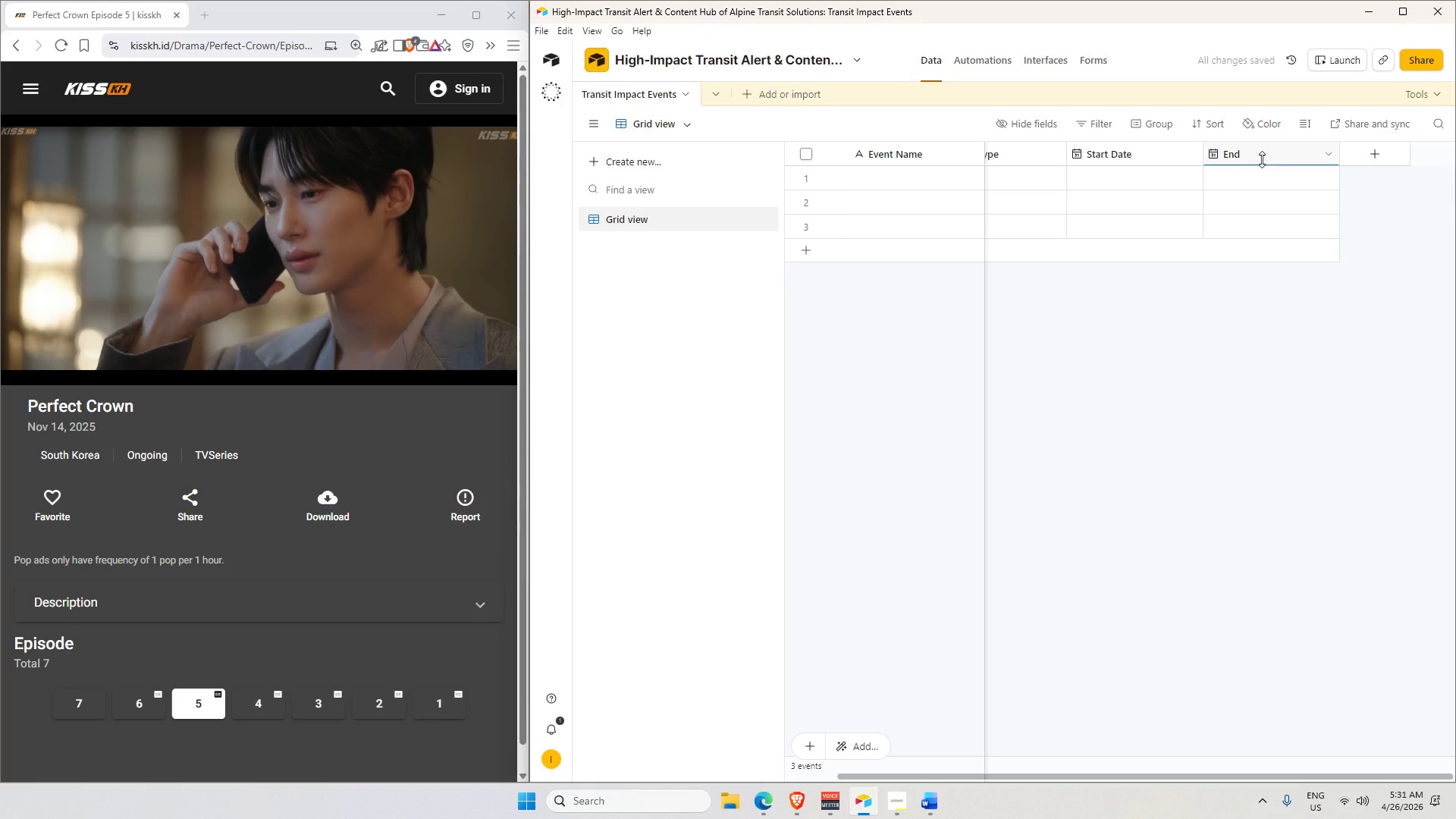 
double_click([1265, 158])
 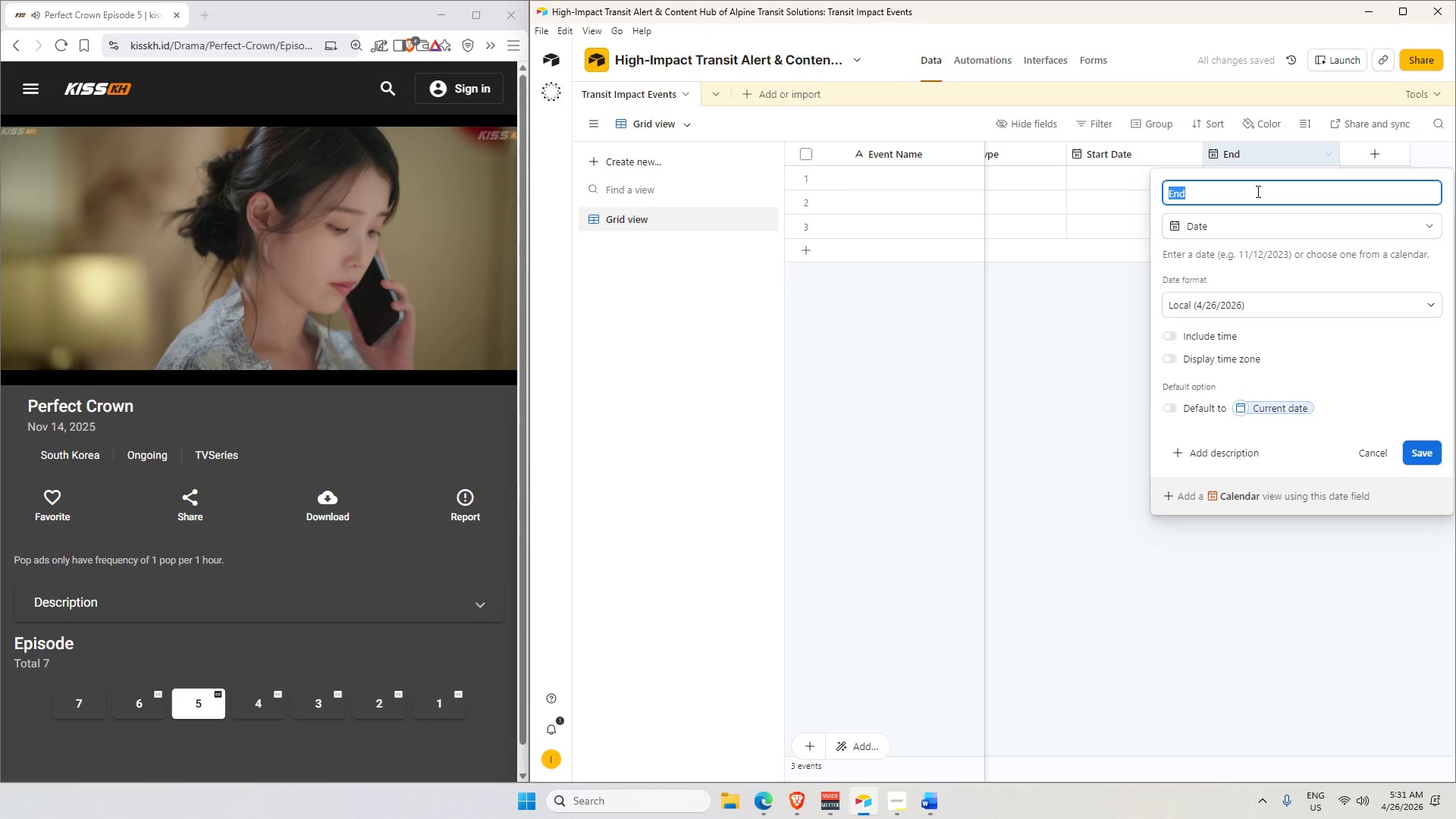 
key(ArrowRight)
 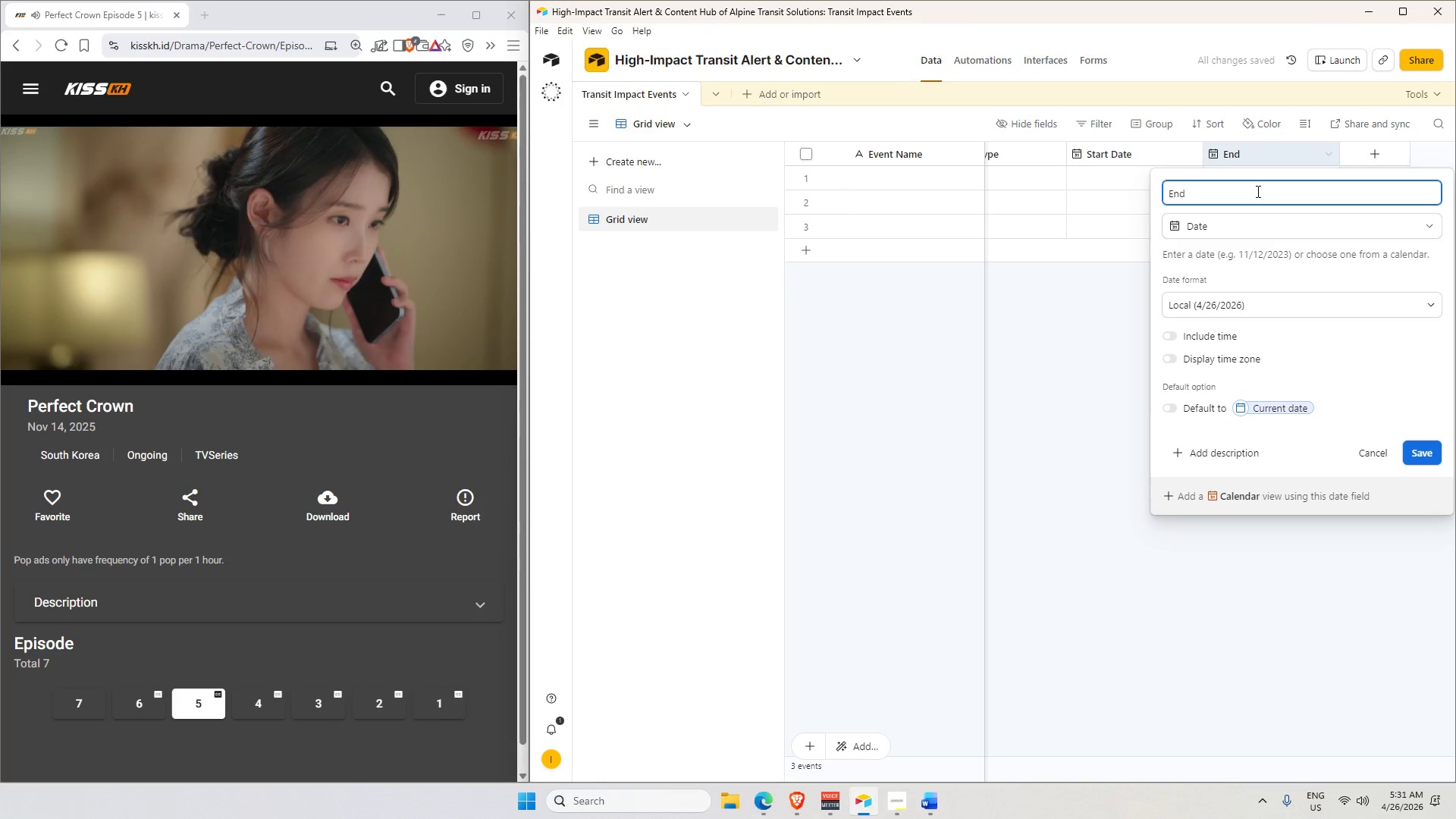 
type( Date)
 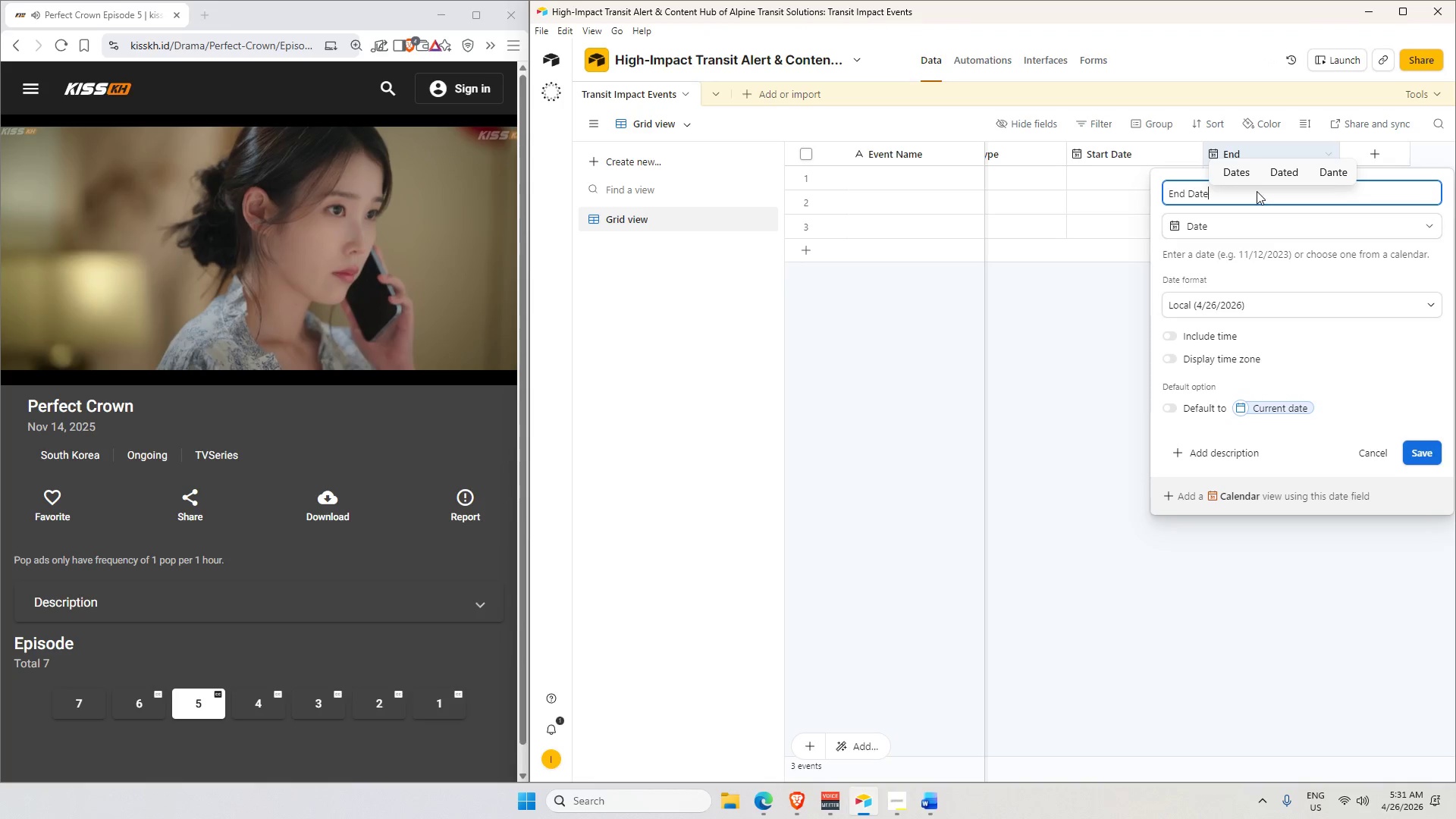 
key(Enter)
 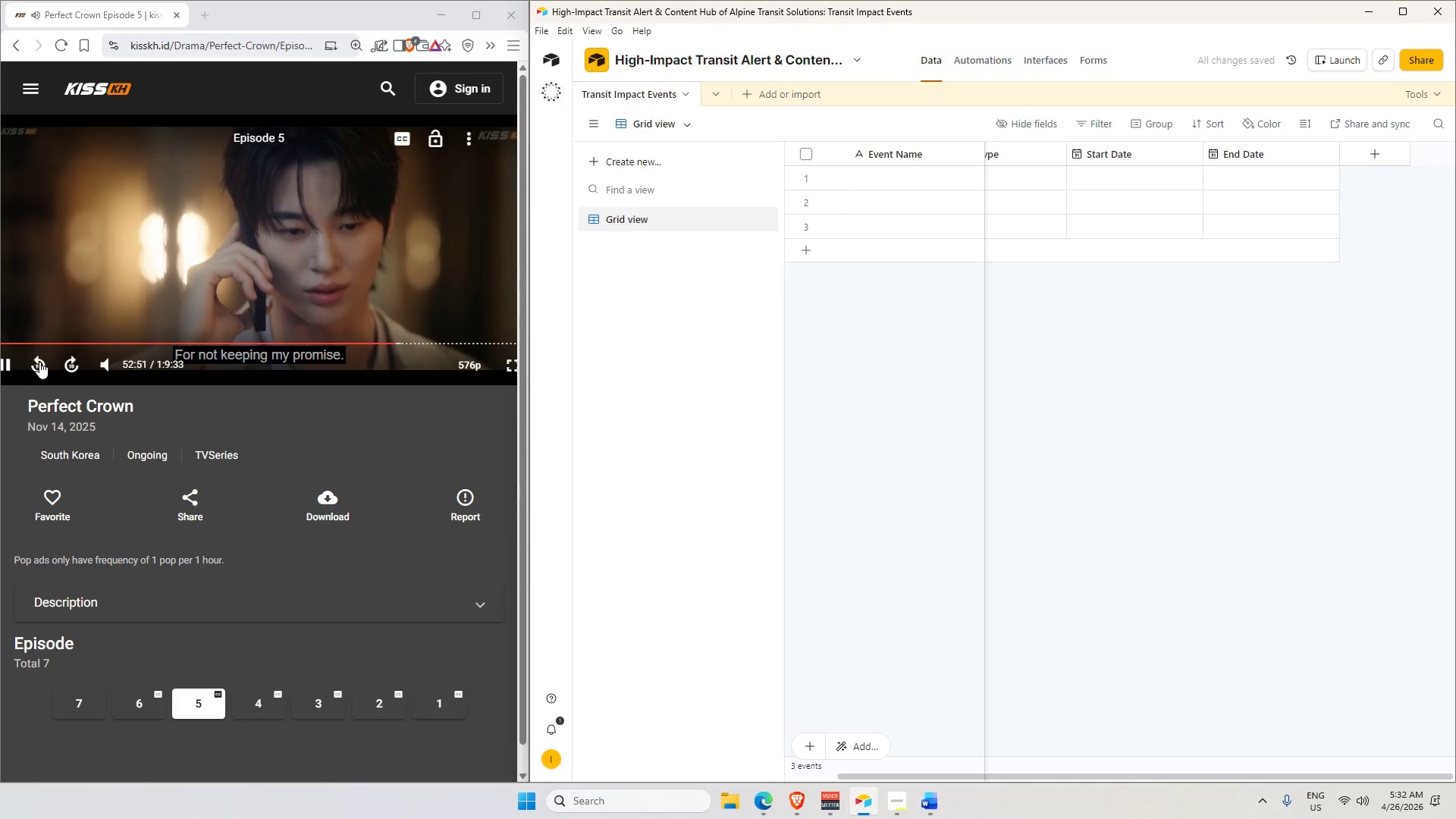 
left_click([39, 362])
 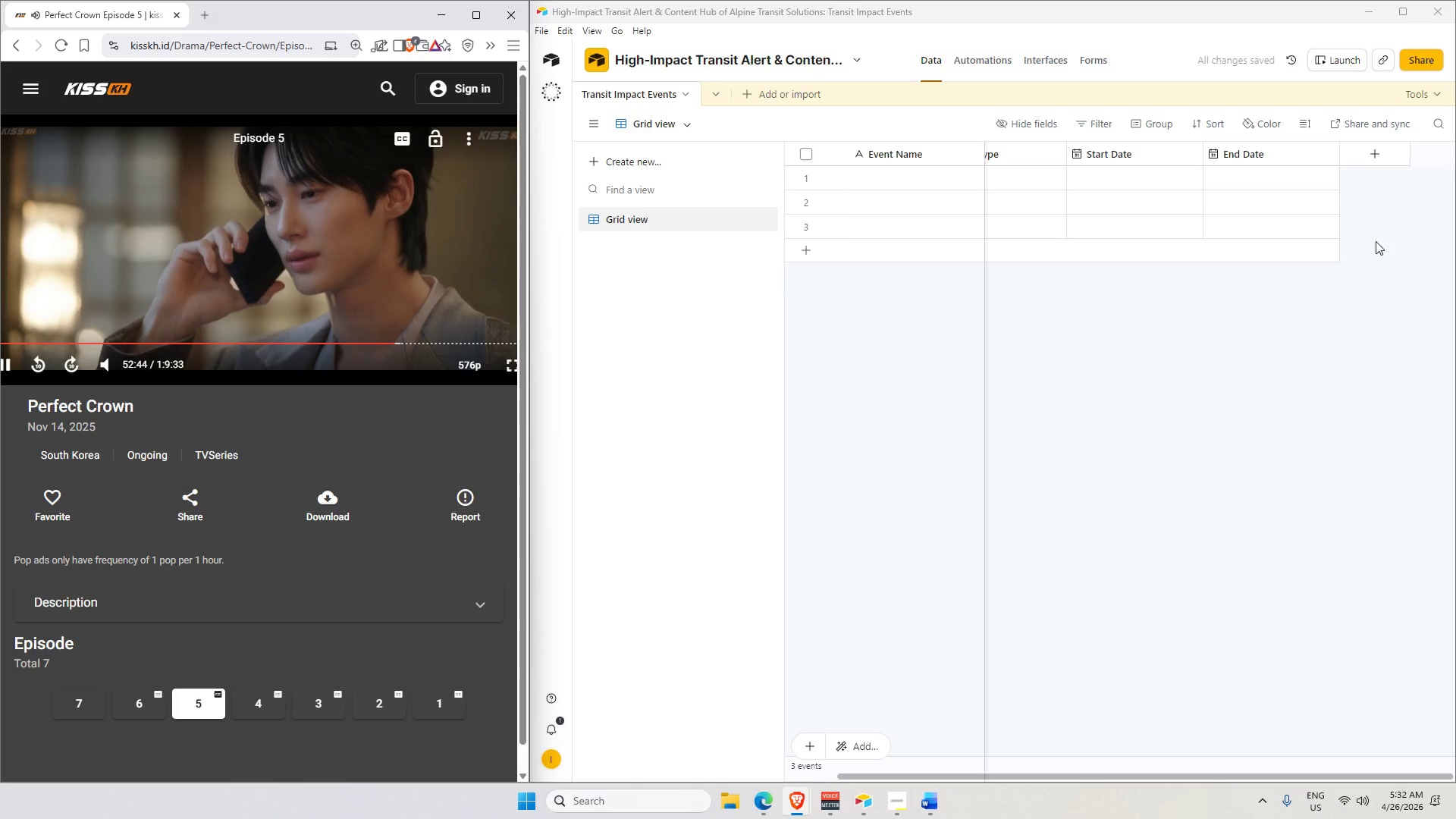 
left_click([1367, 161])
 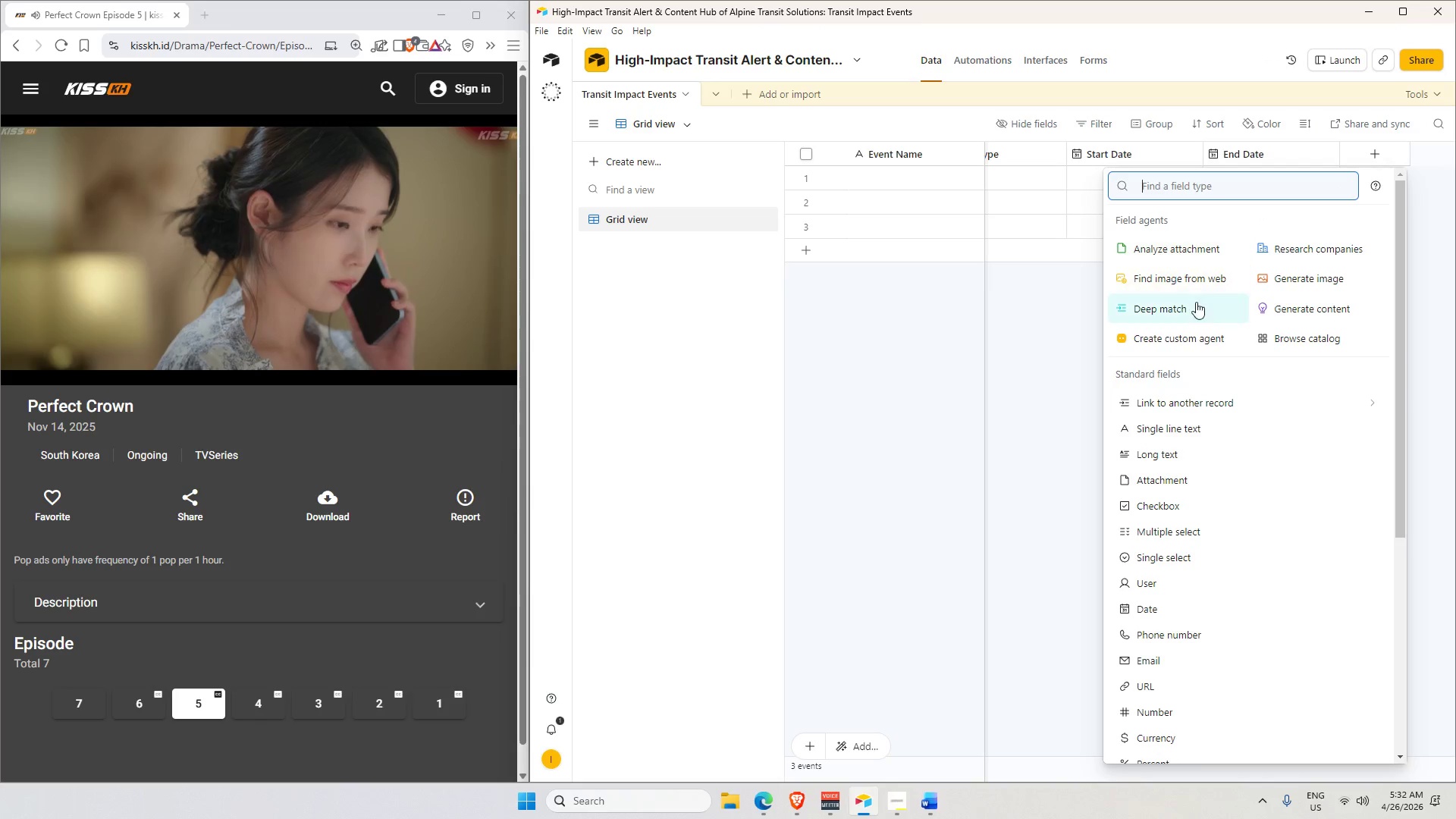 
scroll: coordinate [1204, 532], scroll_direction: up, amount: 3.0
 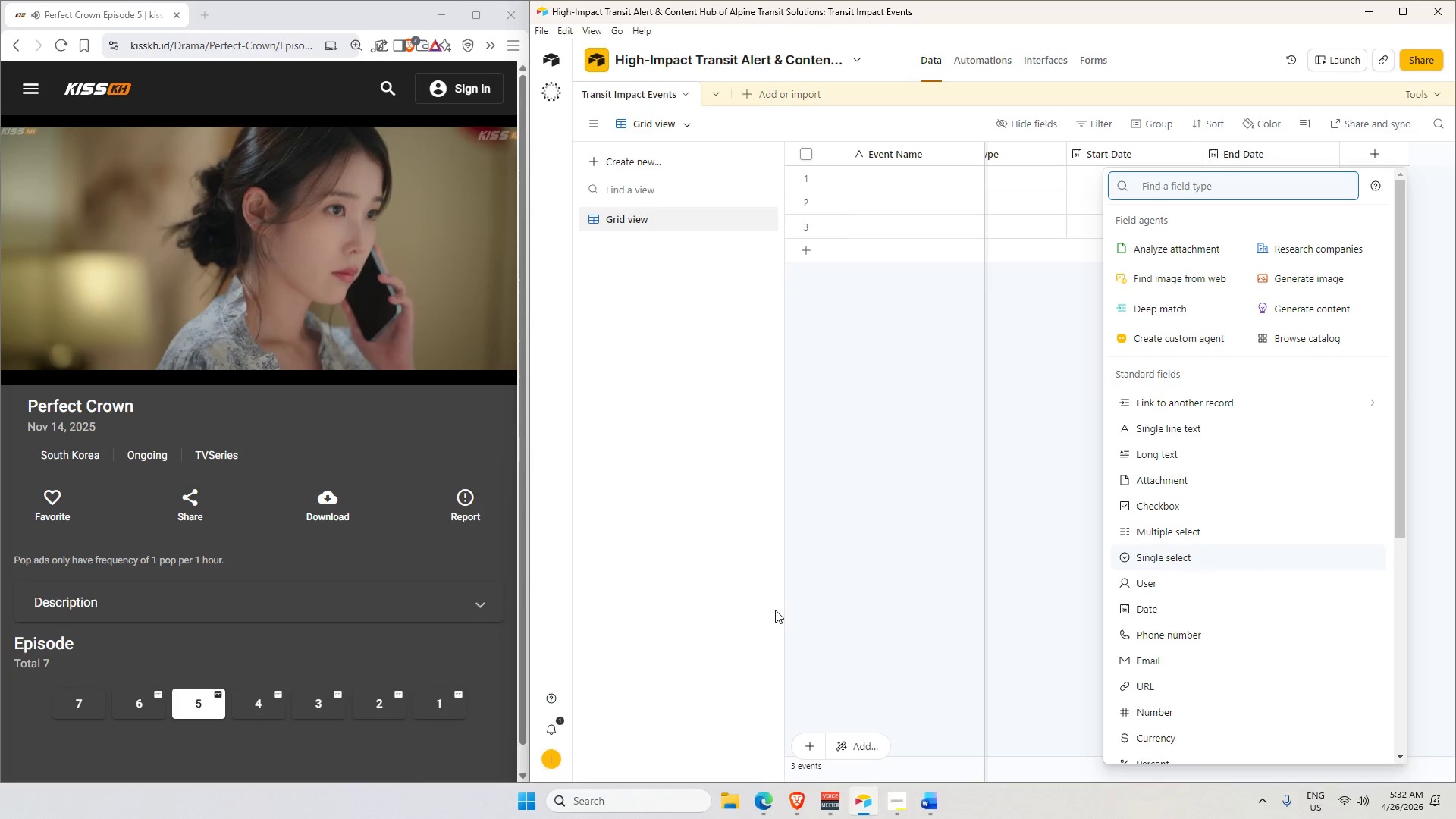 
key(Alt+AltLeft)
 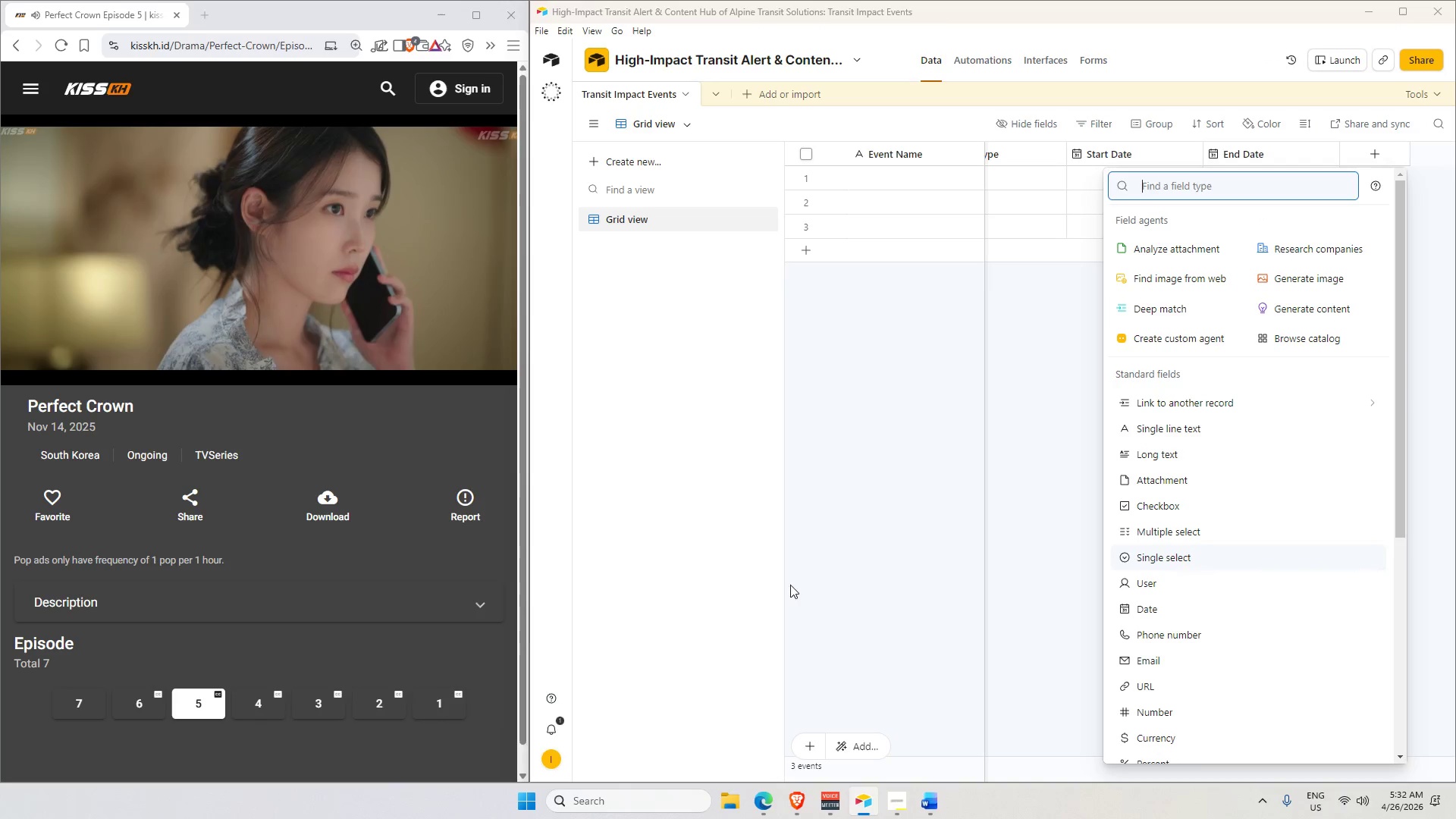 
key(Alt+Tab)
 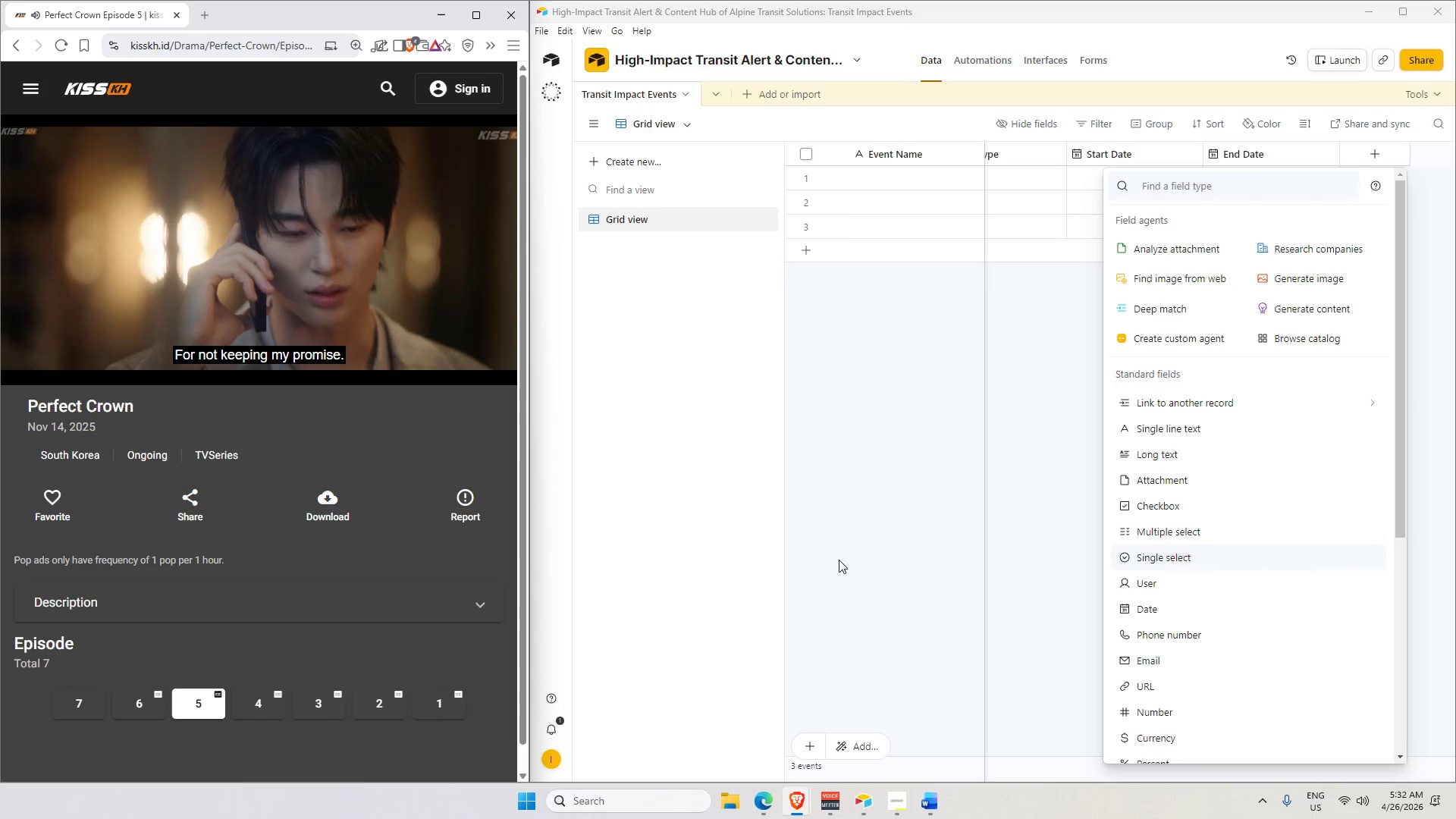 
key(Alt+Tab)
 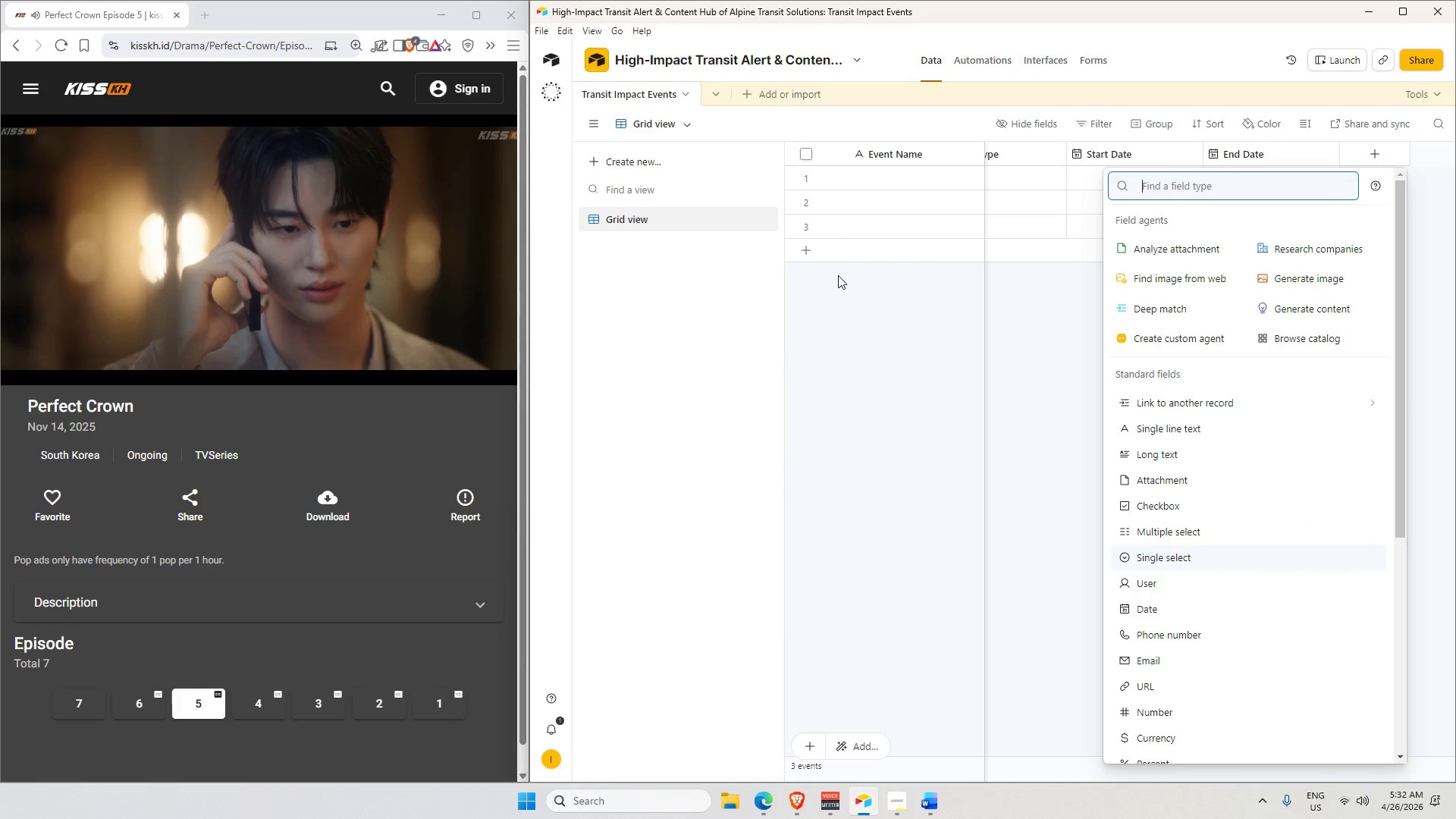 
key(Alt+Tab)
 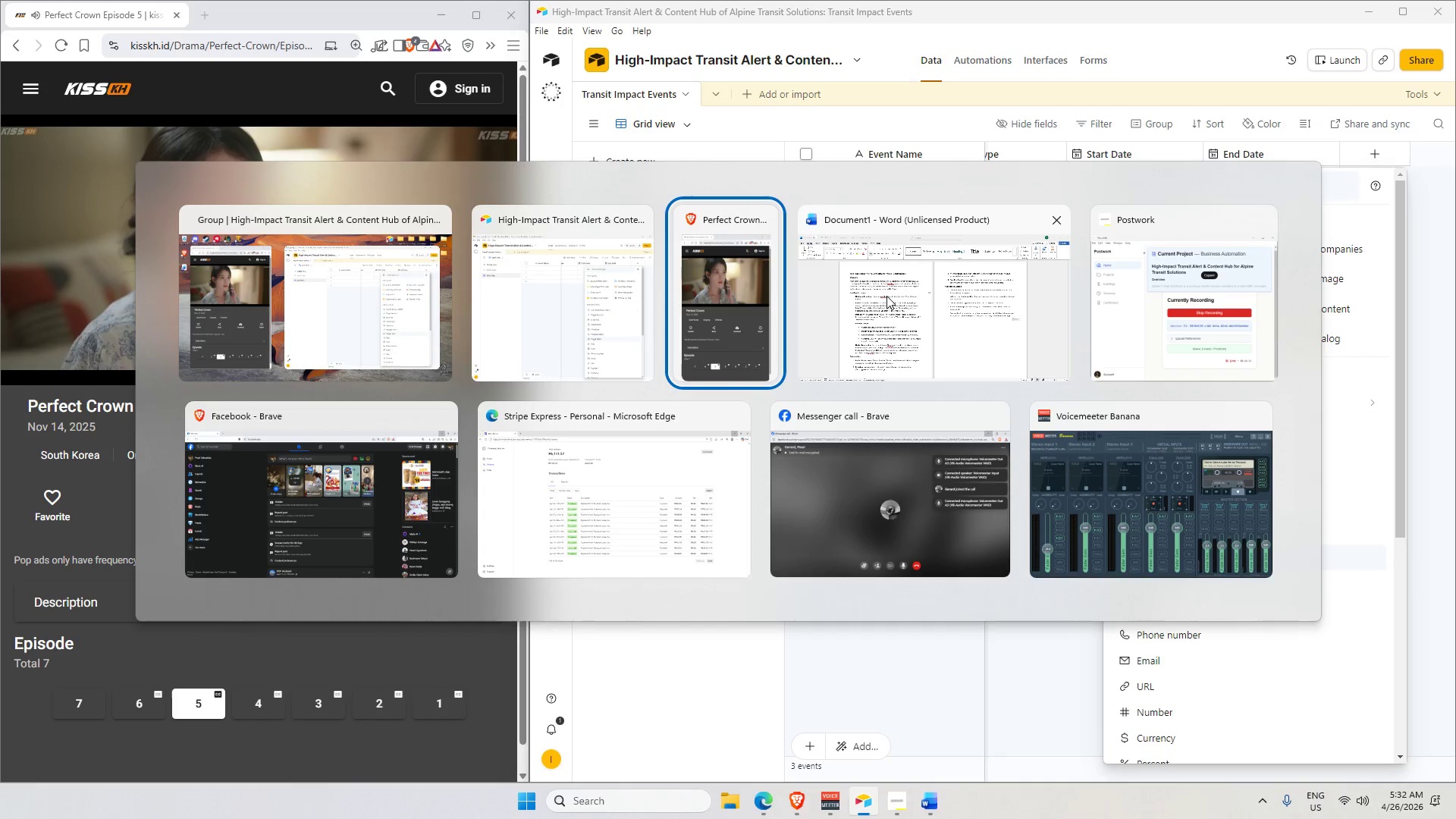 
left_click([886, 295])
 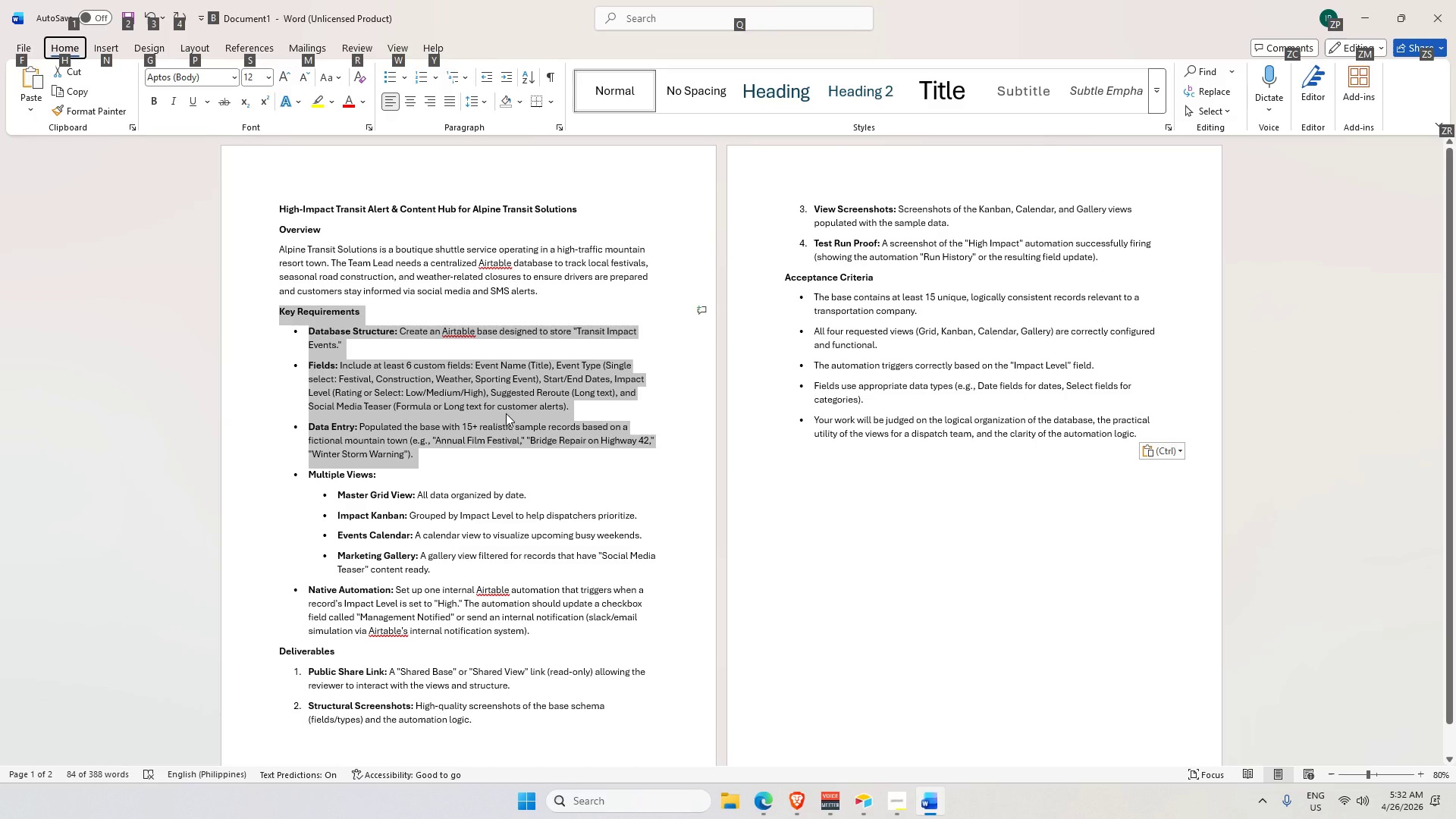 
key(Alt+Tab)
 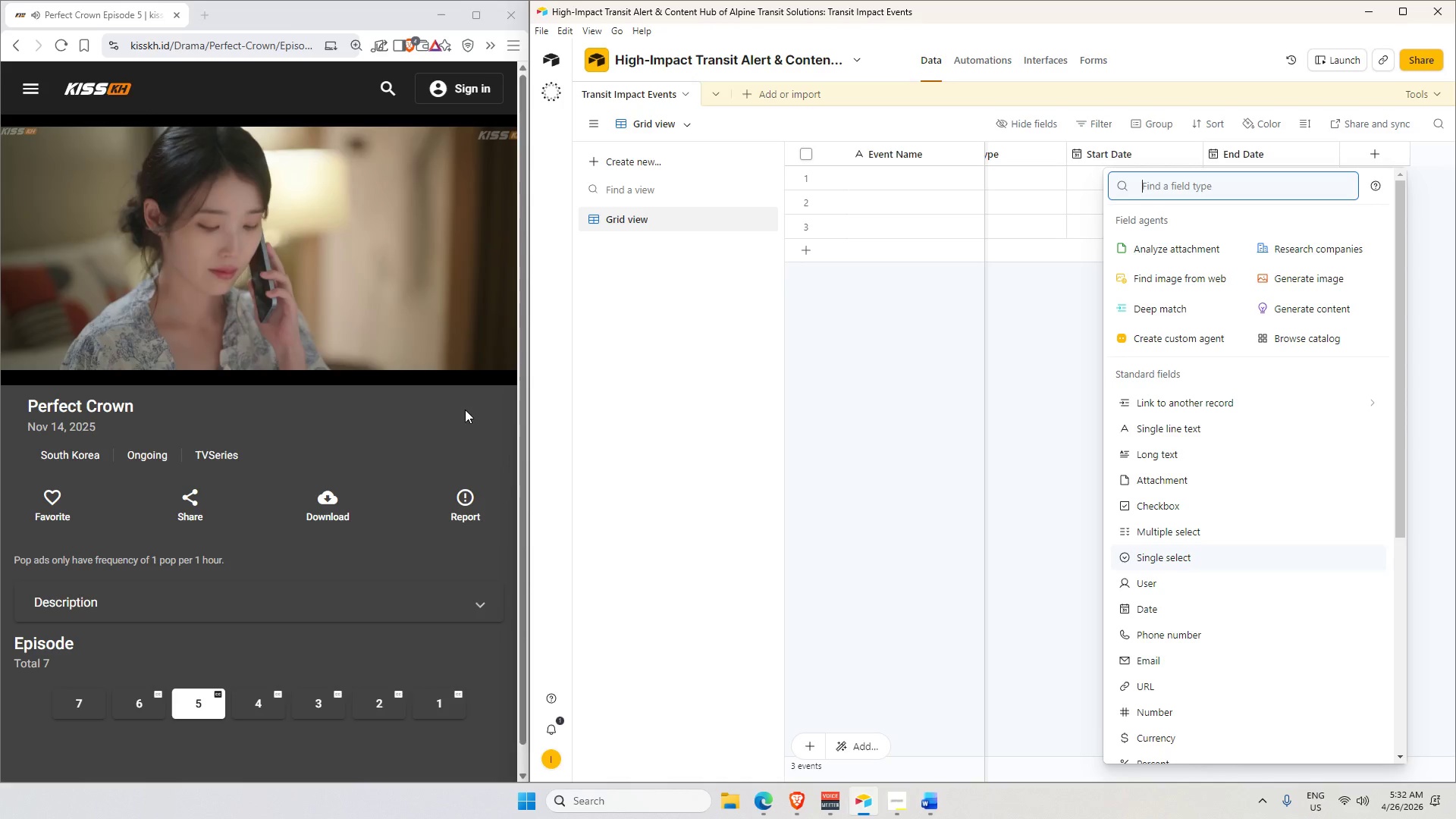 
left_click([36, 366])
 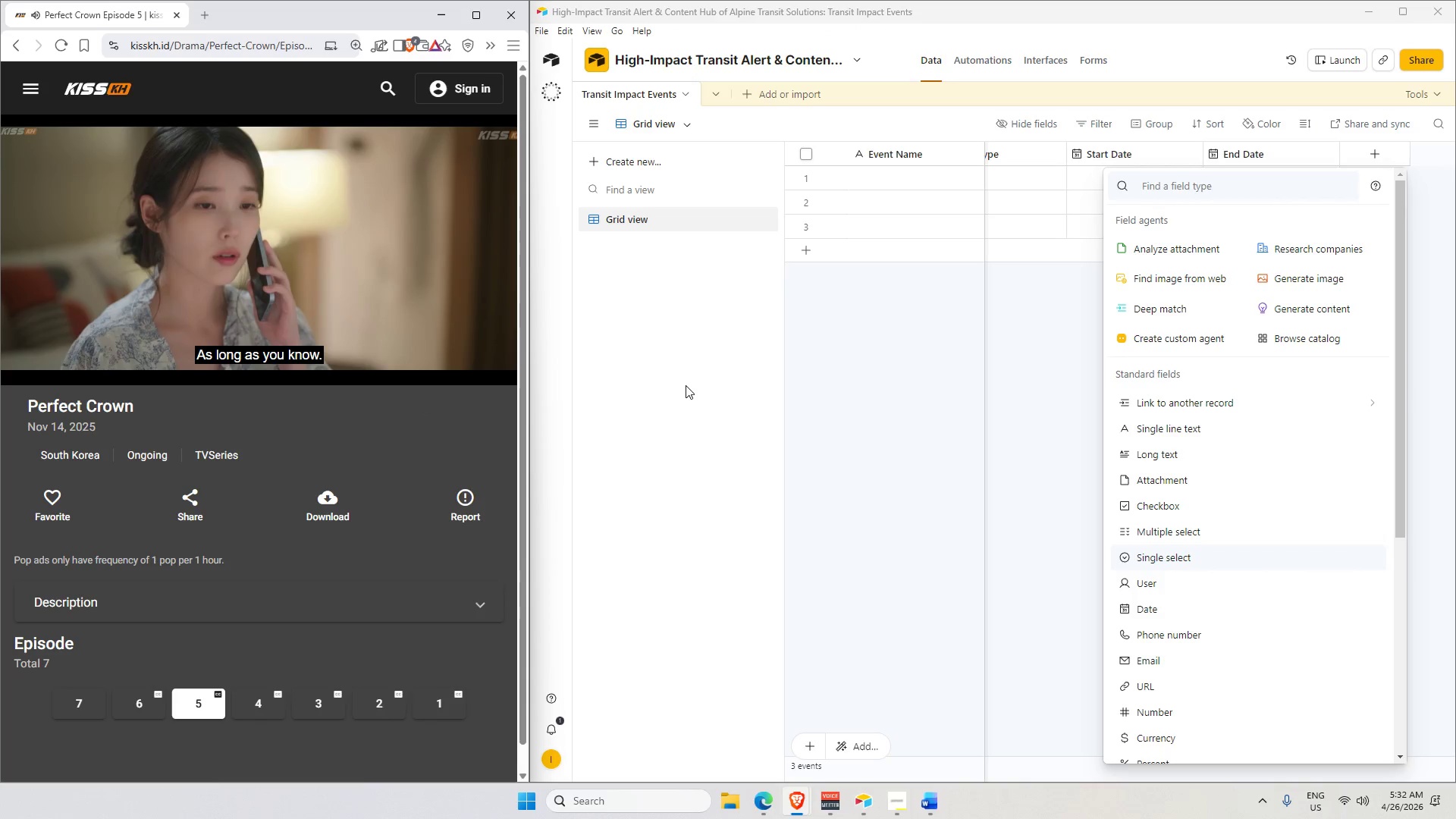 
wait(6.17)
 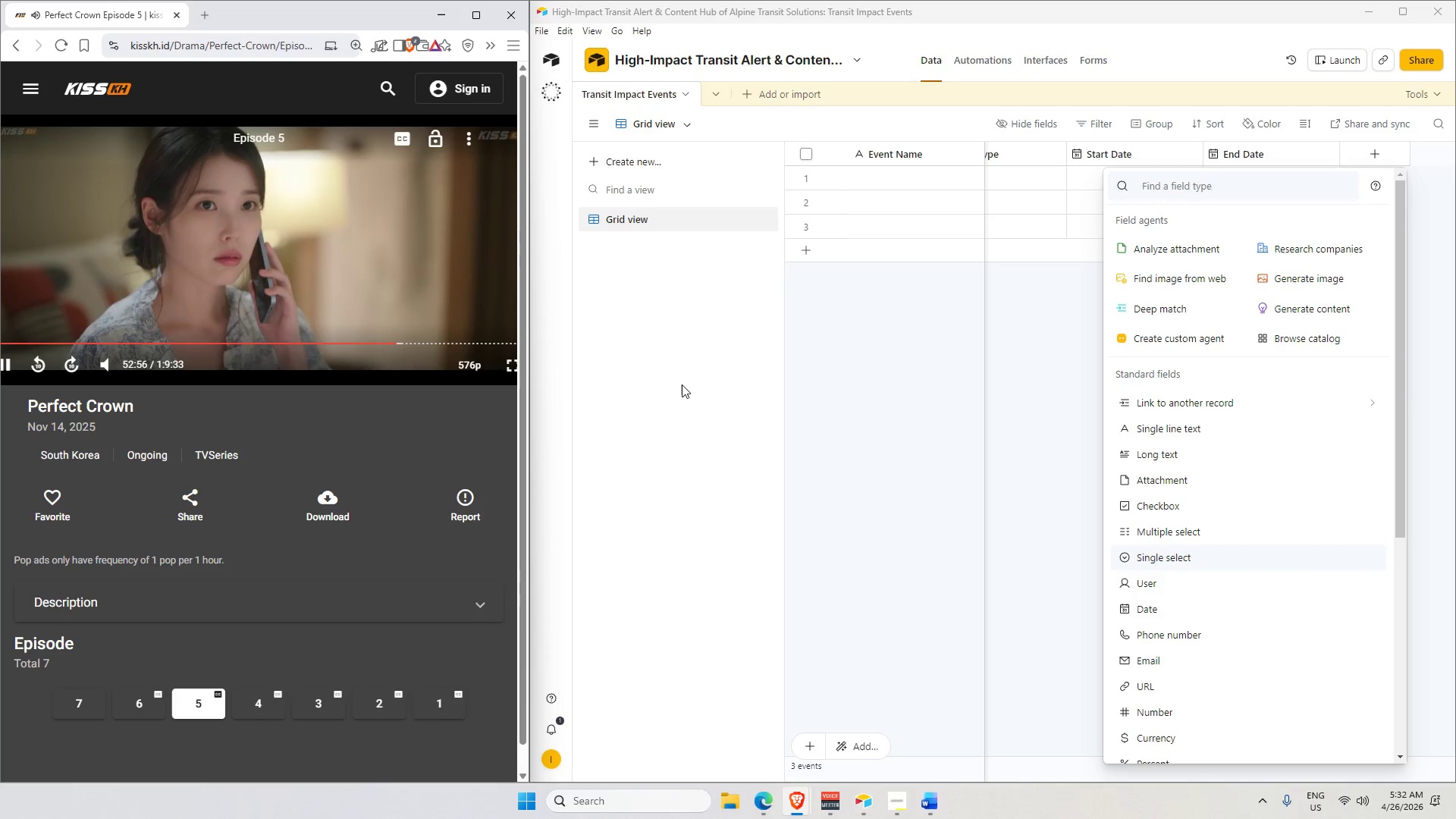 
key(Alt+Tab)
 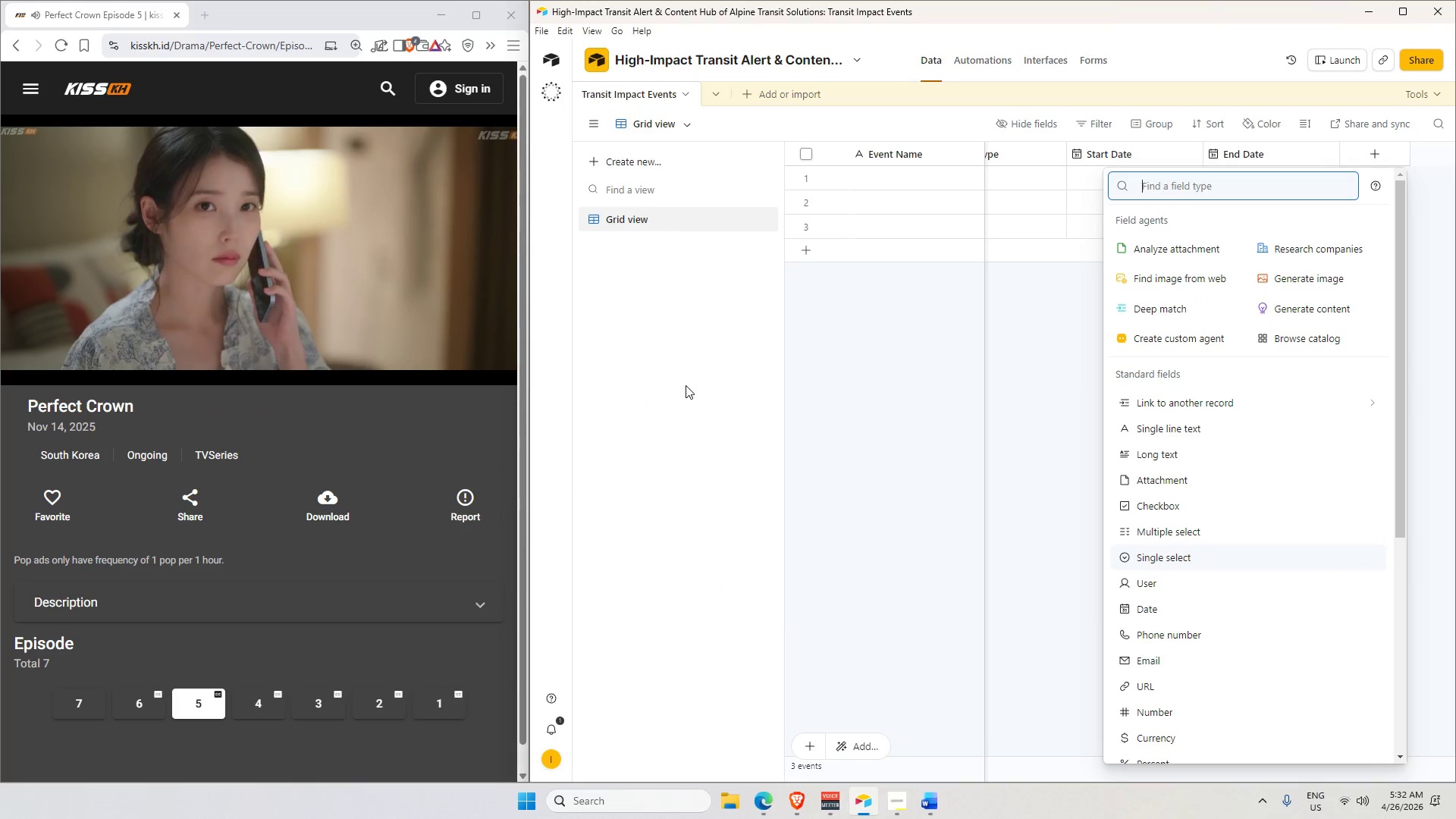 
key(Alt+AltLeft)
 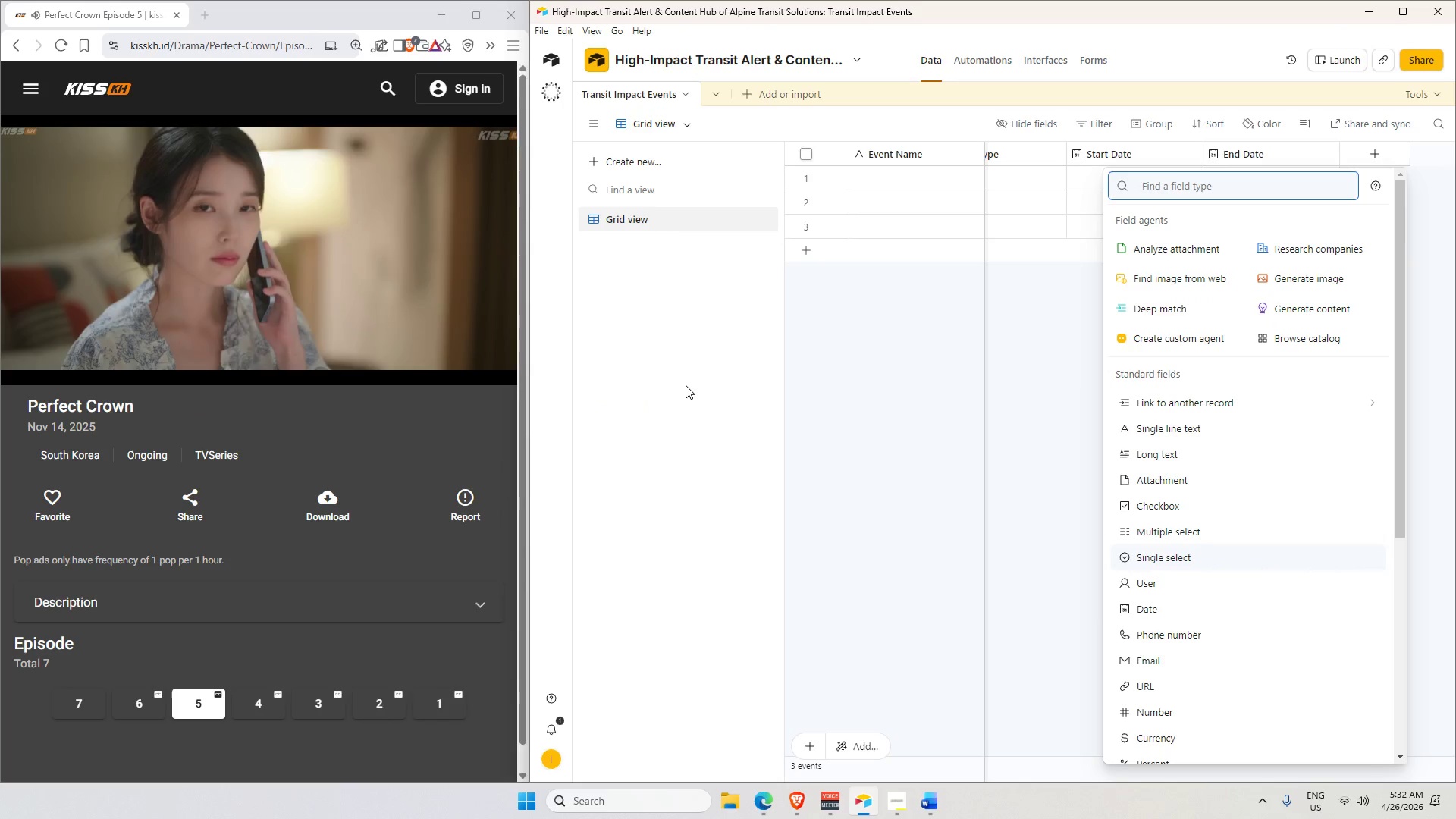 
key(Alt+Tab)
 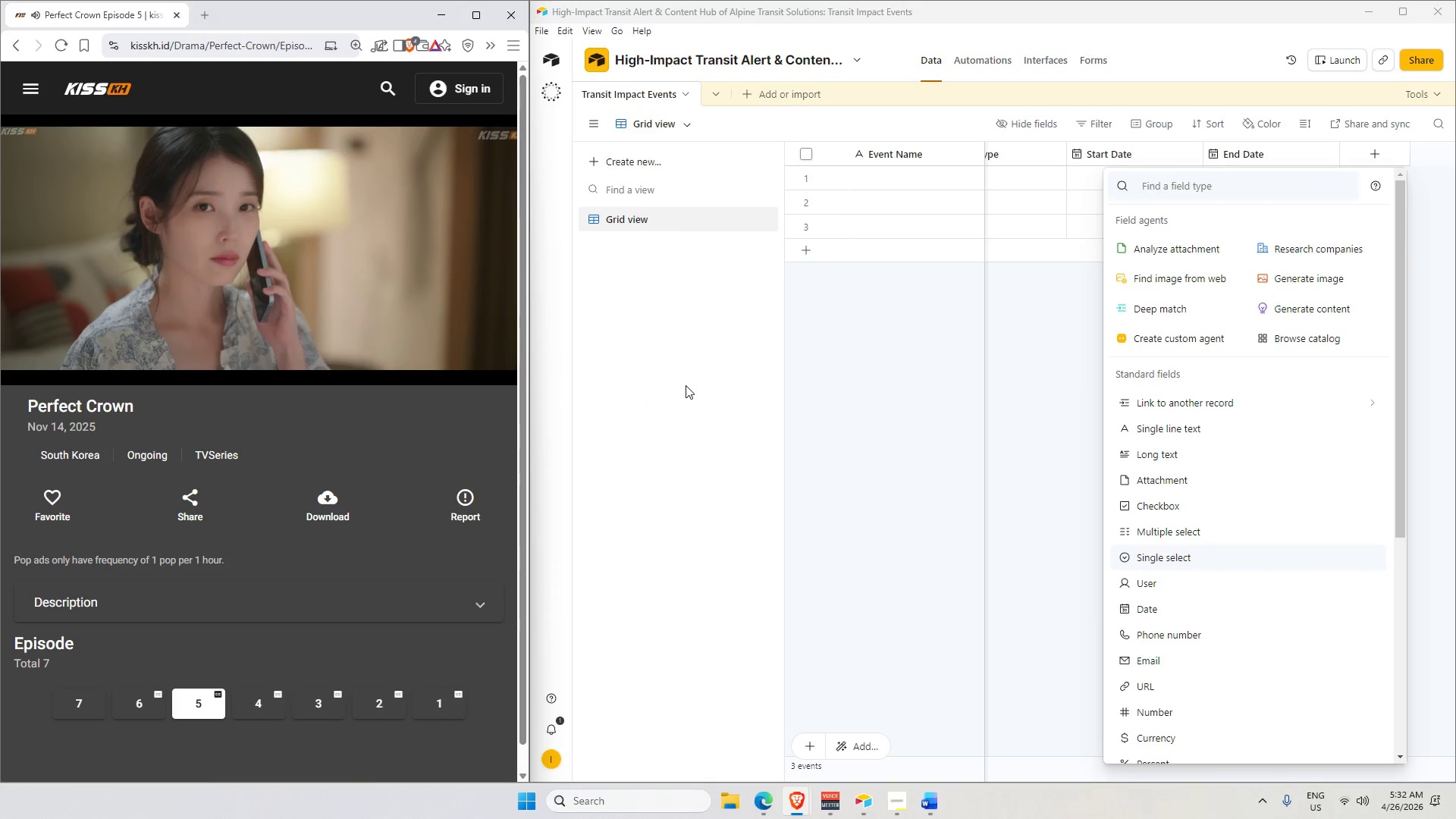 
key(Alt+Tab)
 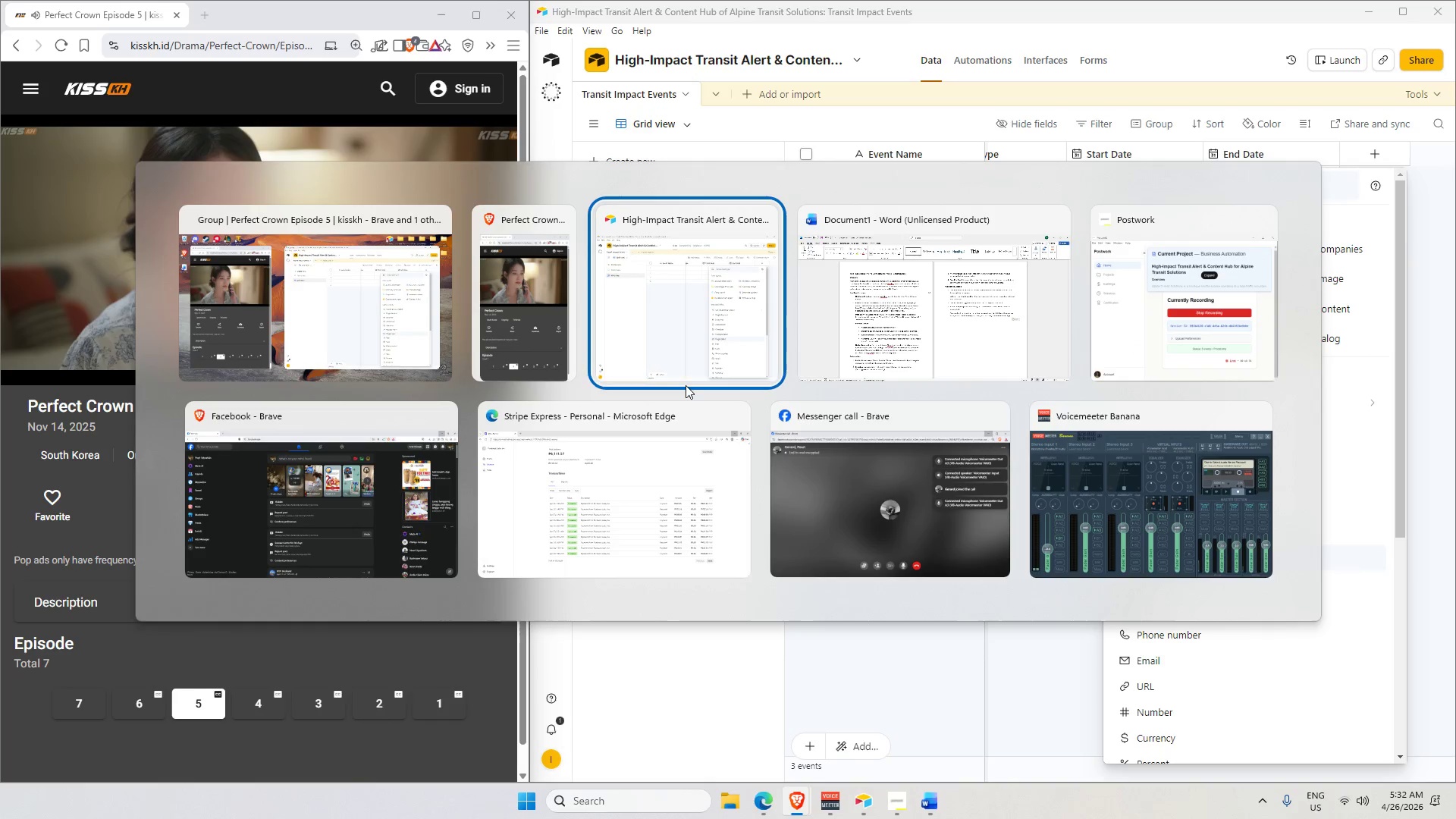 
key(Alt+Tab)
 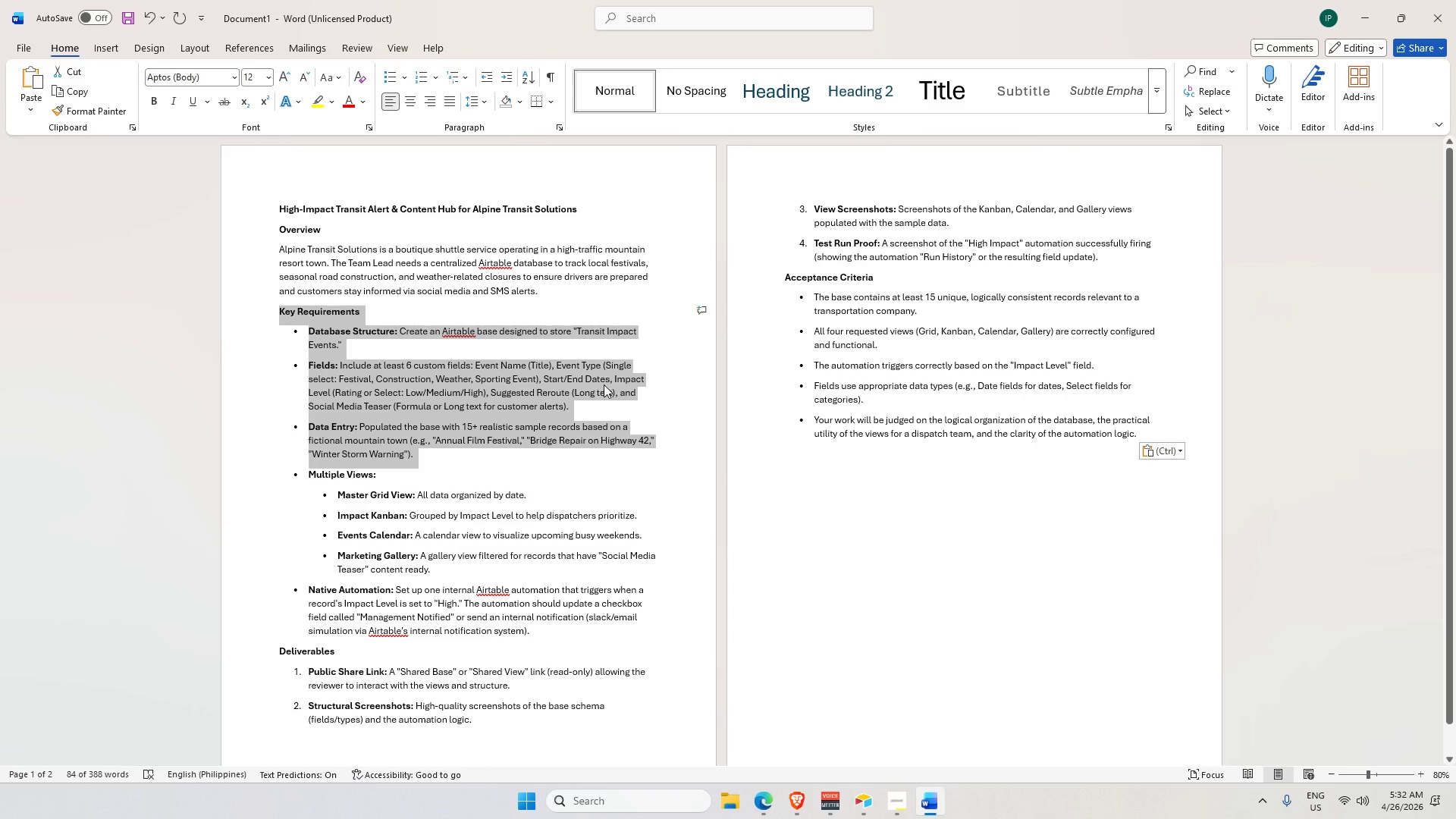 
key(Alt+AltLeft)
 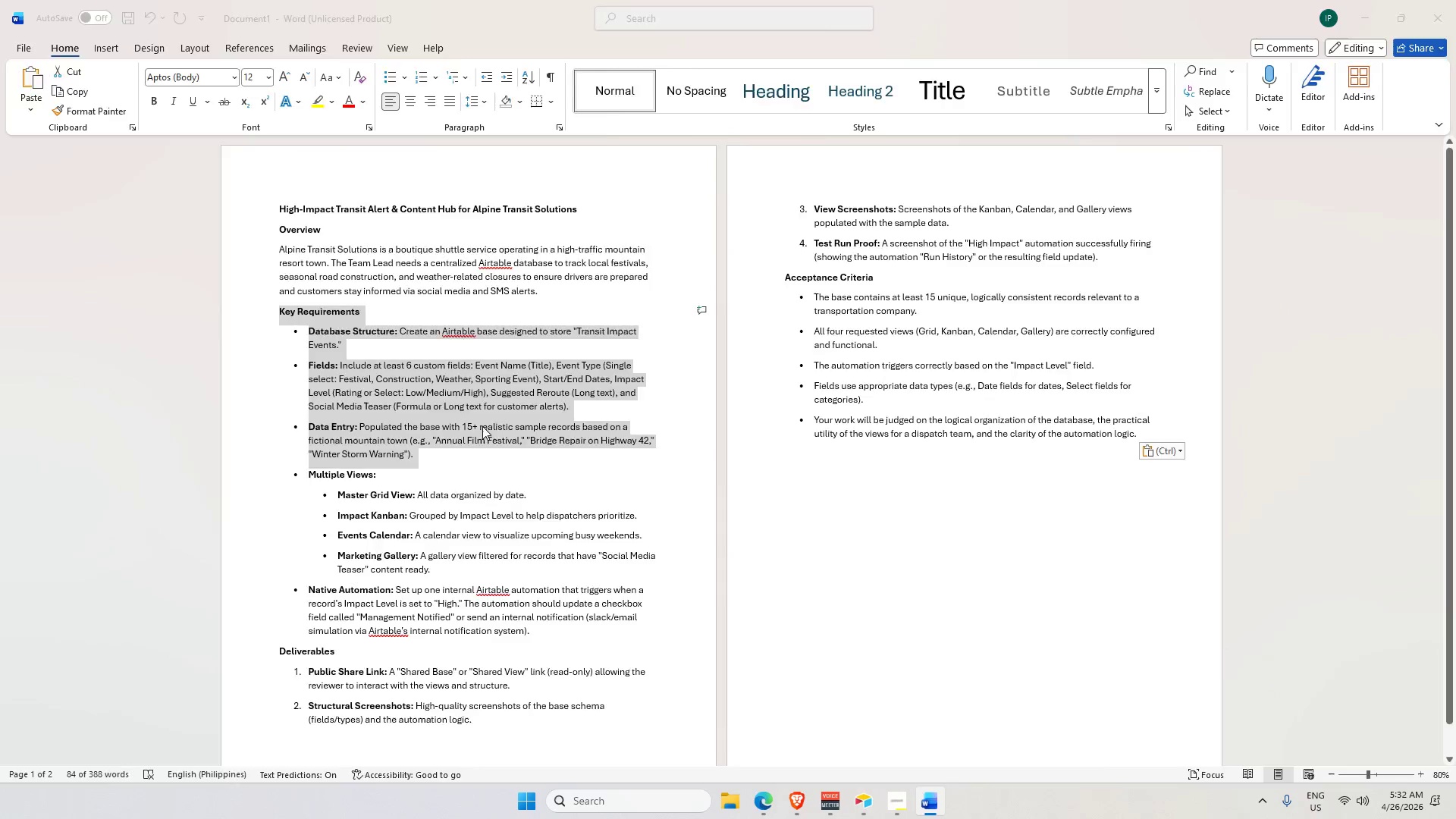 
key(Alt+Tab)
 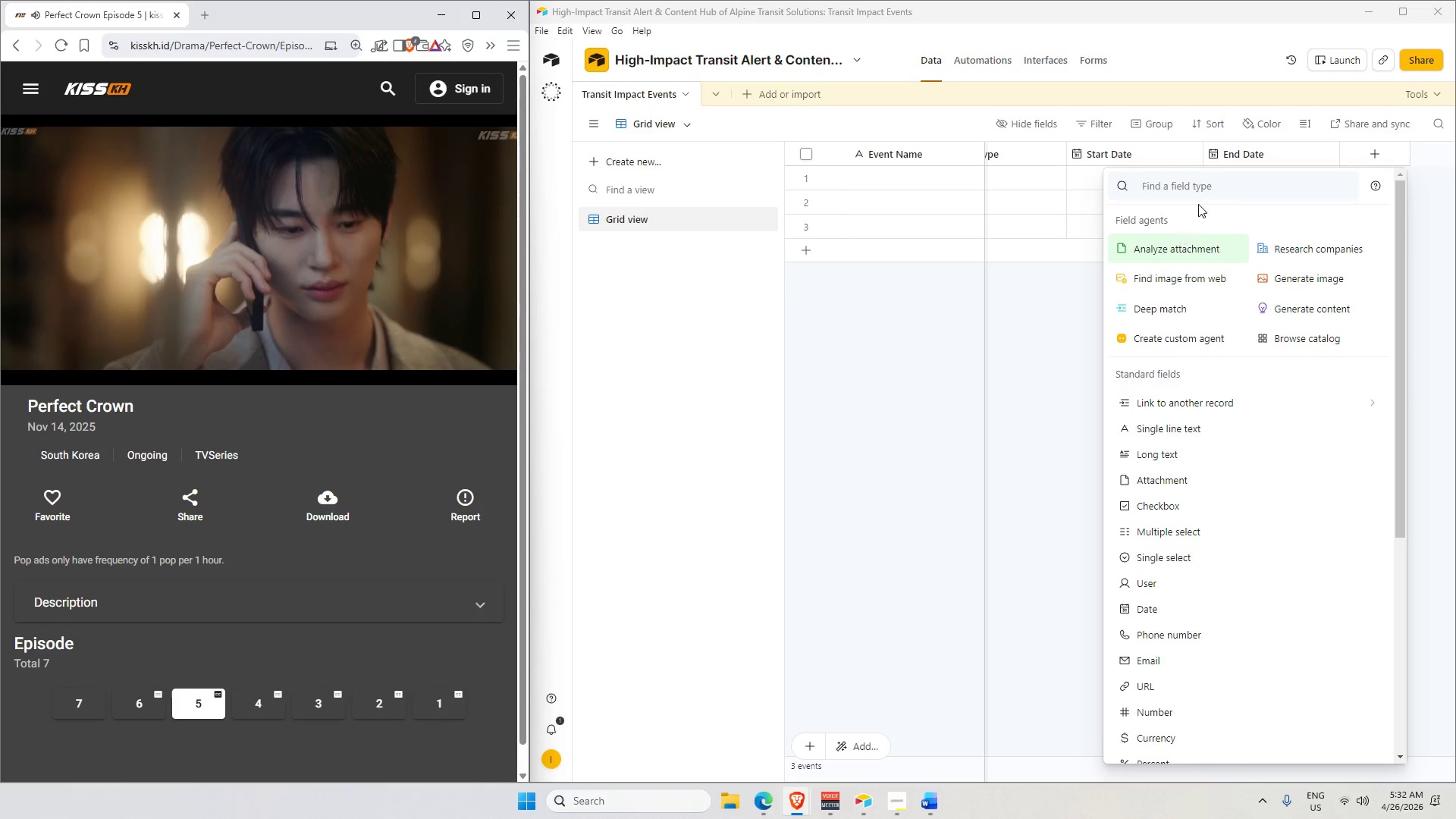 
left_click([1202, 189])
 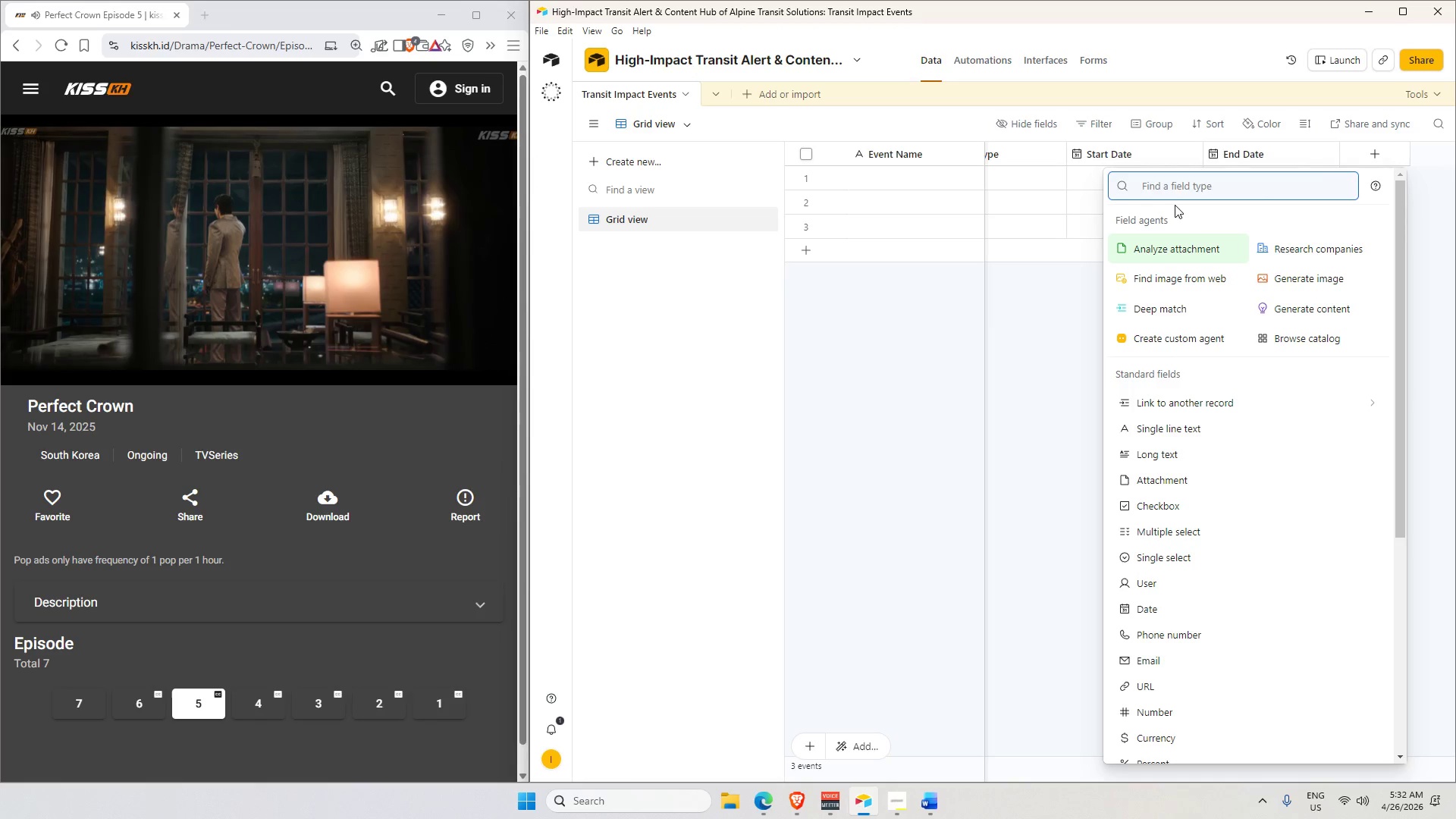 
wait(6.84)
 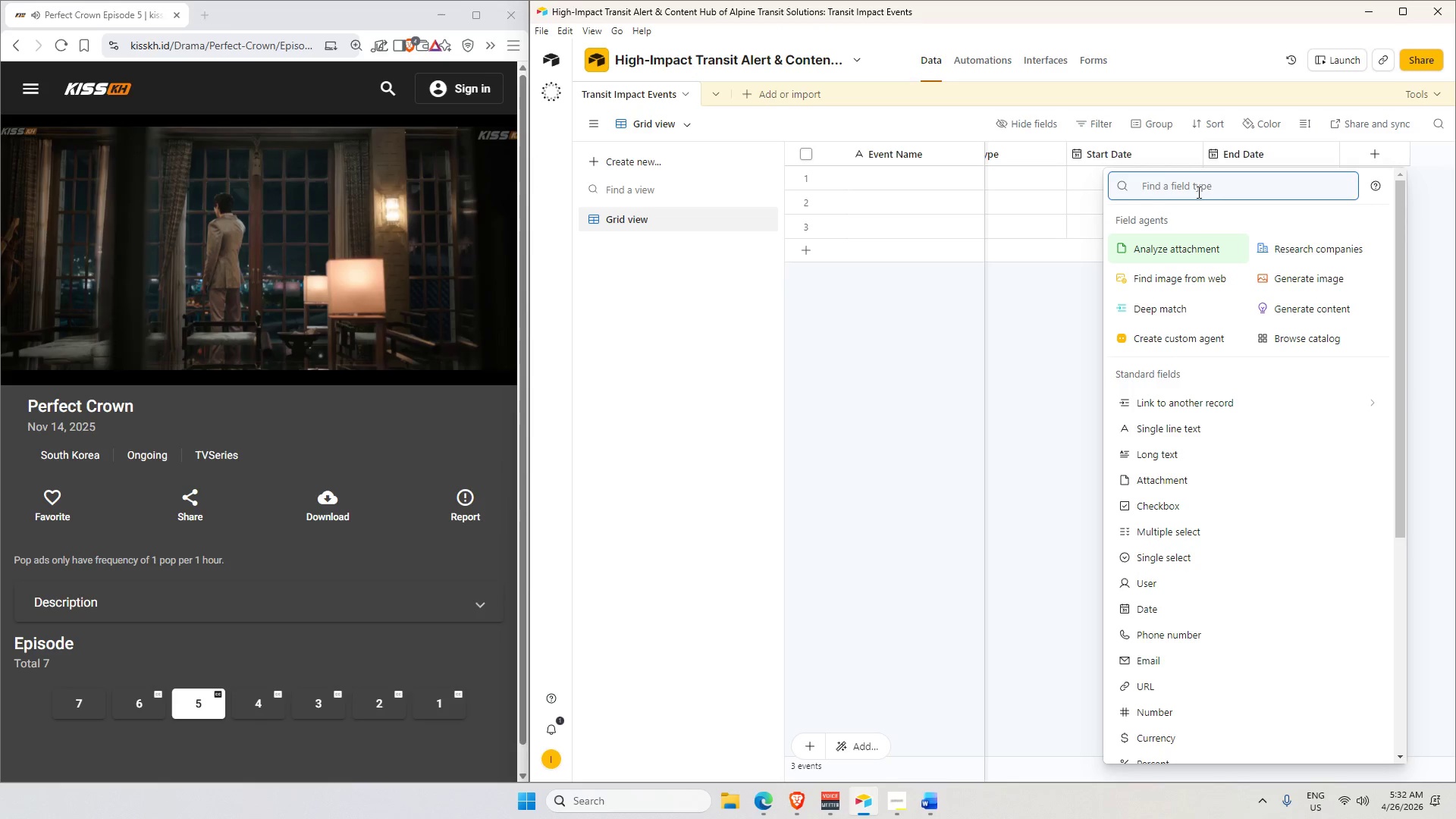 
scroll: coordinate [1155, 536], scroll_direction: down, amount: 3.0
 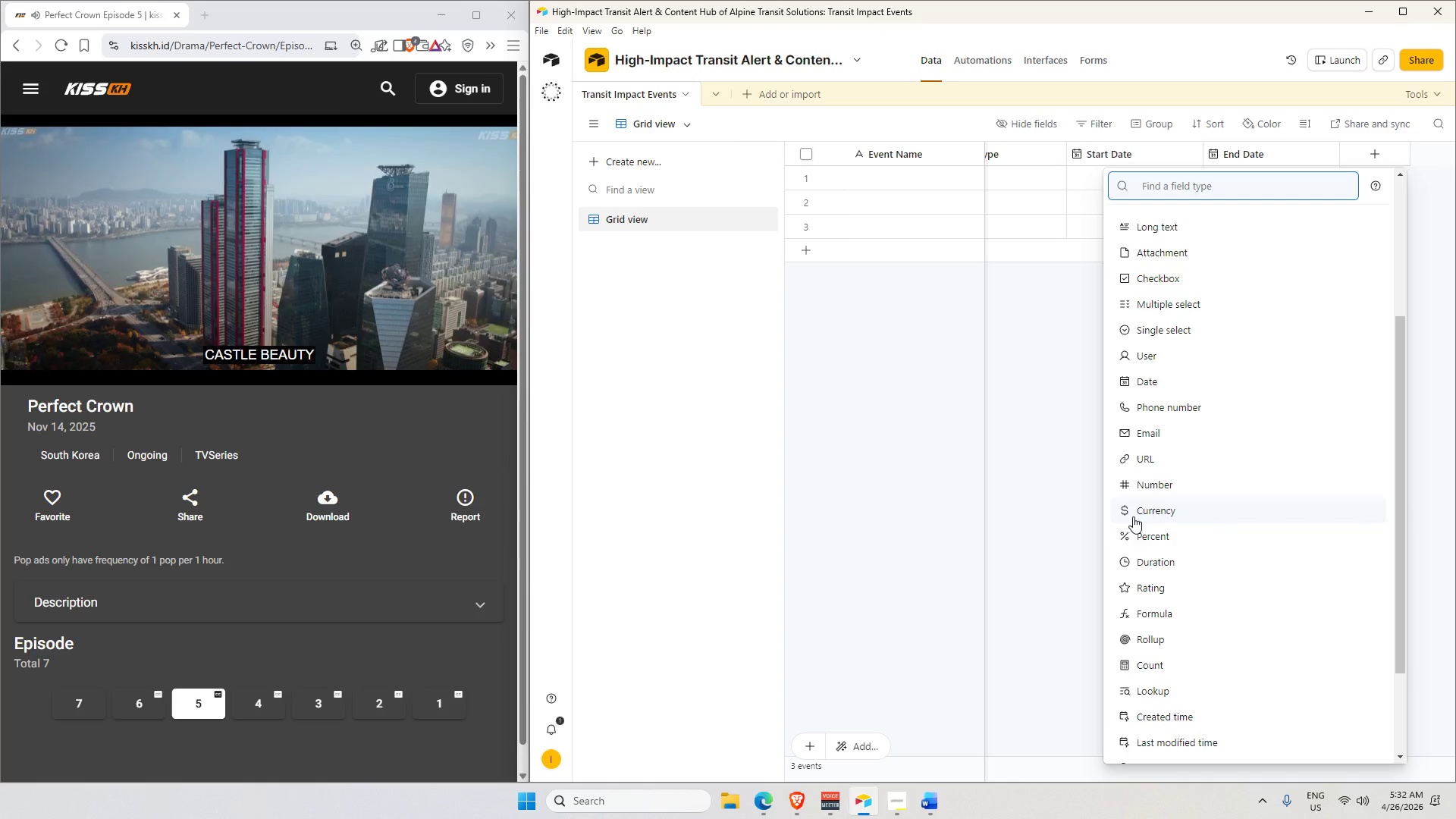 
mouse_move([1132, 586])
 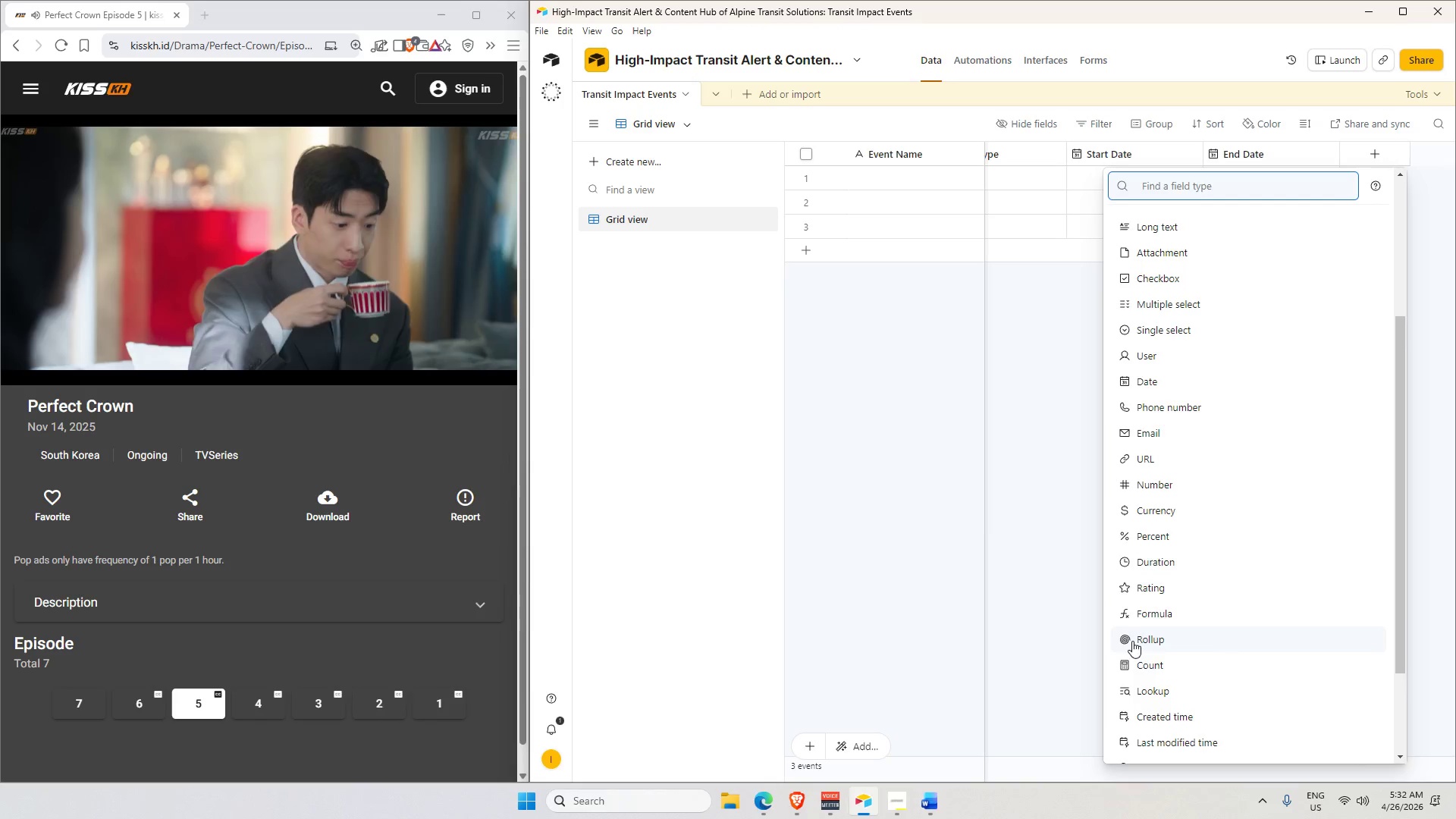 
scroll: coordinate [1138, 653], scroll_direction: down, amount: 5.0
 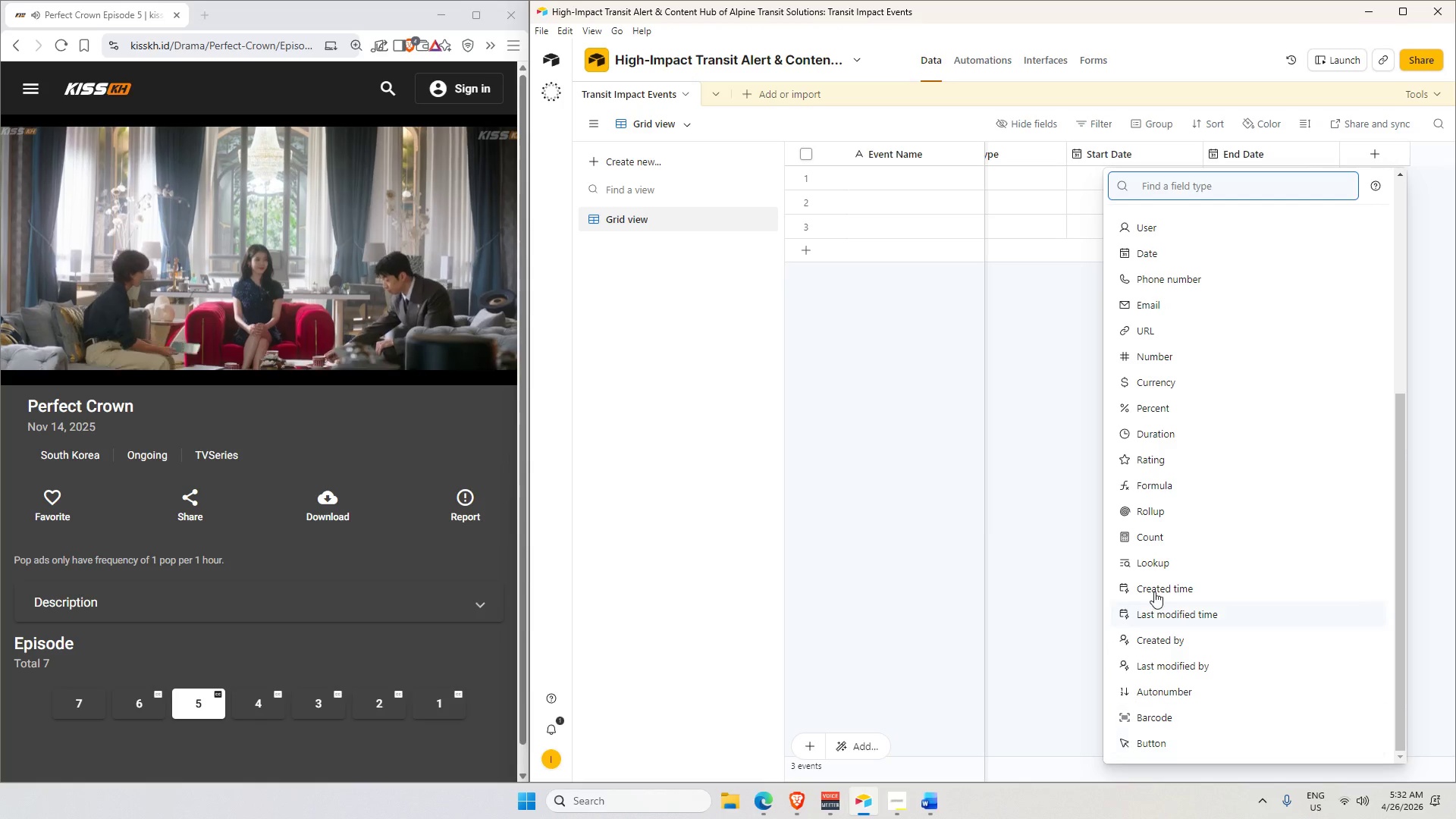 
scroll: coordinate [1156, 453], scroll_direction: up, amount: 1.0
 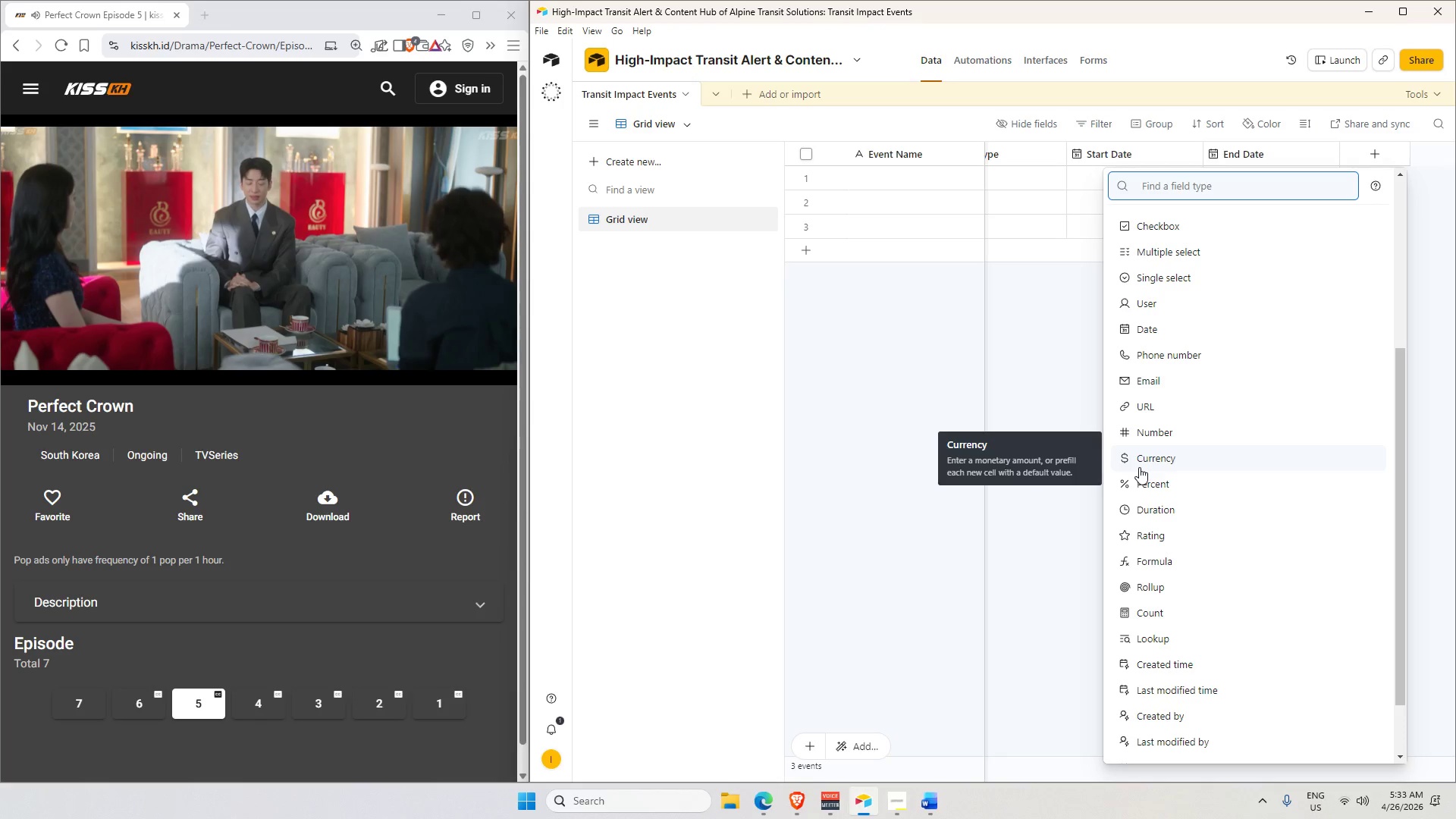 
wait(31.98)
 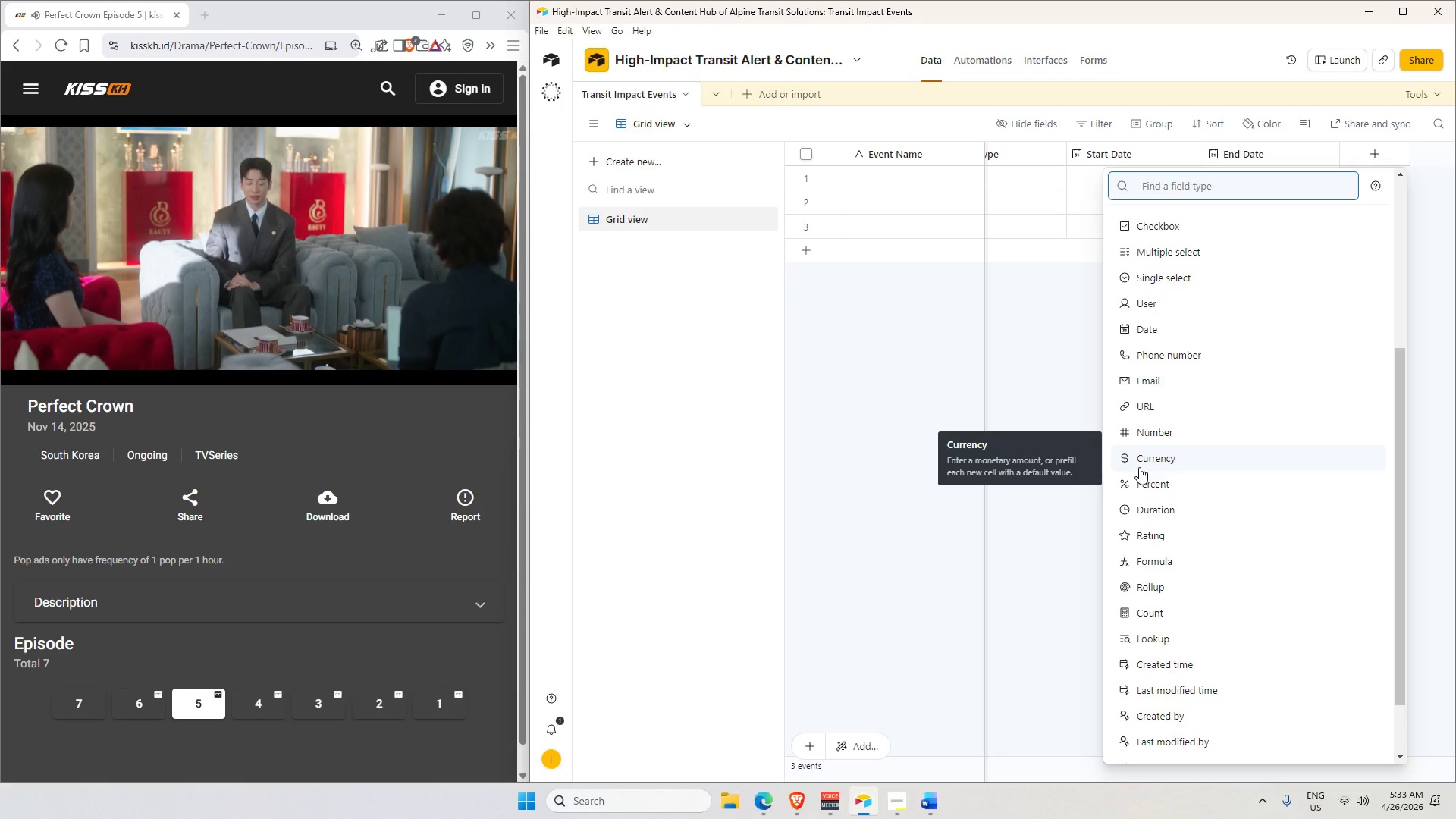 
scroll: coordinate [1174, 607], scroll_direction: down, amount: 4.0
 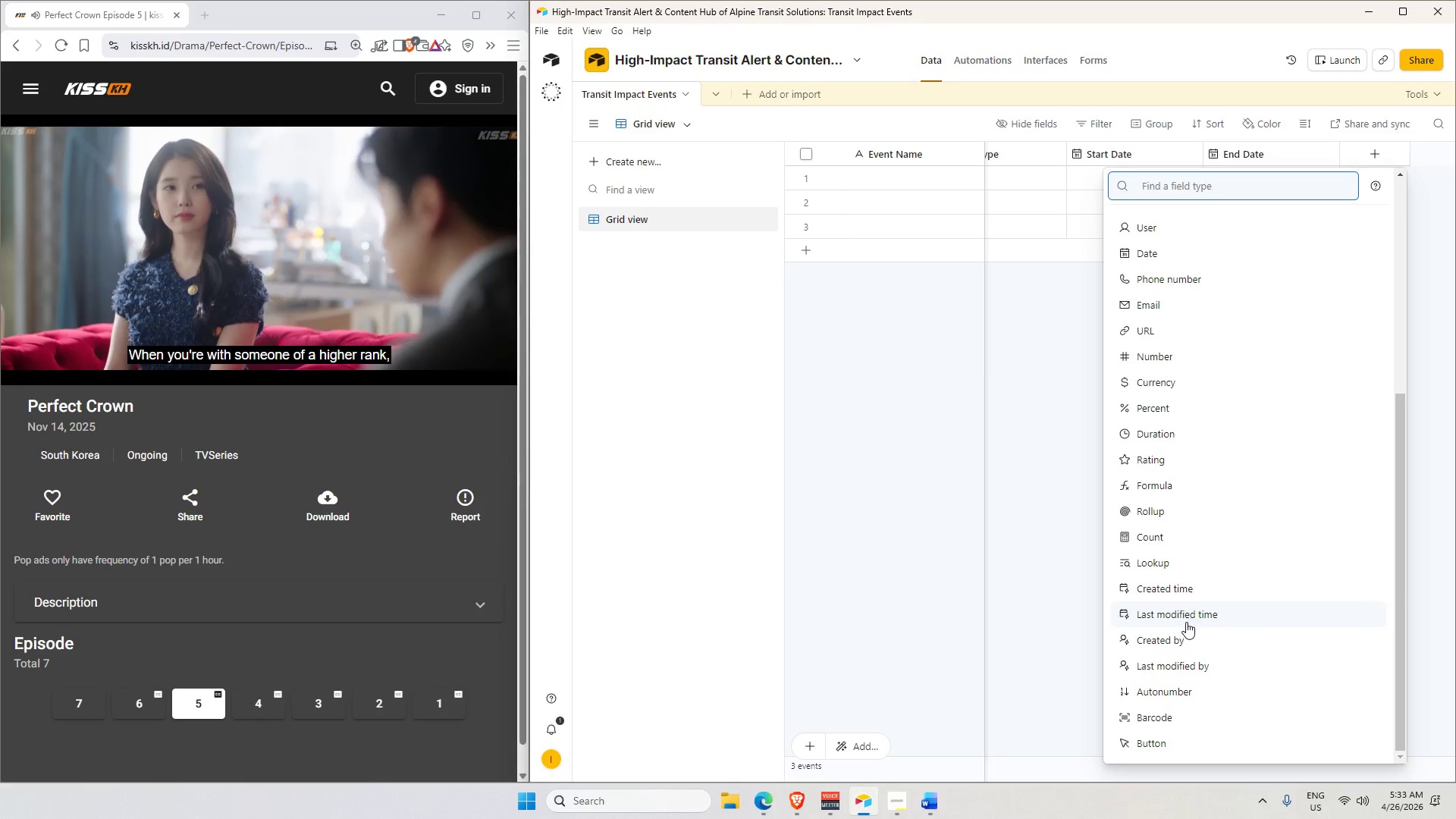 
mouse_move([1171, 617])
 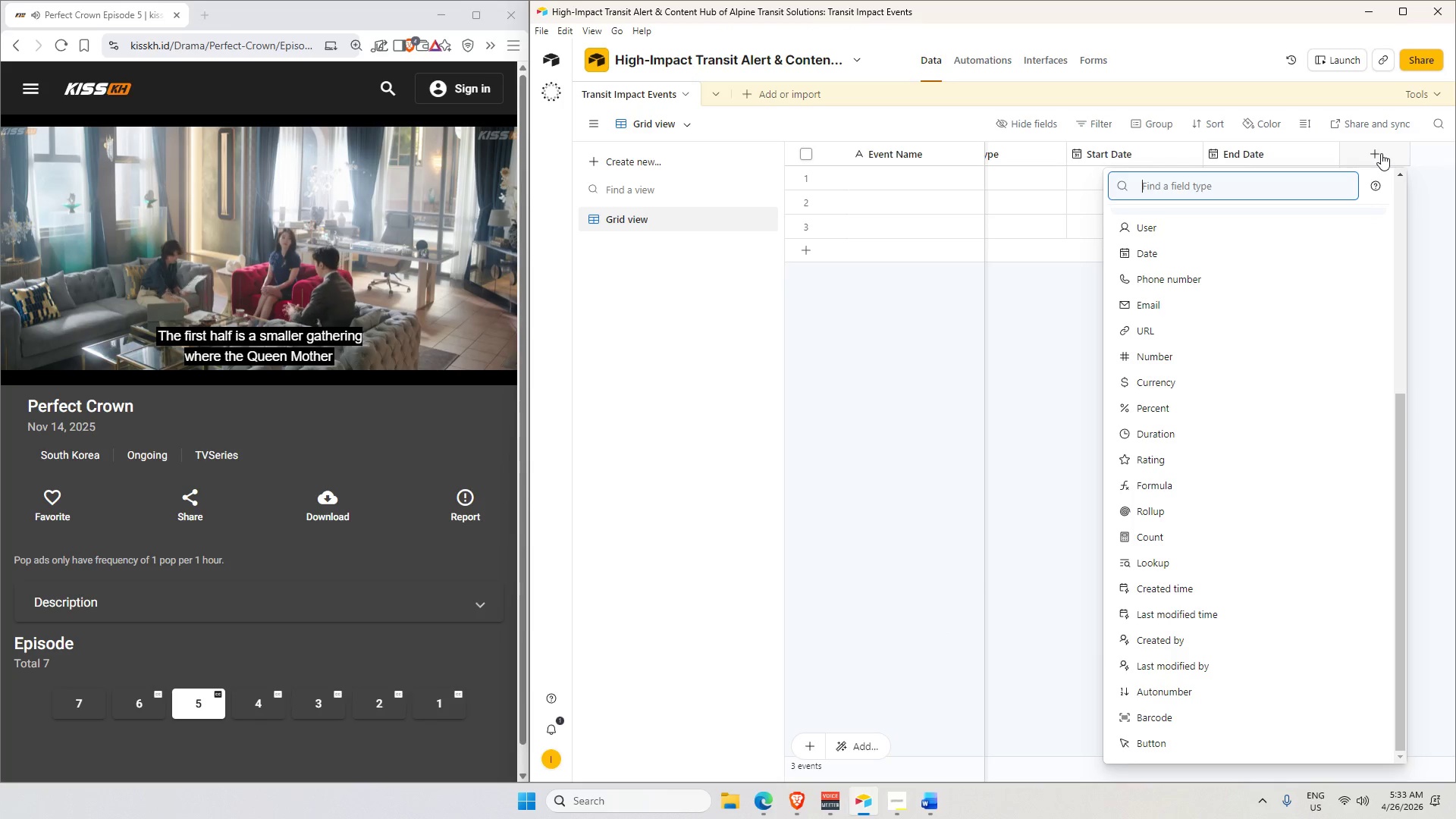 
wait(23.55)
 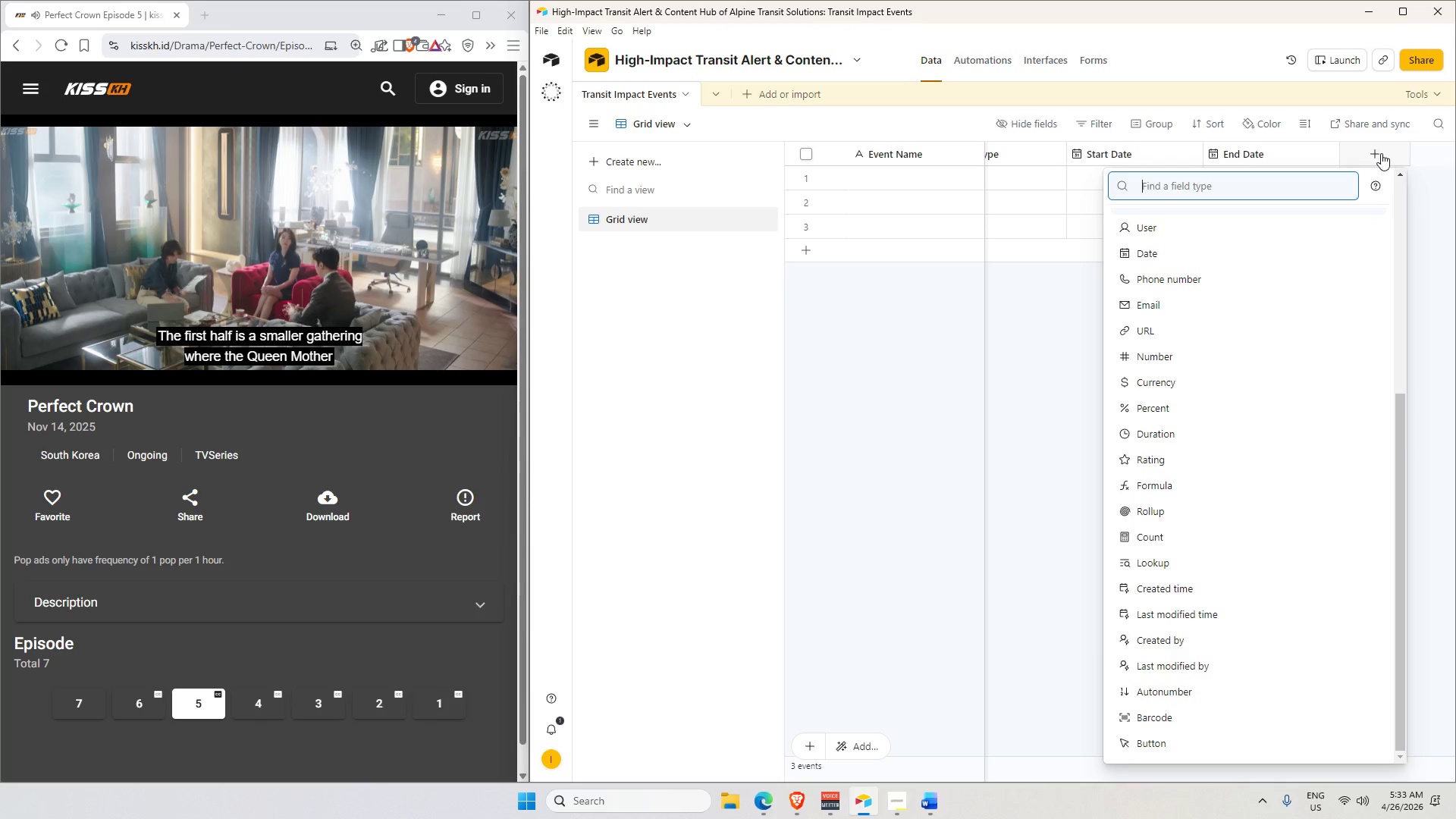 
scroll: coordinate [1192, 568], scroll_direction: up, amount: 4.0
 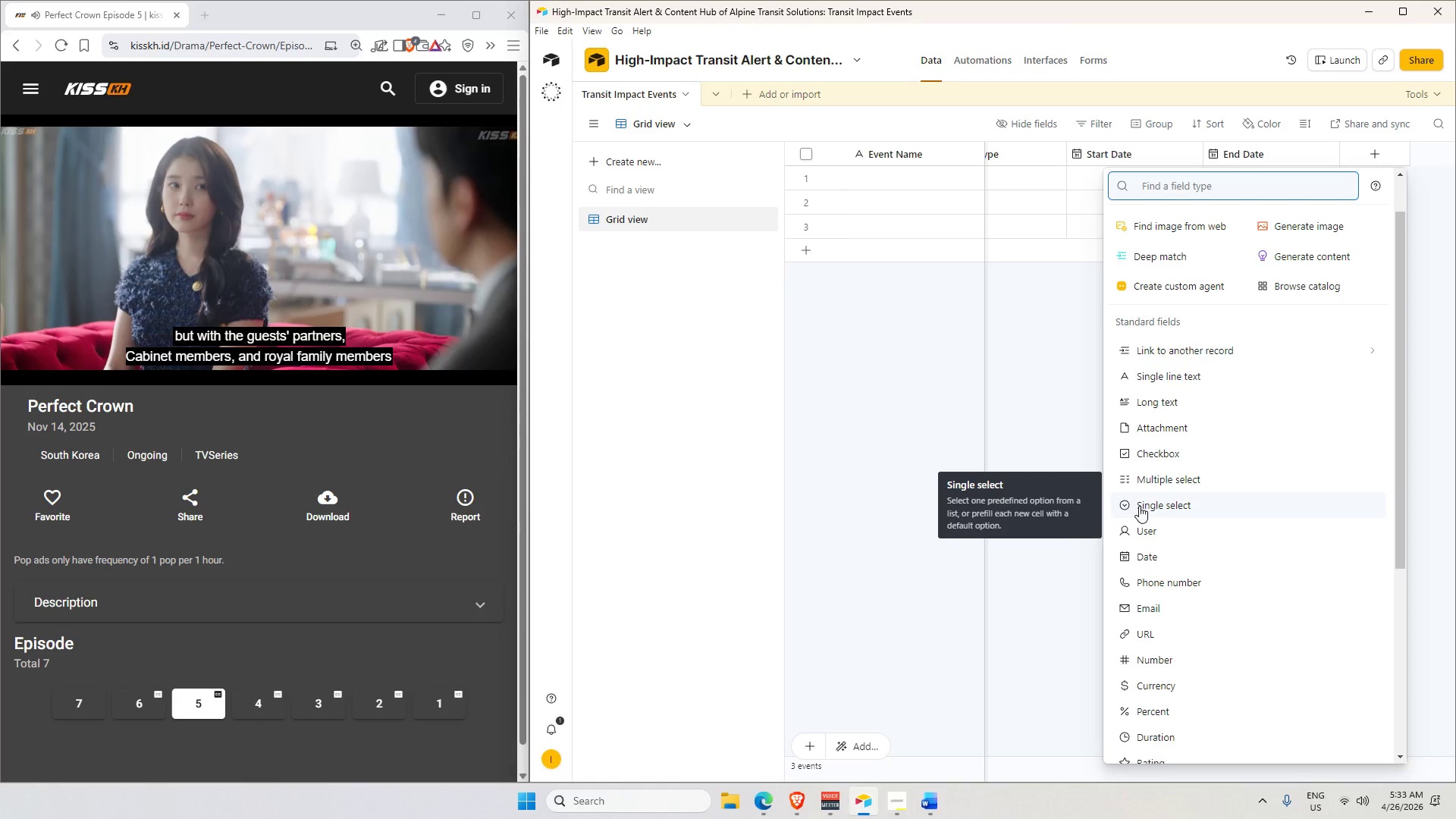 
wait(9.05)
 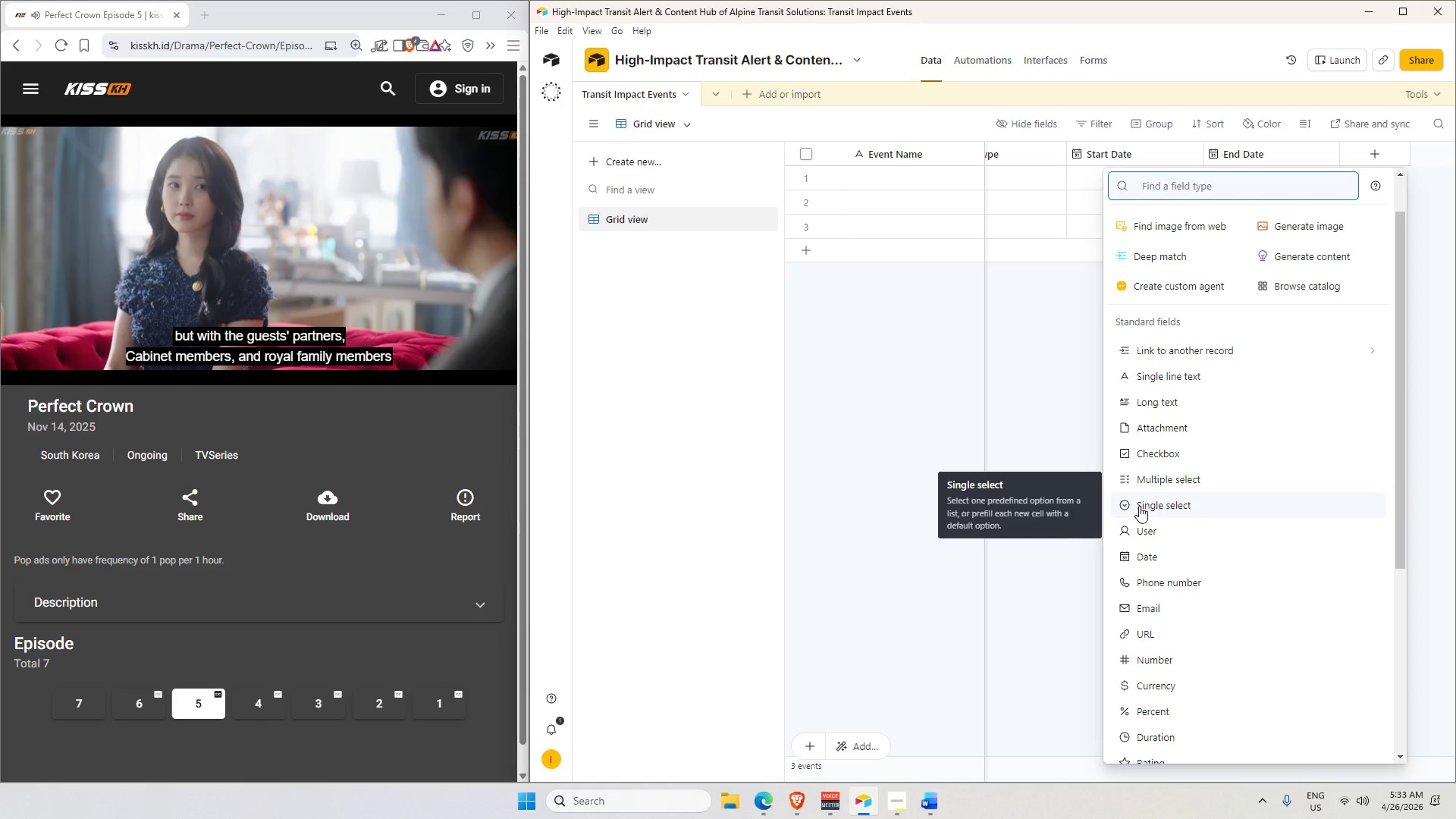 
hold_key(key=AltLeft, duration=3.84)
 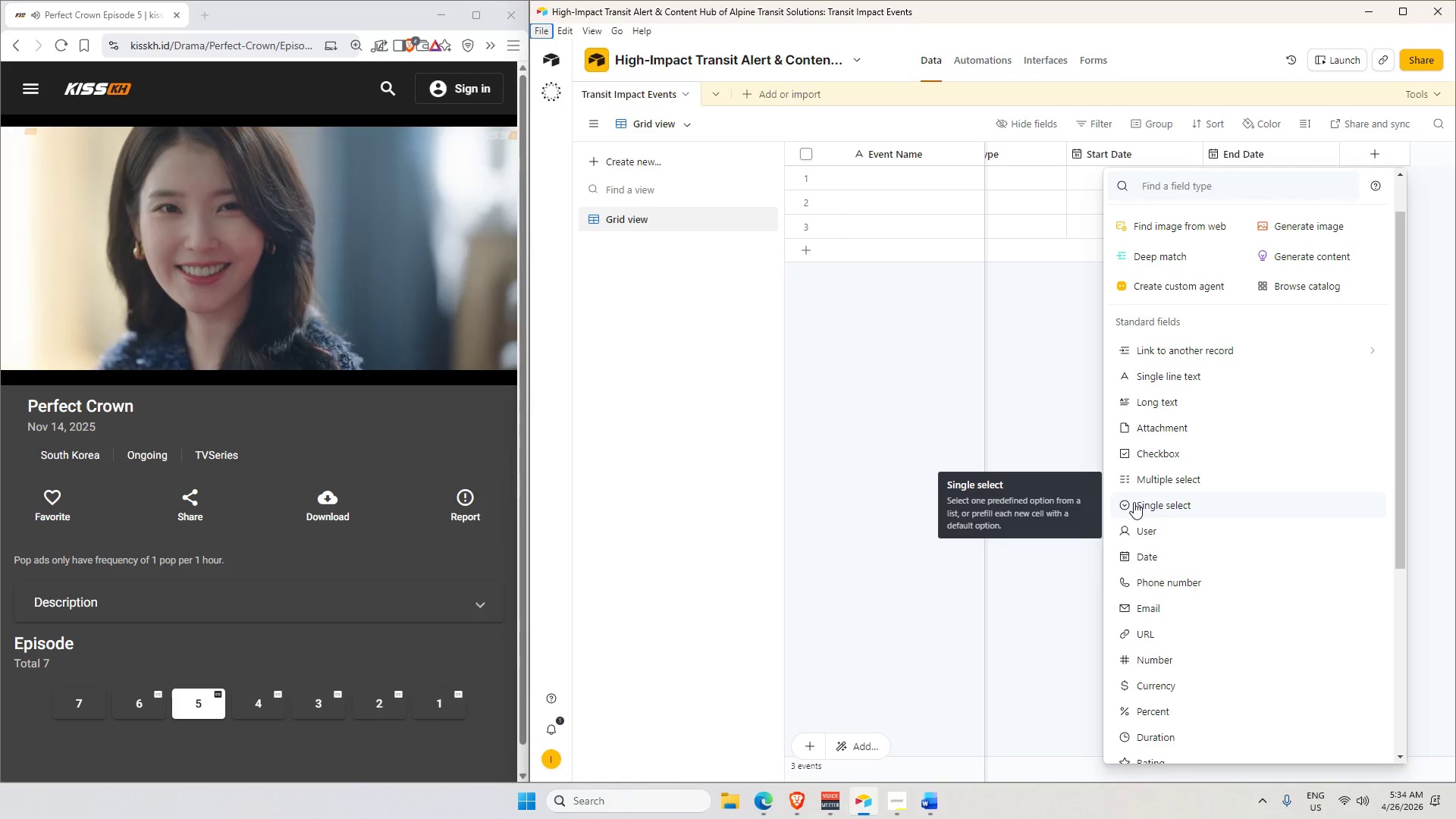 
wait(45.56)
 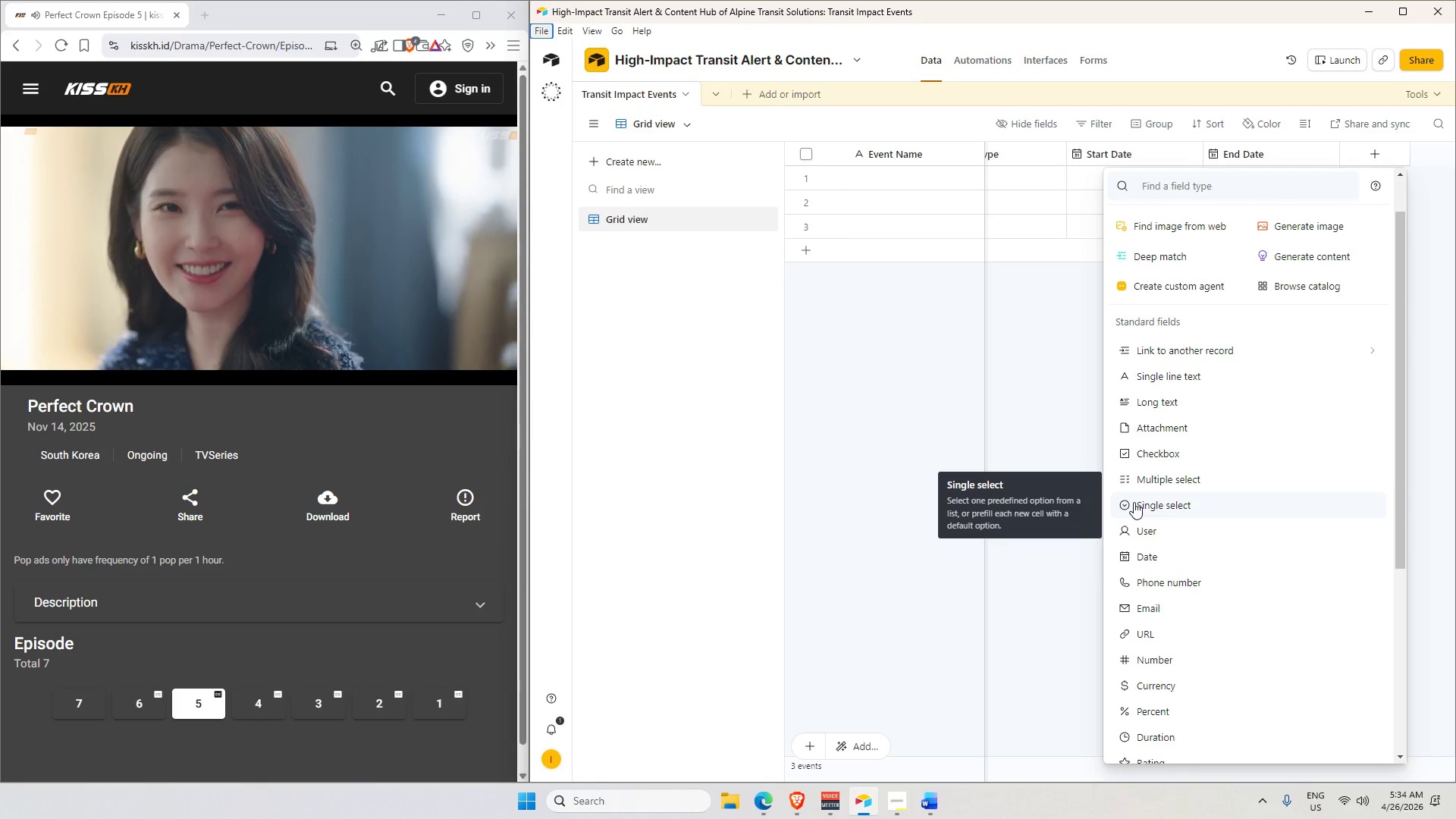 
key(Alt+Tab)
 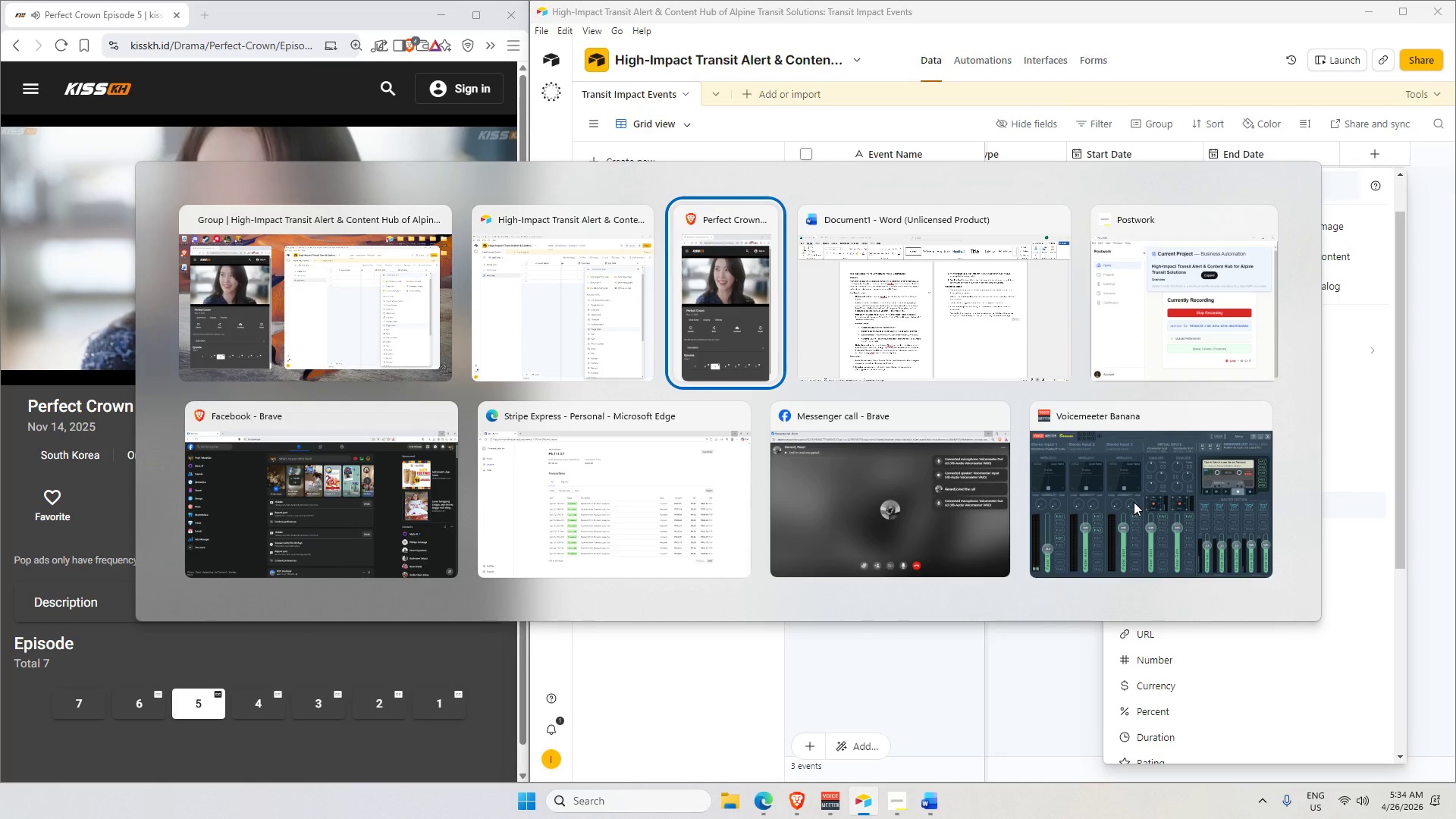 
key(Alt+Tab)
 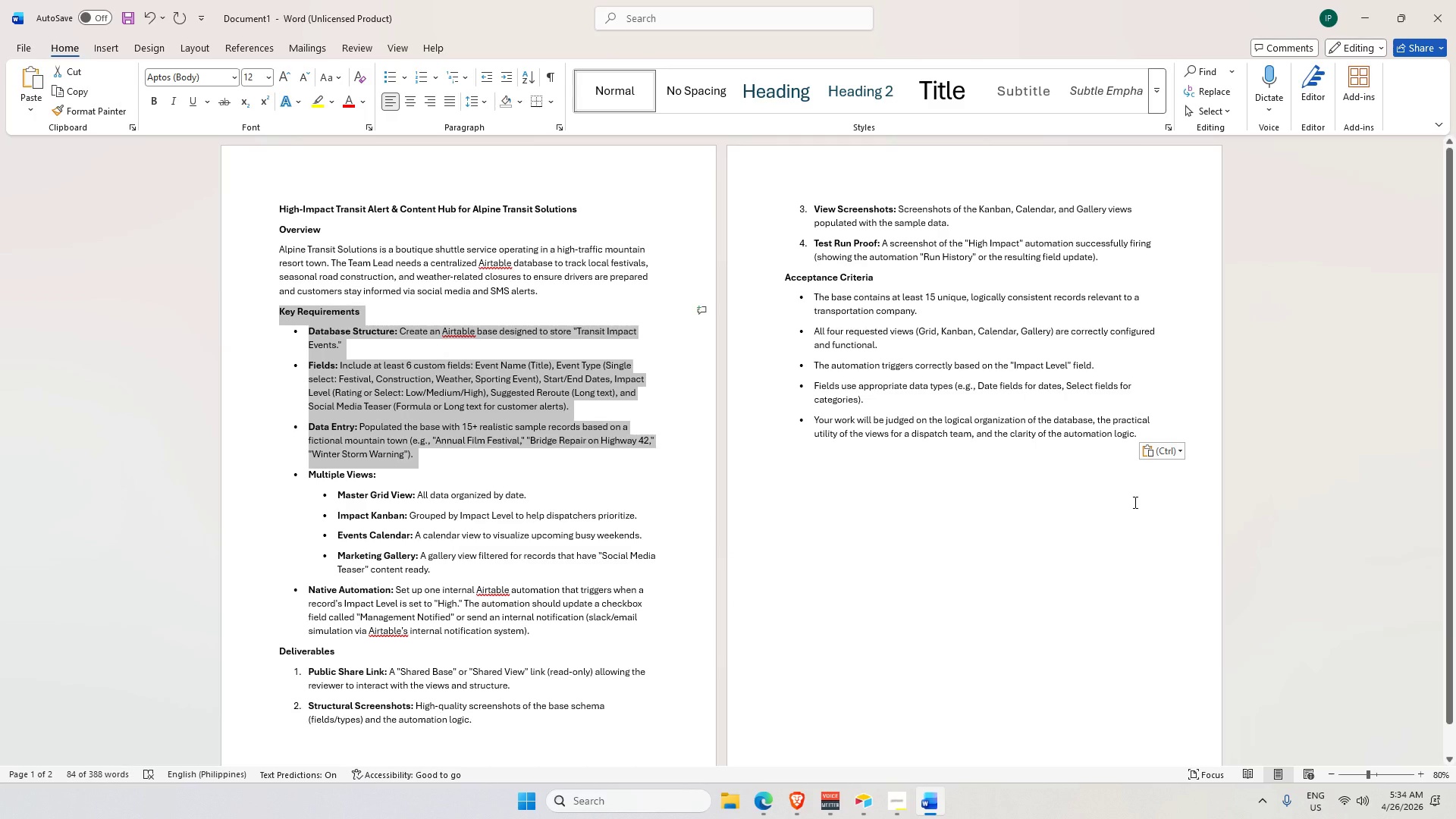 
wait(6.78)
 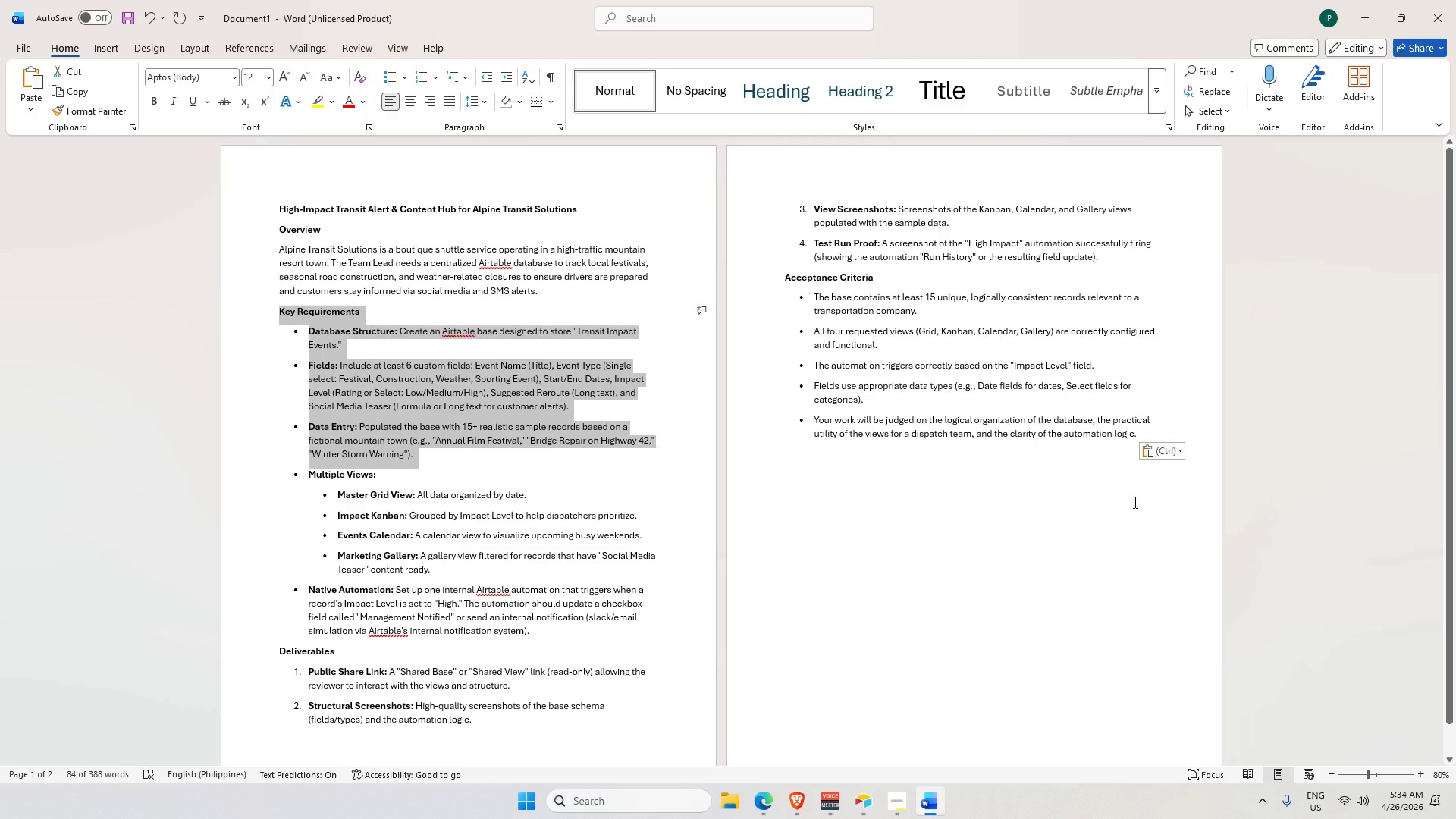 
key(Alt+Tab)
 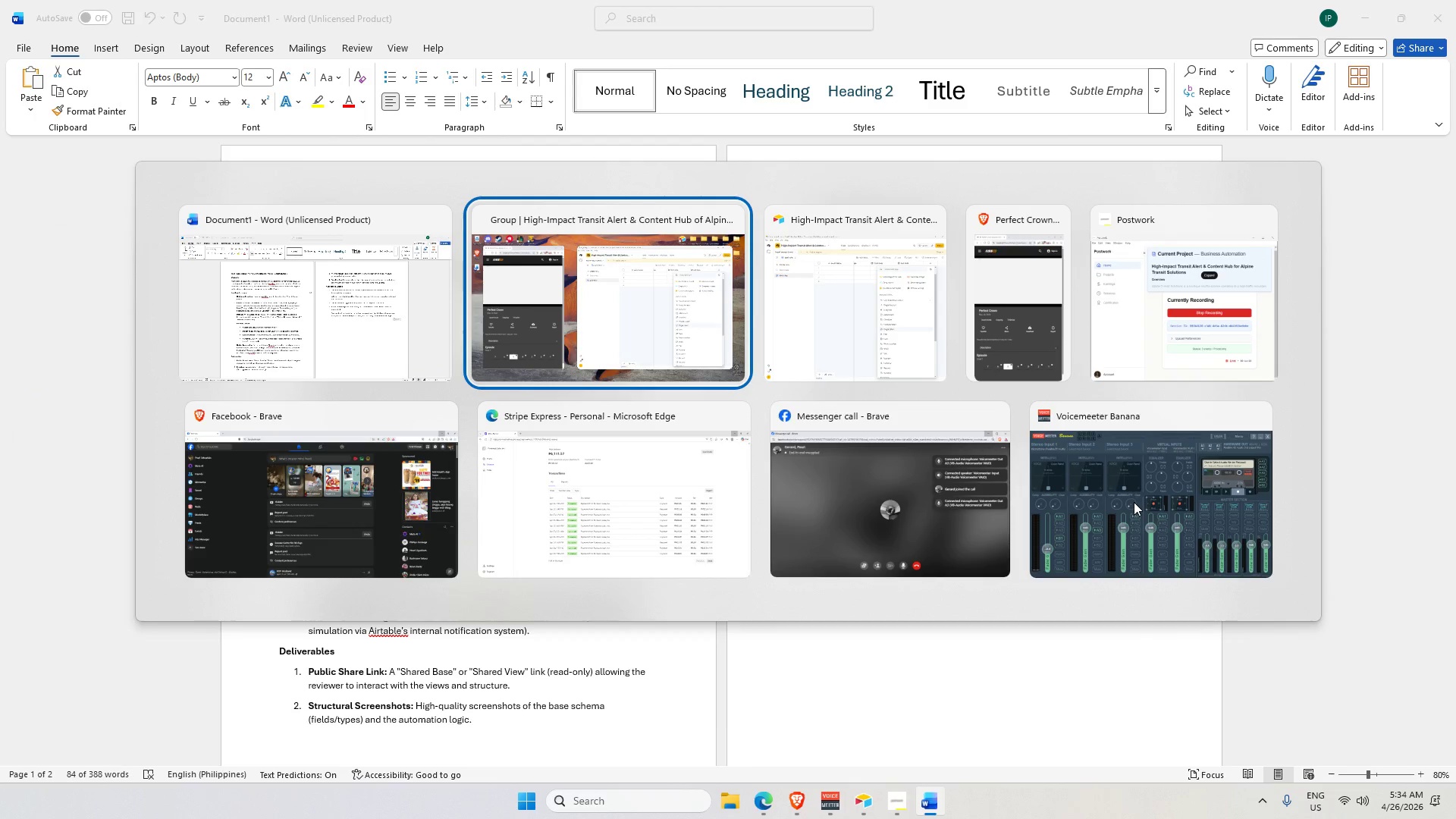 
key(Alt+Tab)
 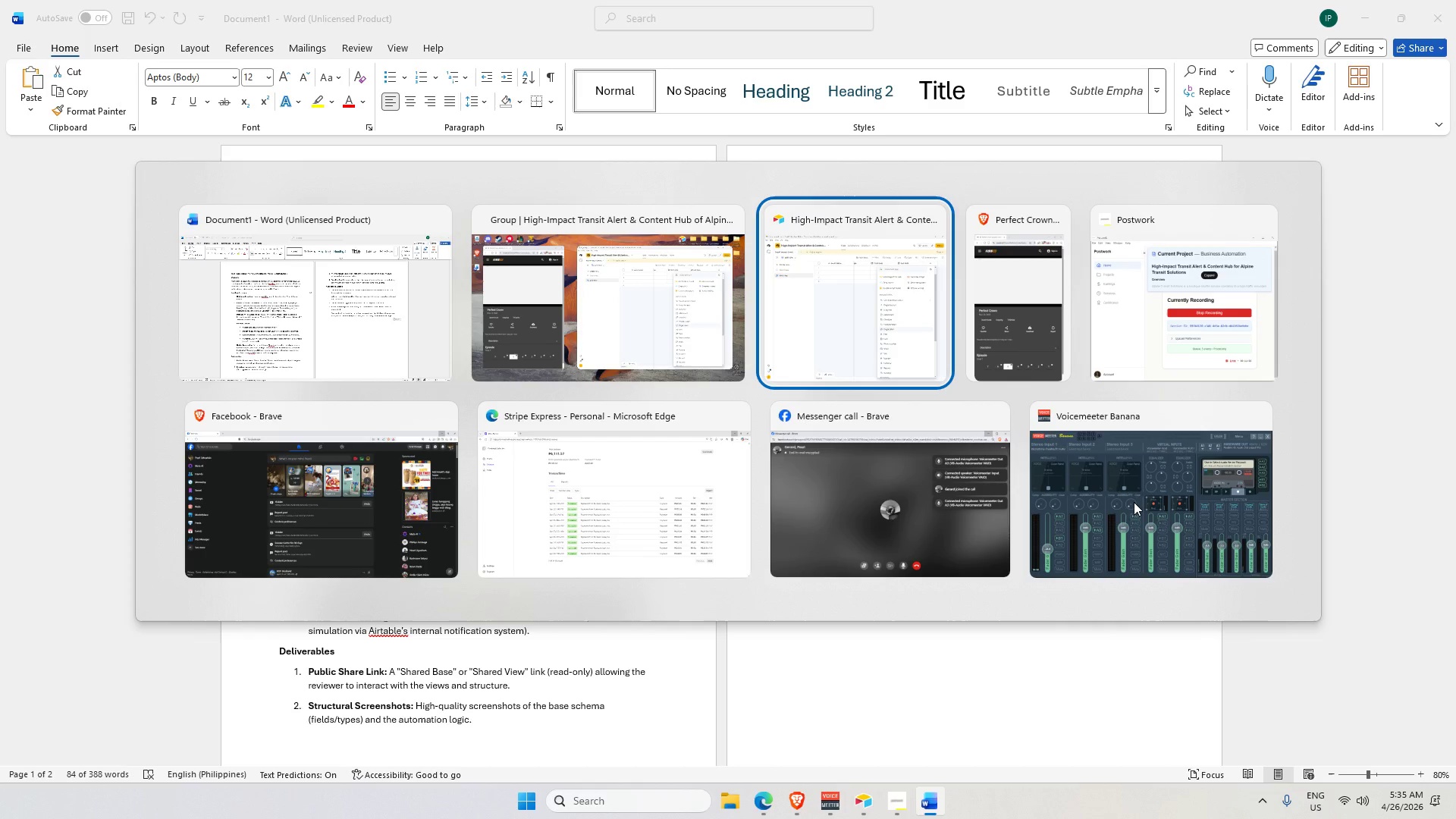 
key(Alt+Tab)
 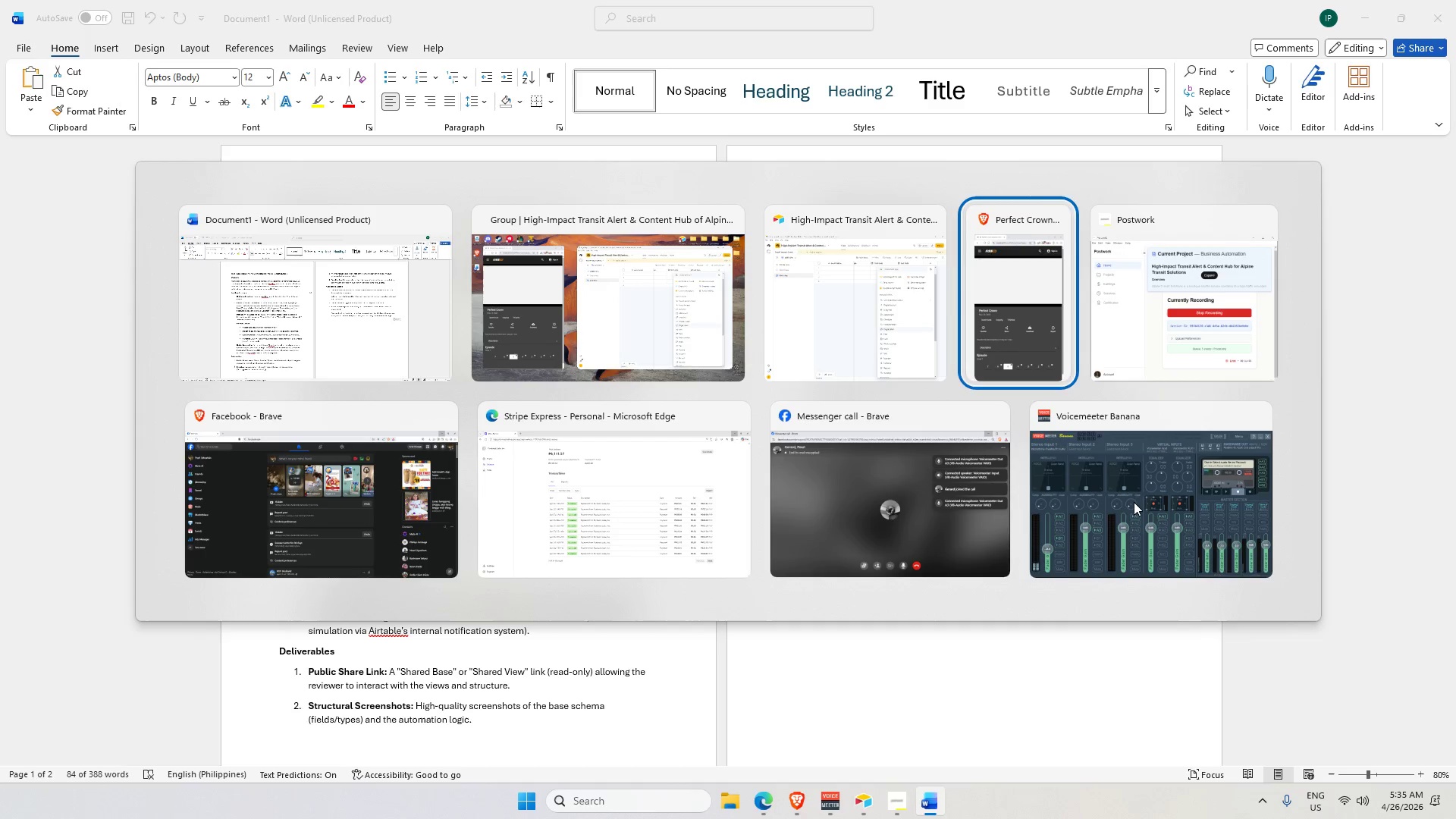 
key(Alt+Tab)
 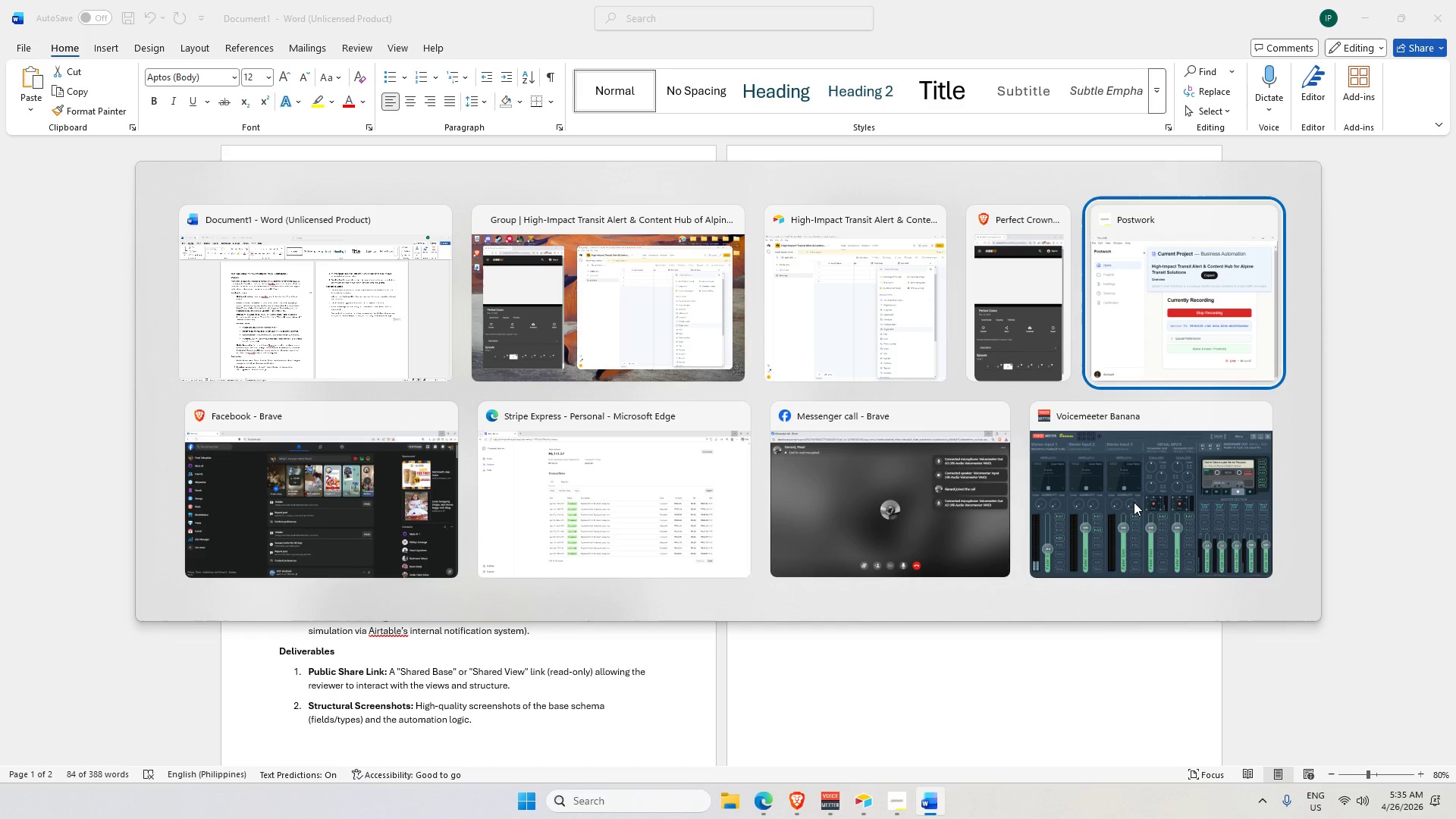 
key(Alt+Tab)
 